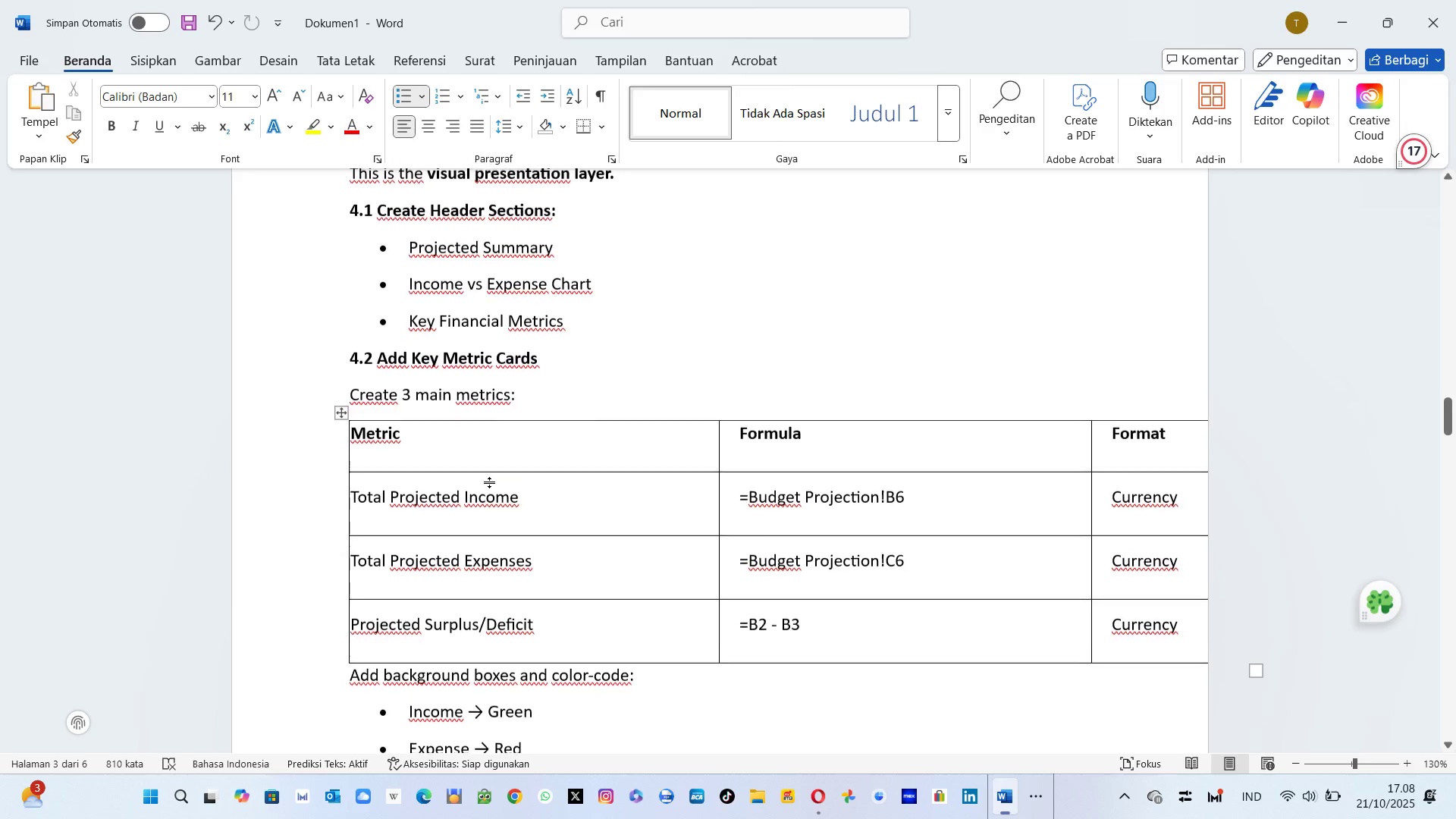 
key(Alt+AltLeft)
 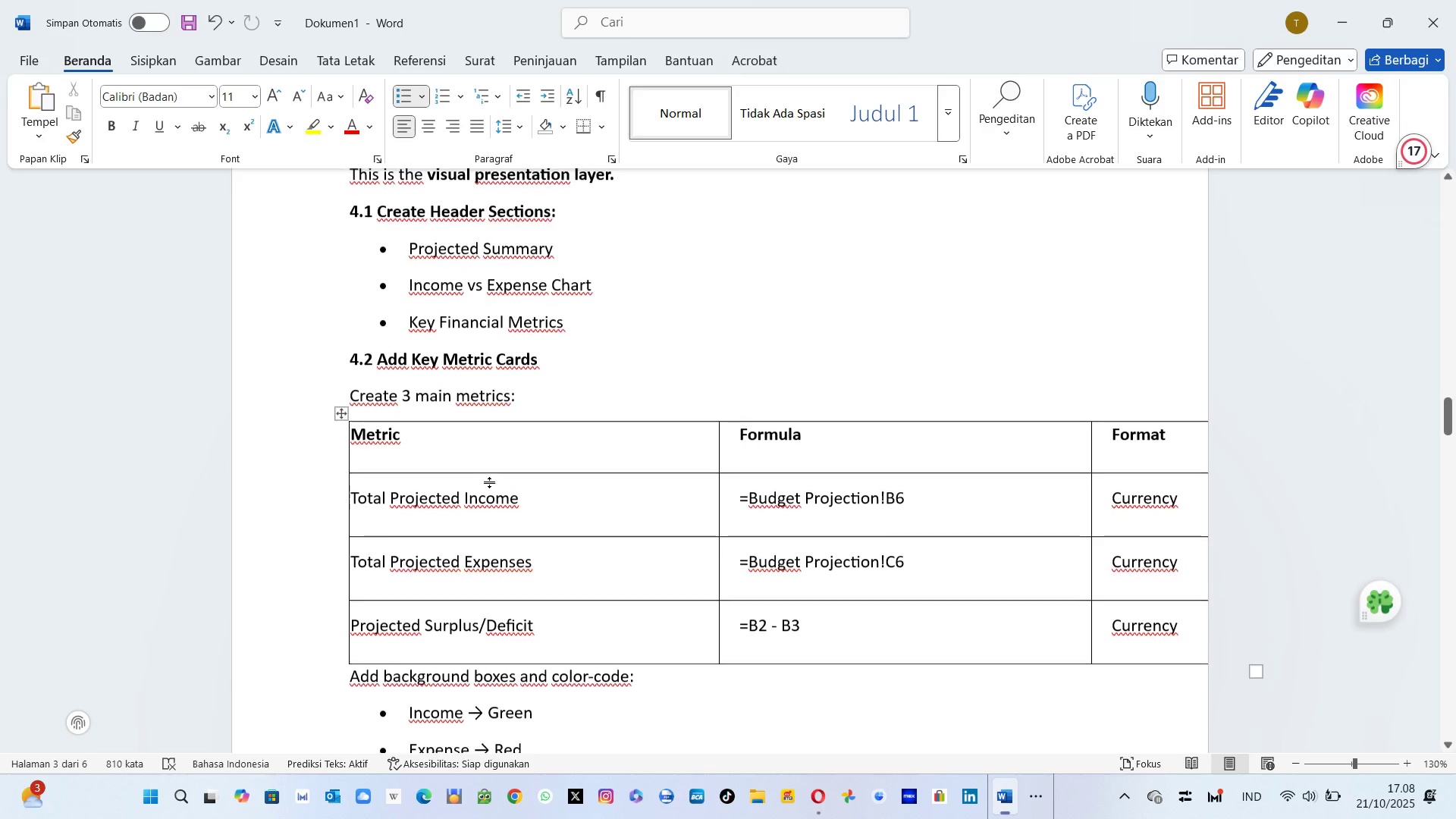 
key(Alt+Tab)
 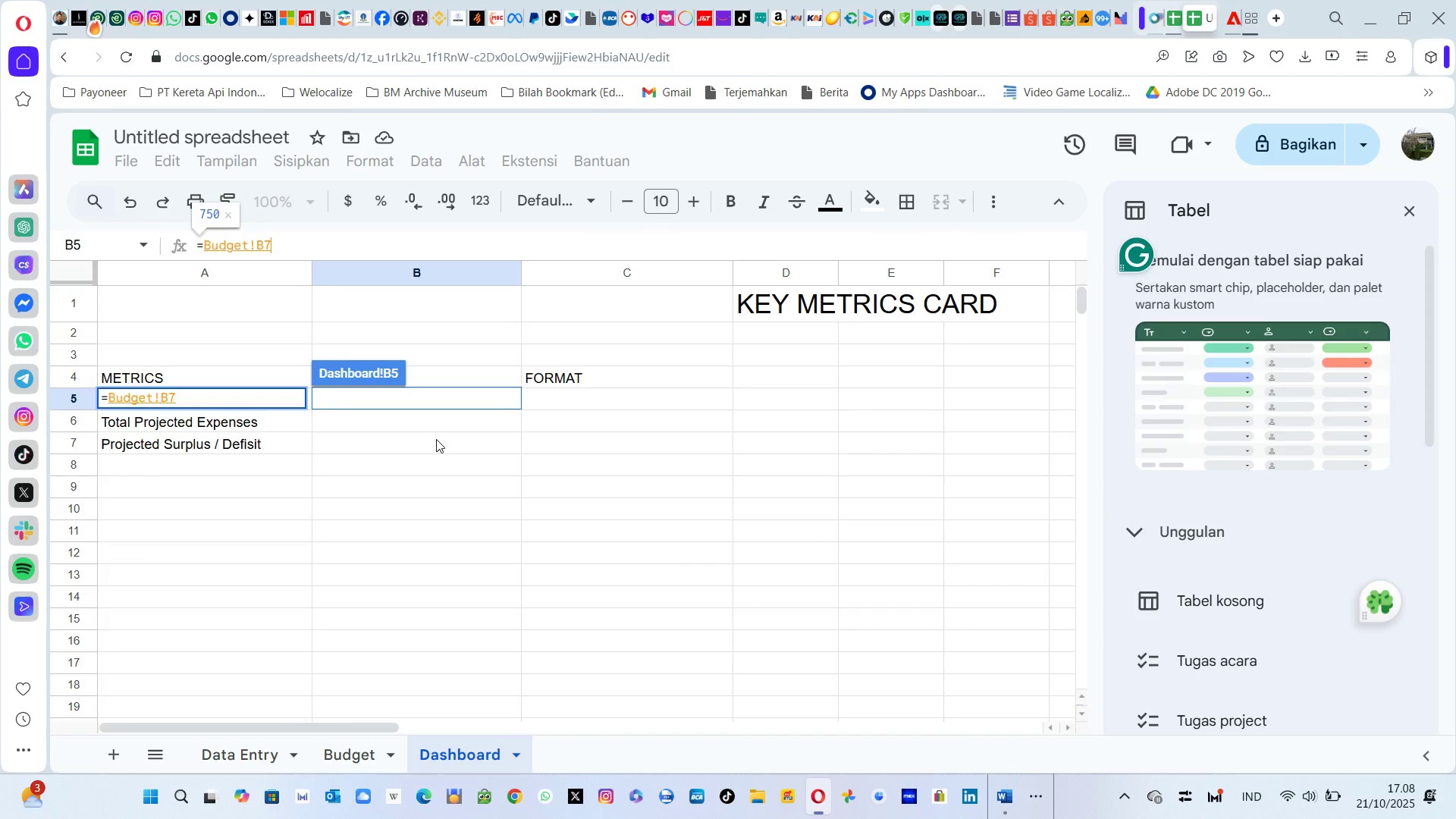 
key(Enter)
 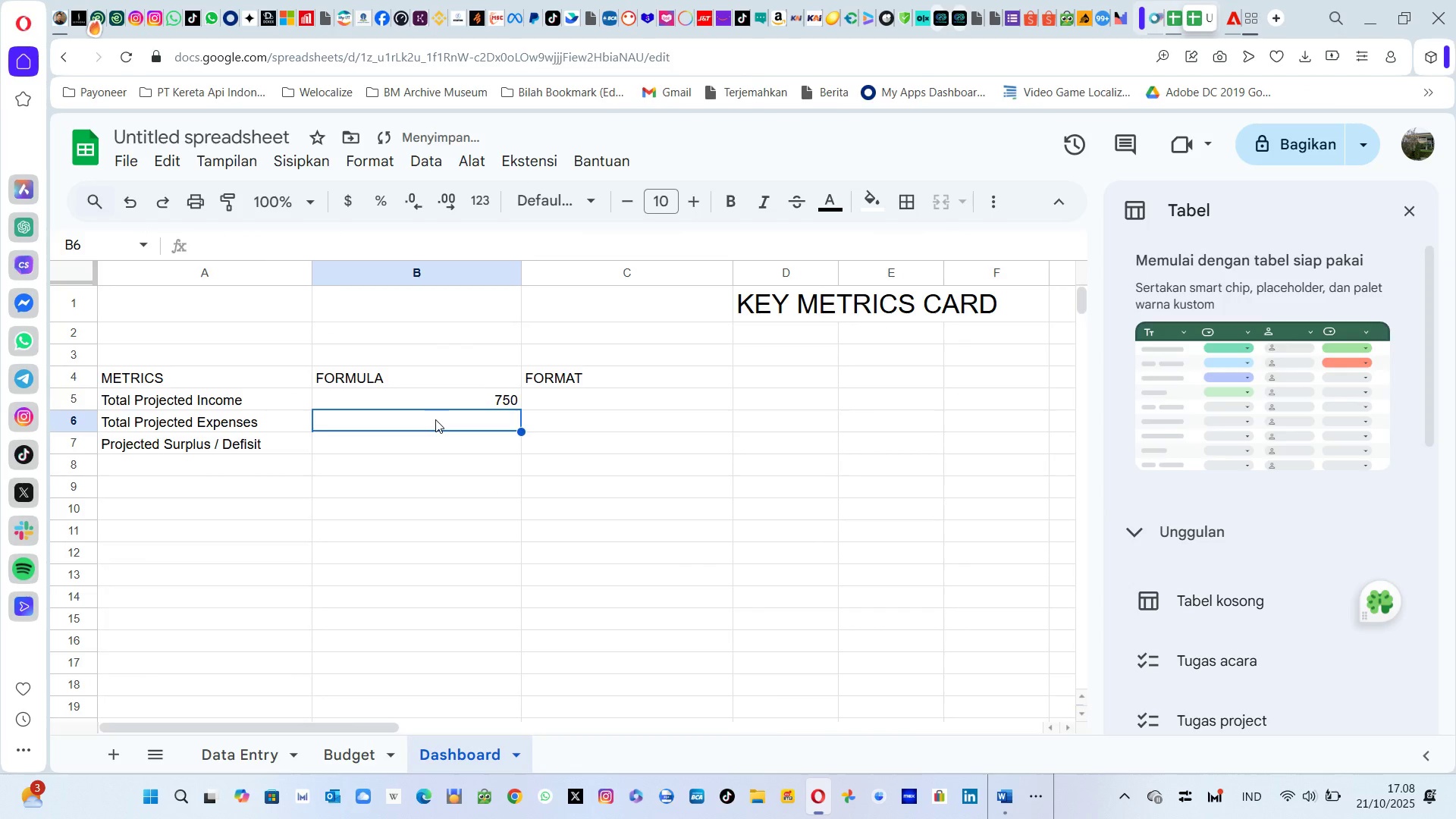 
key(Alt+Tab)
 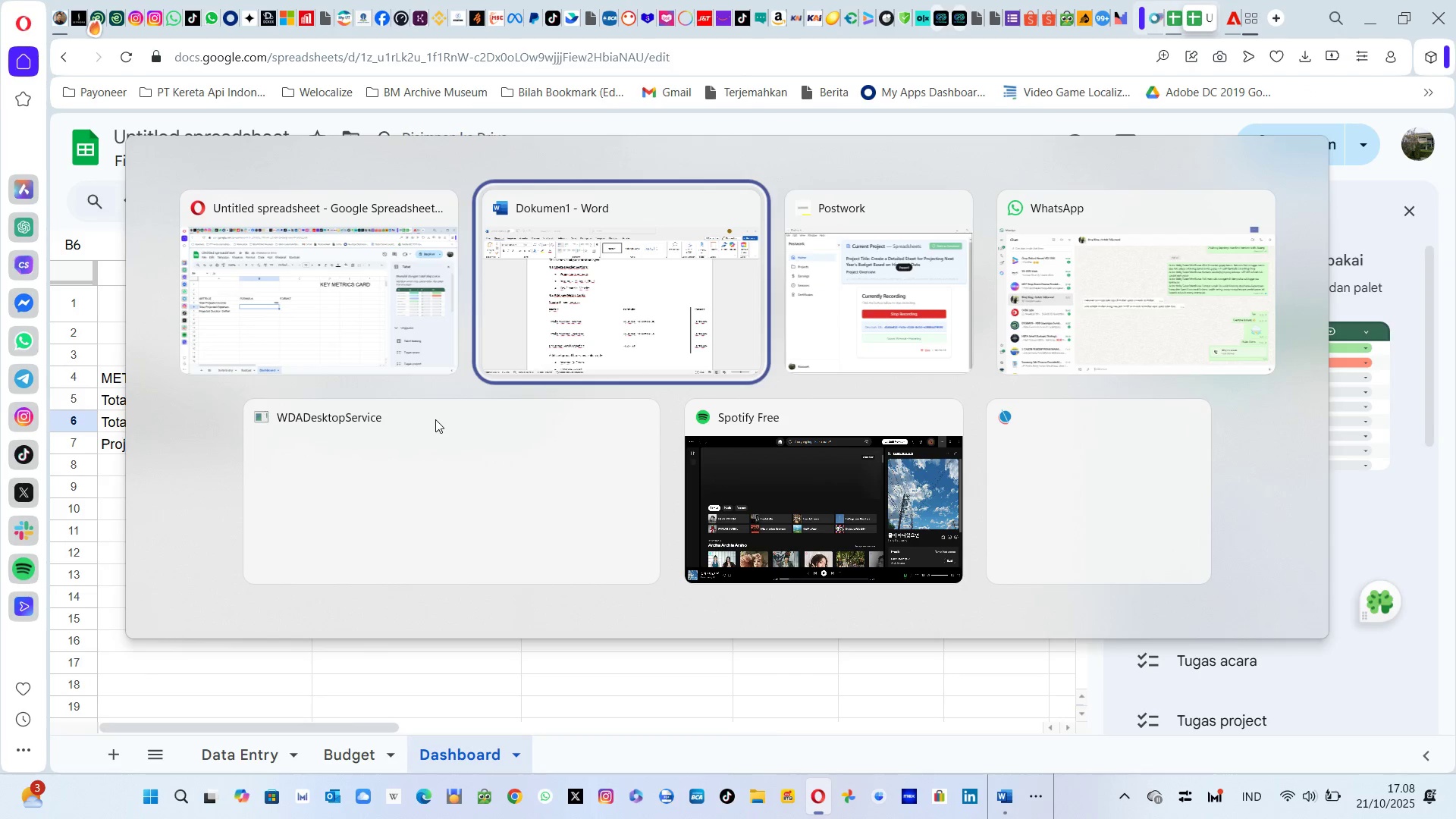 
key(Alt+Tab)
 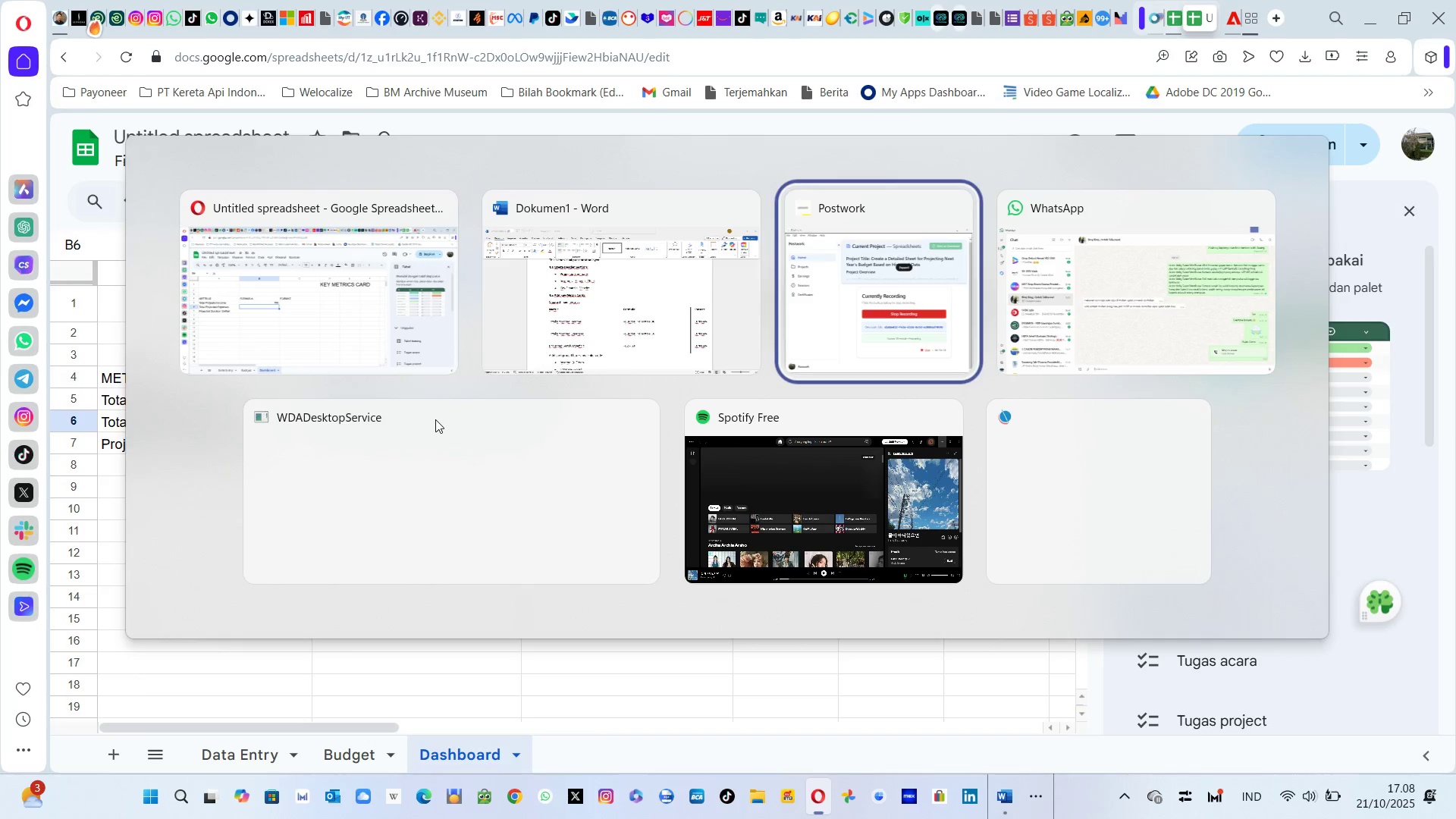 
key(Alt+Tab)
 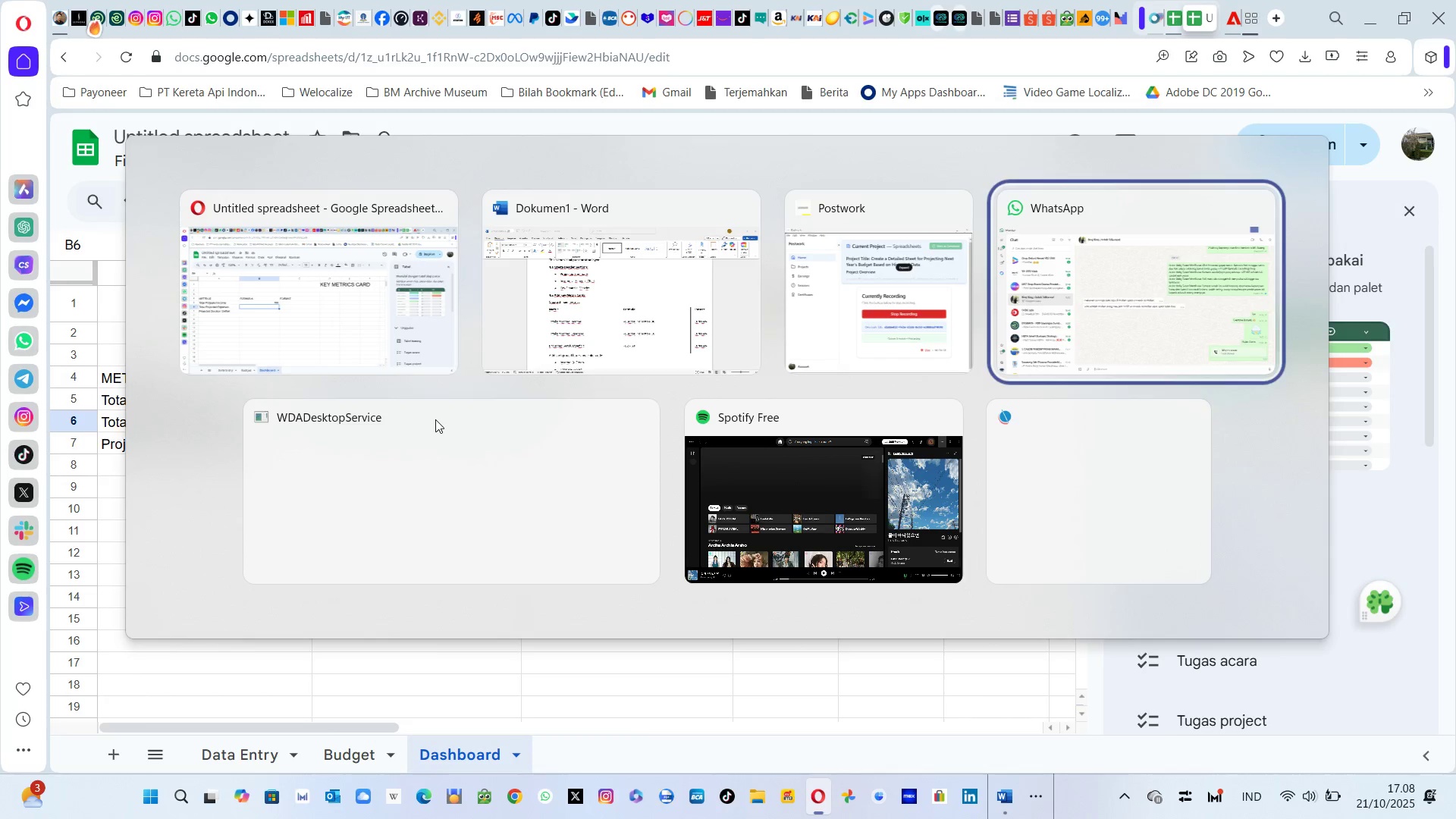 
key(Alt+Tab)
 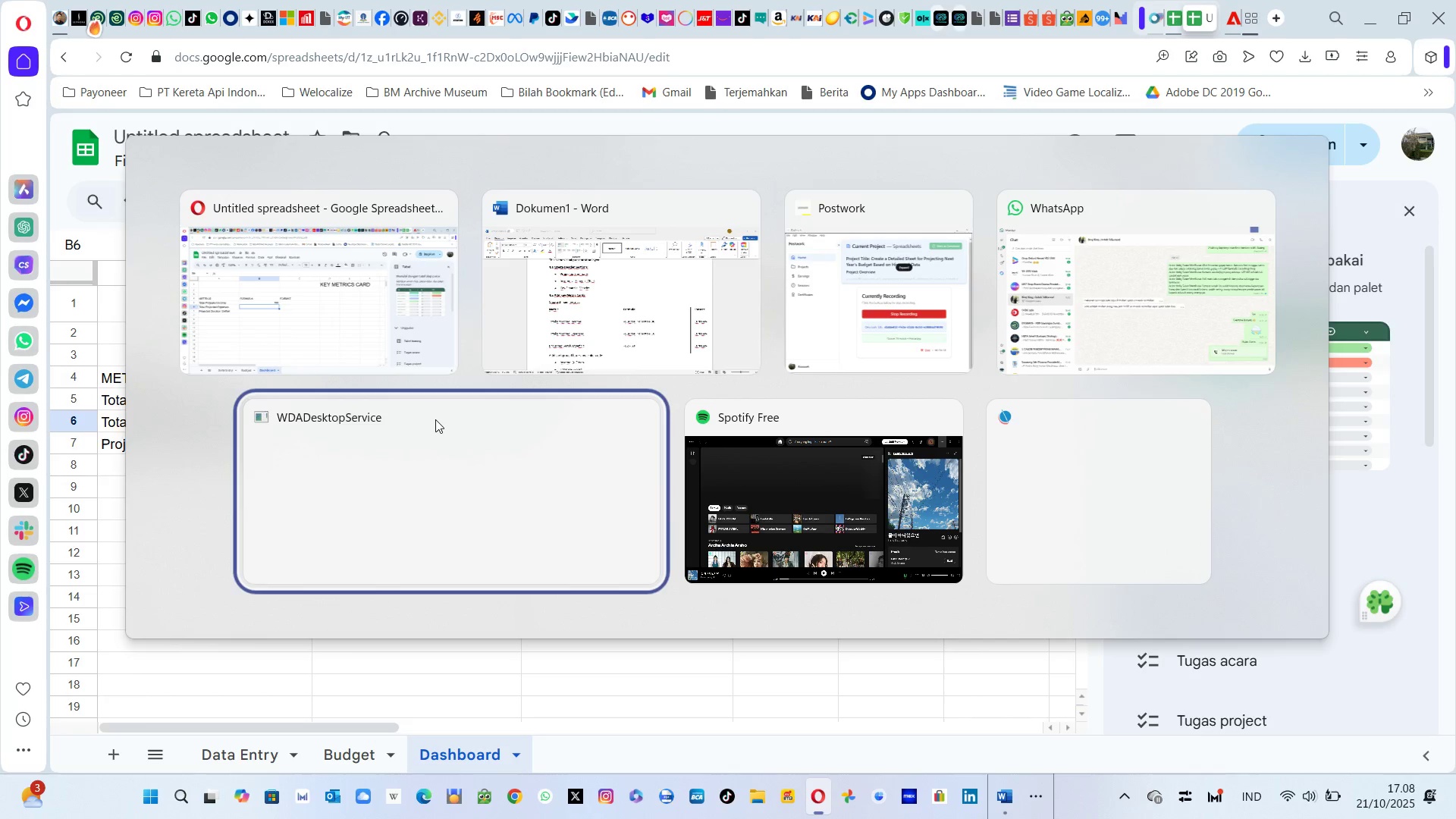 
key(Alt+Tab)
 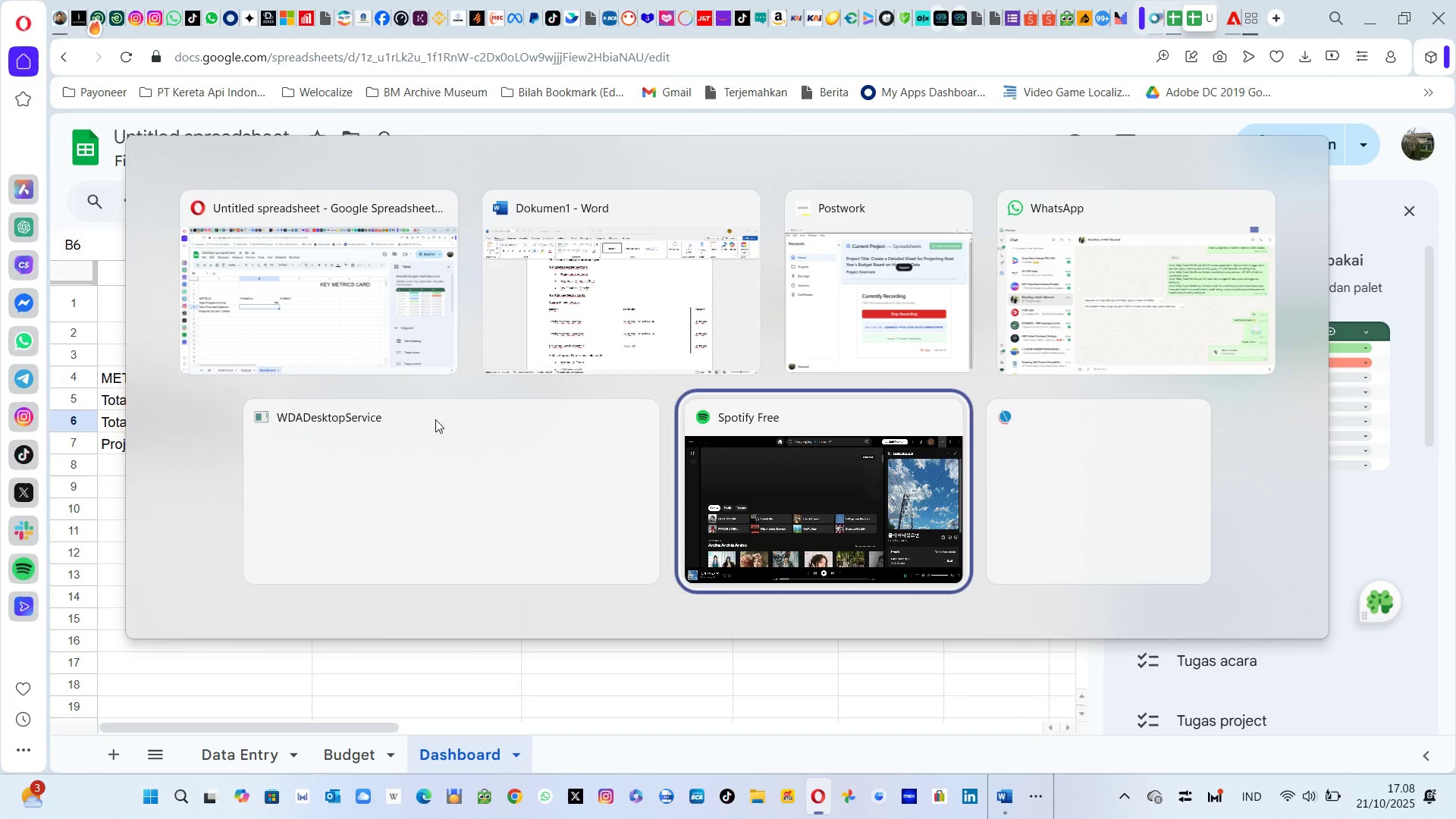 
key(Alt+Tab)
 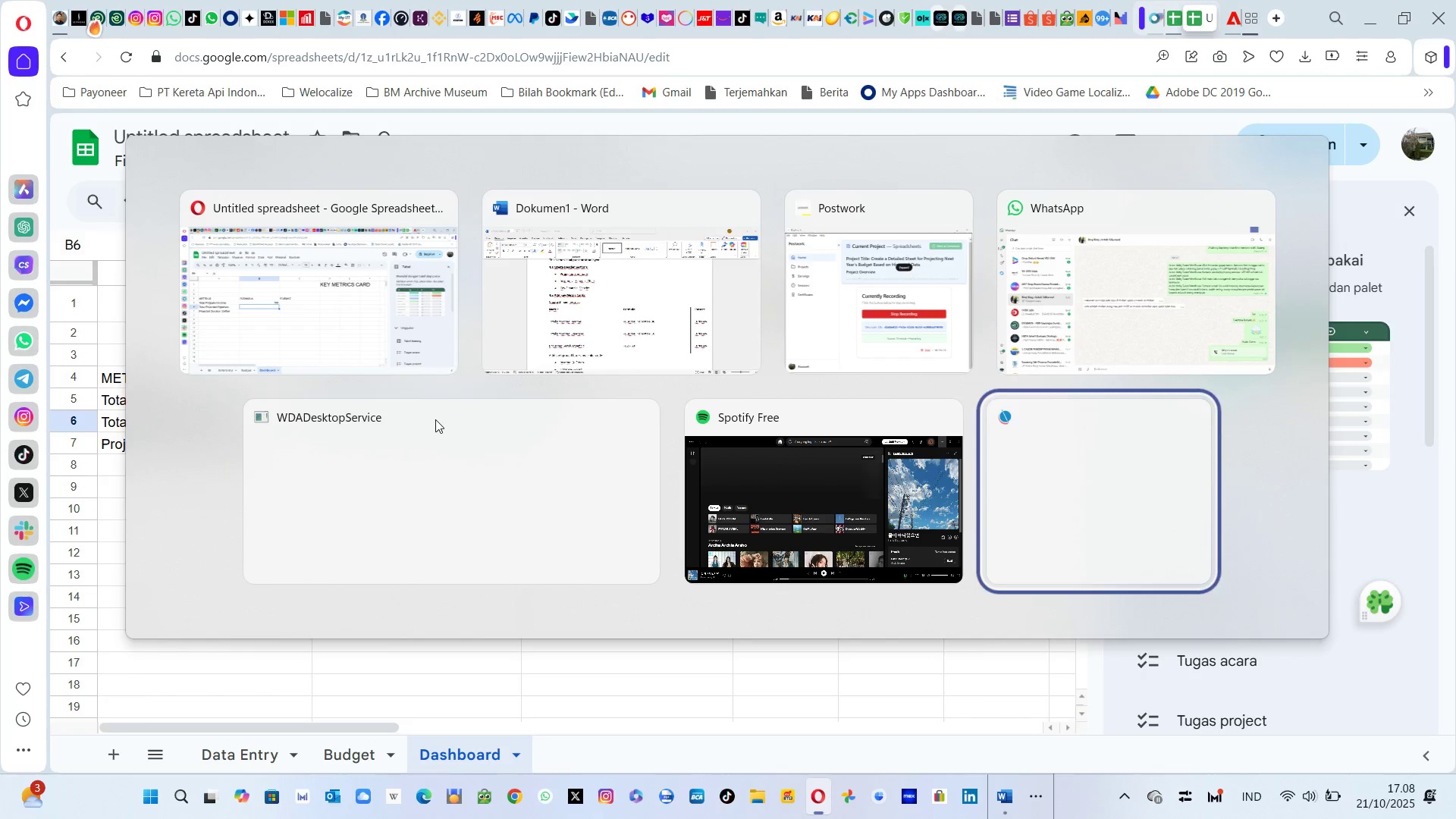 
key(Alt+Tab)
 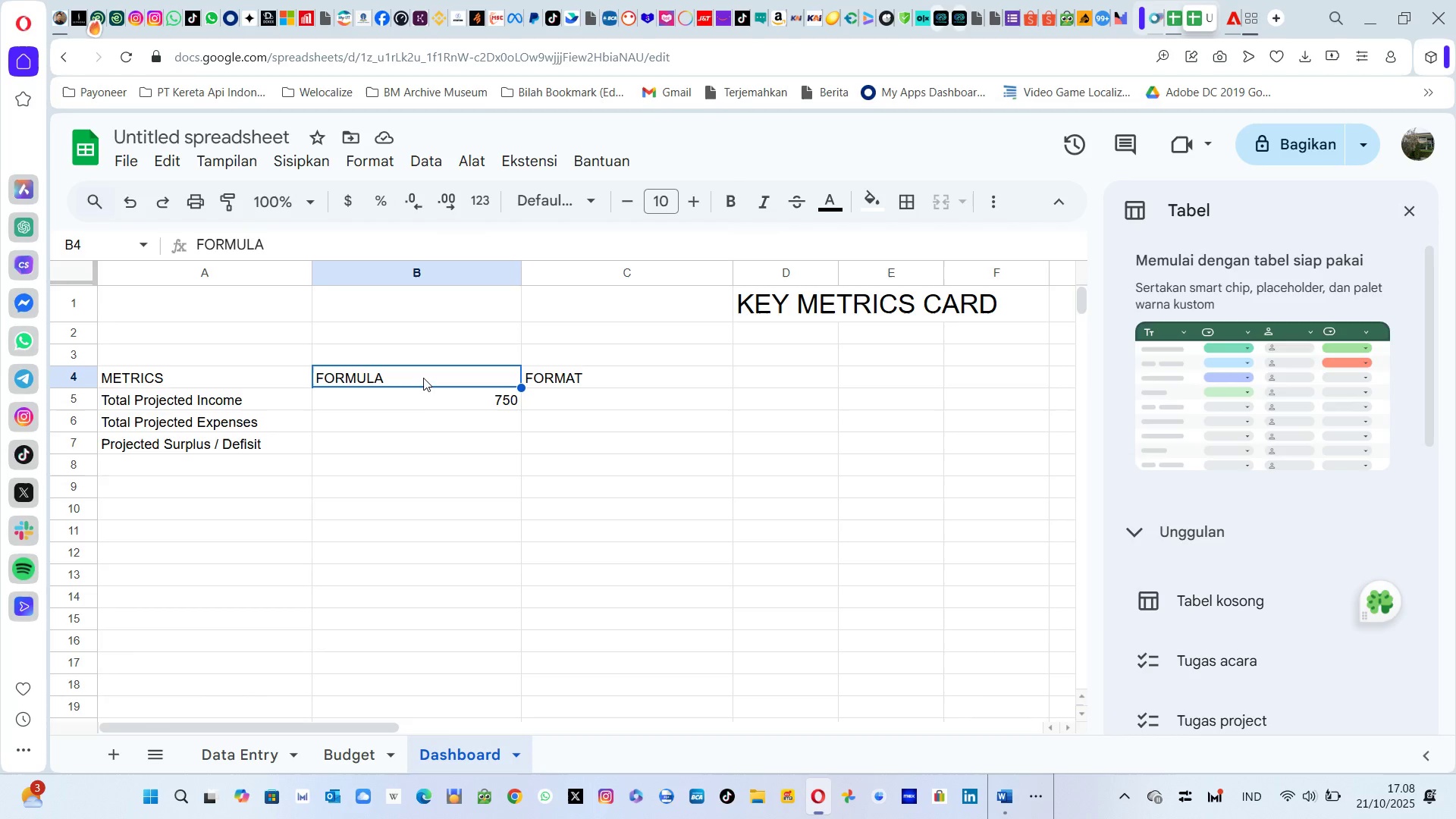 
double_click([422, 400])
 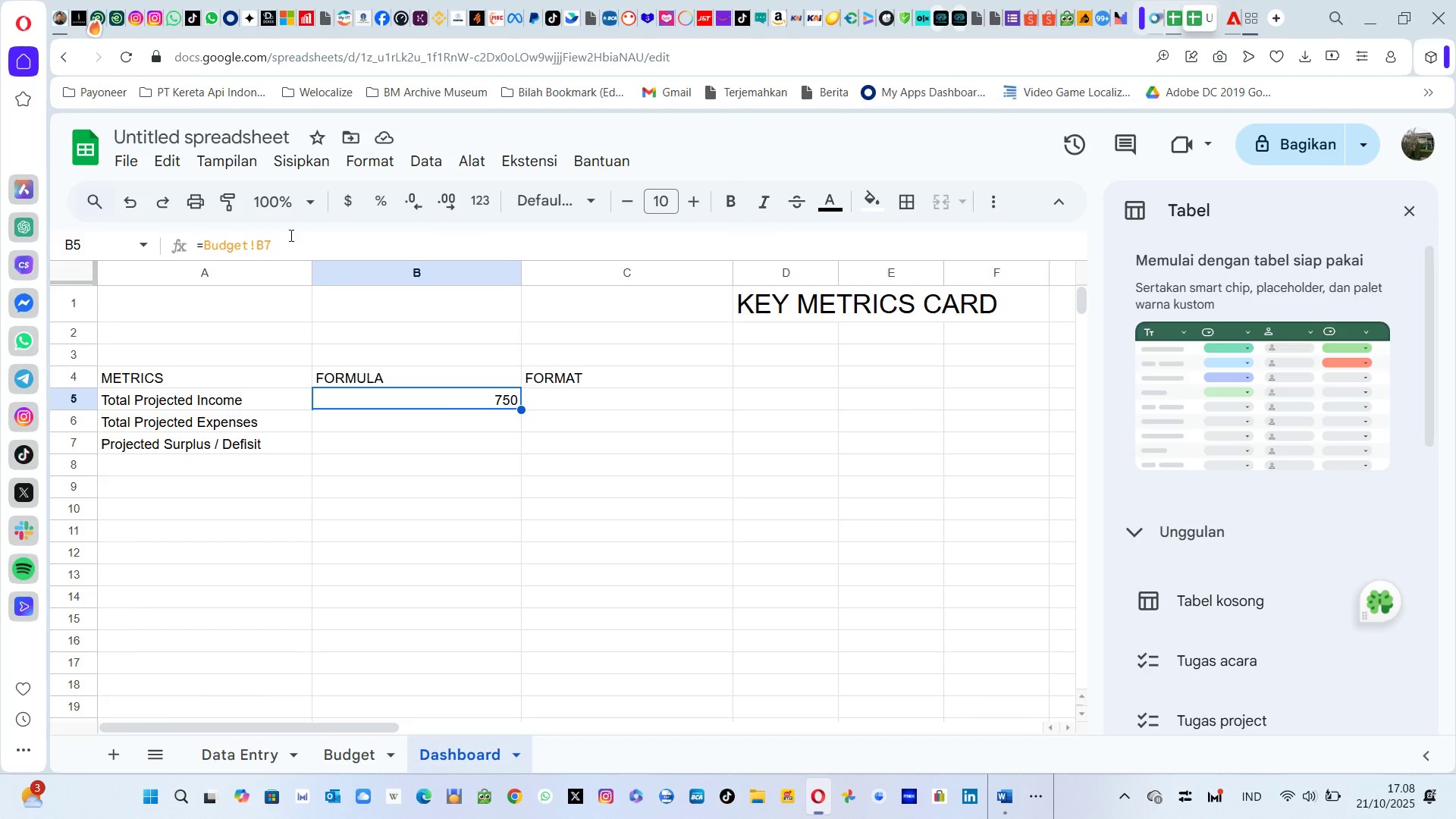 
left_click([289, 237])
 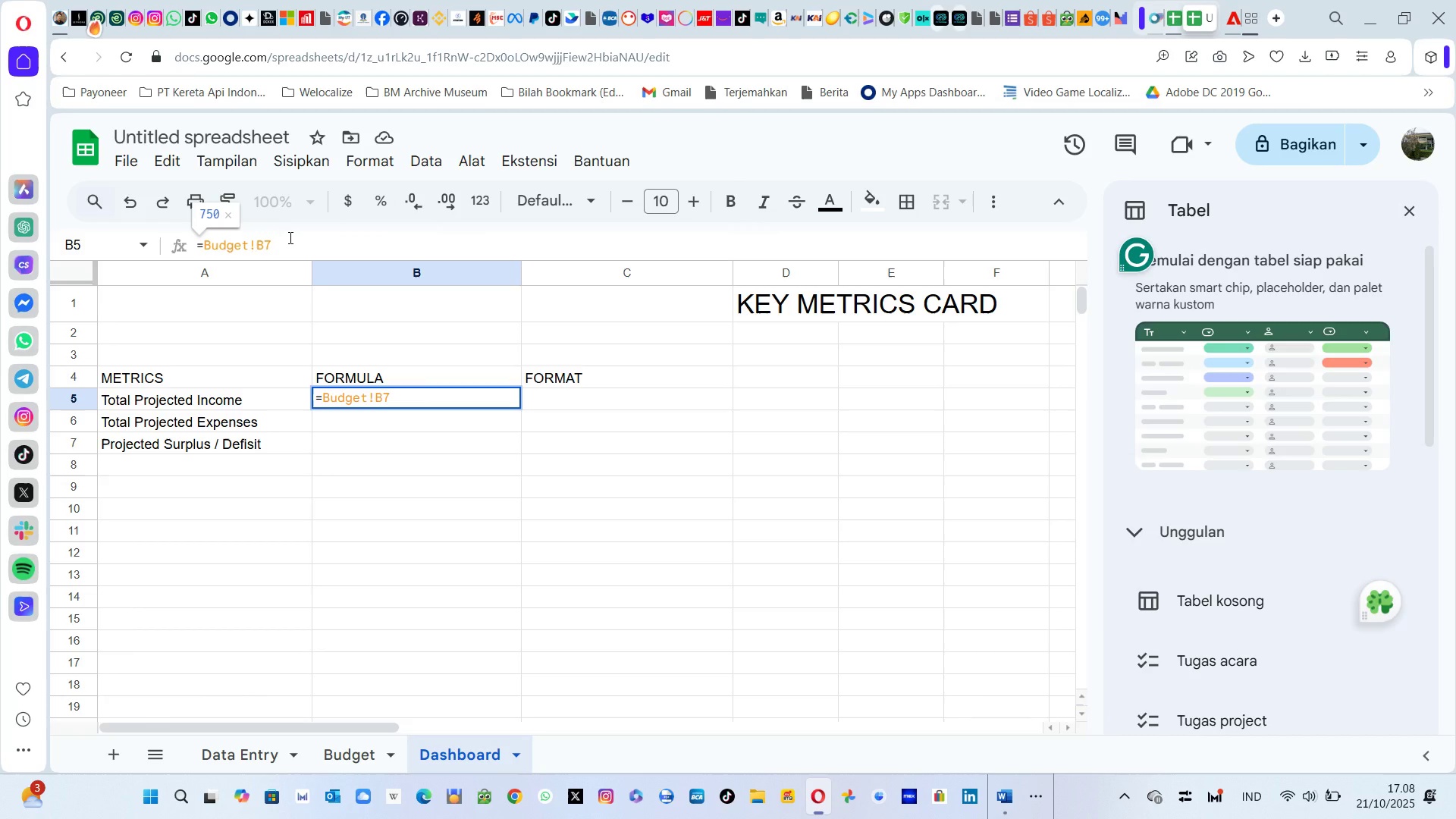 
hold_key(key=Backspace, duration=0.62)
 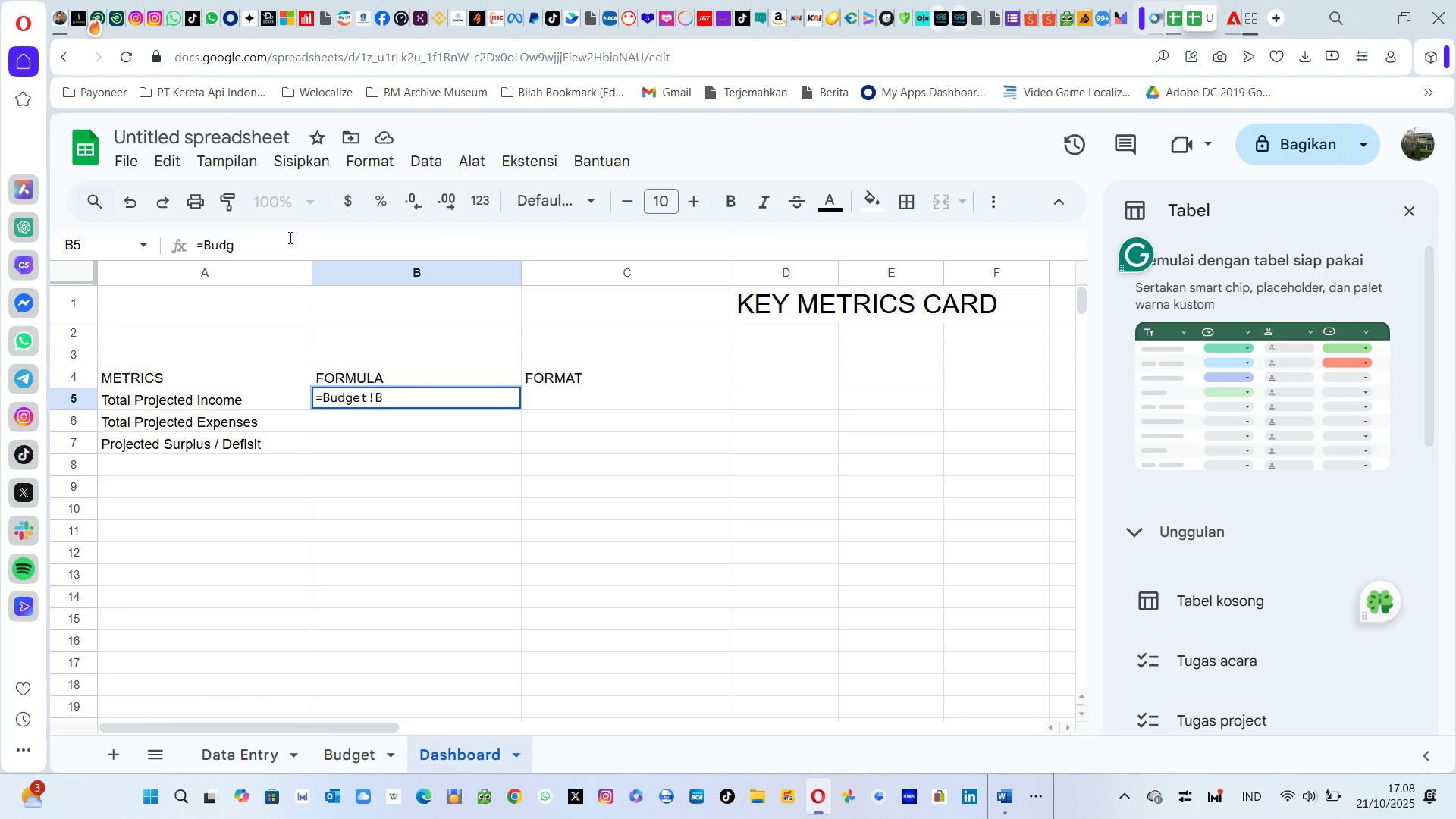 
key(Backspace)
 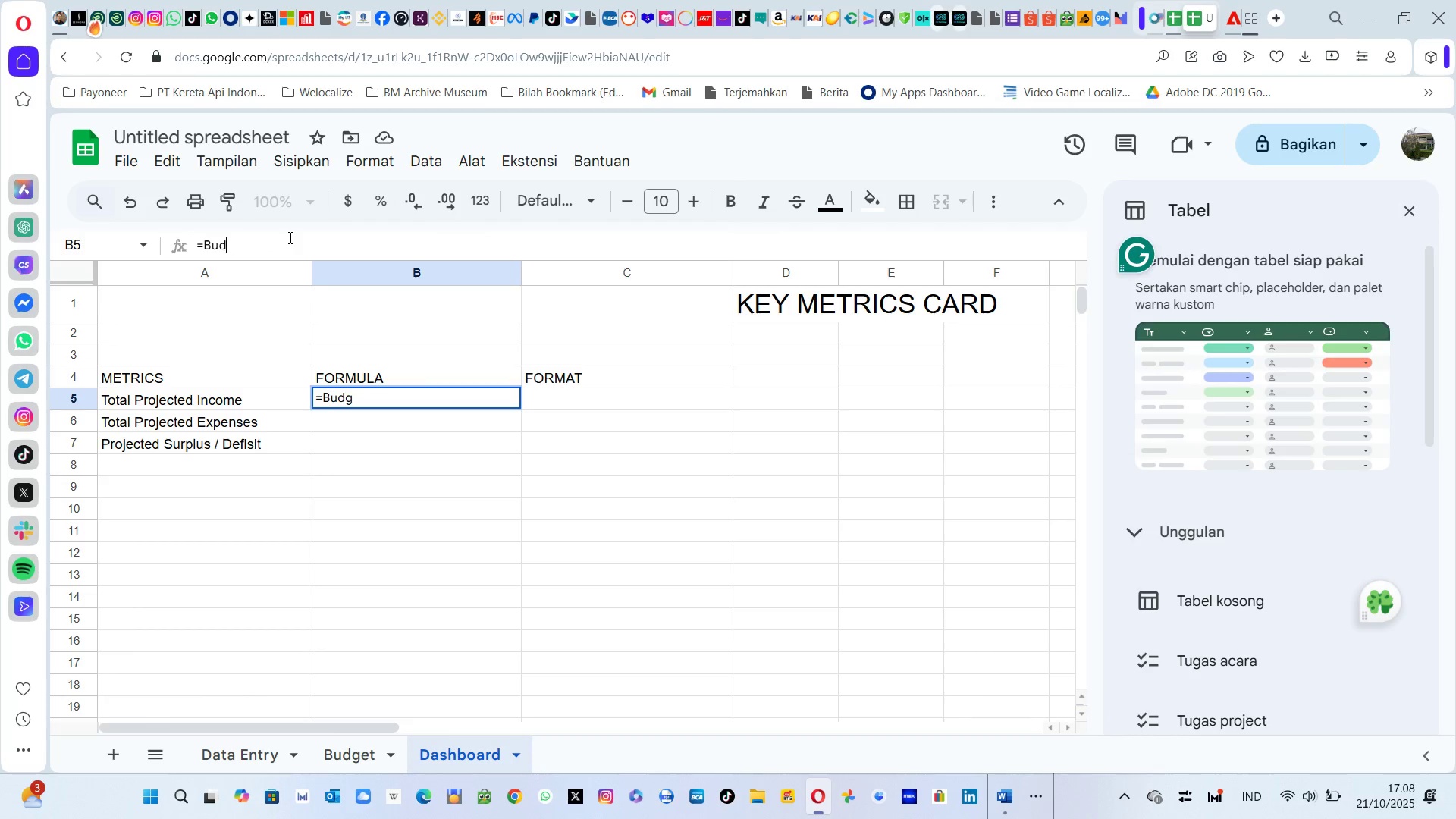 
key(Backspace)
 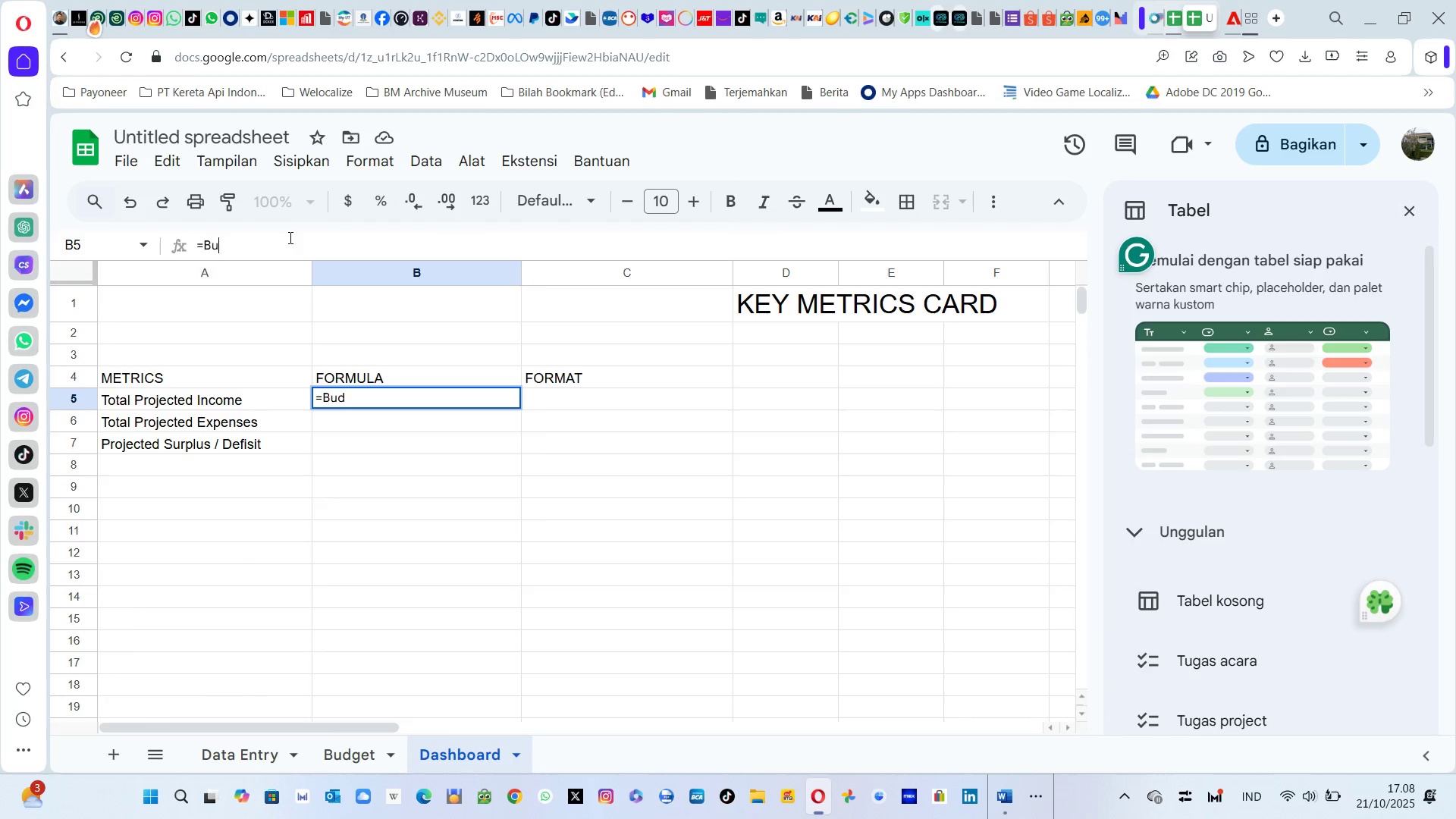 
key(Backspace)
 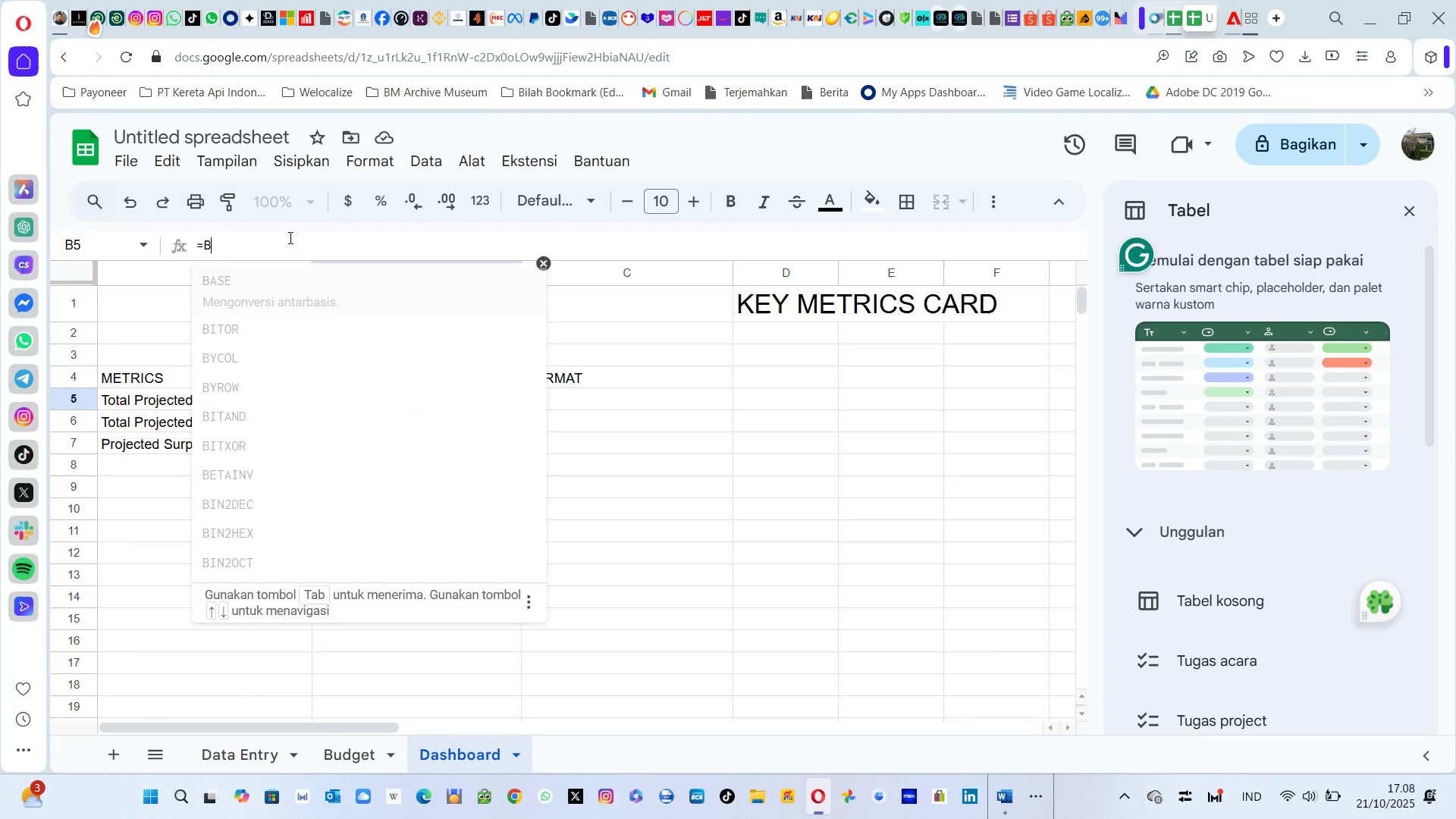 
key(Backspace)
 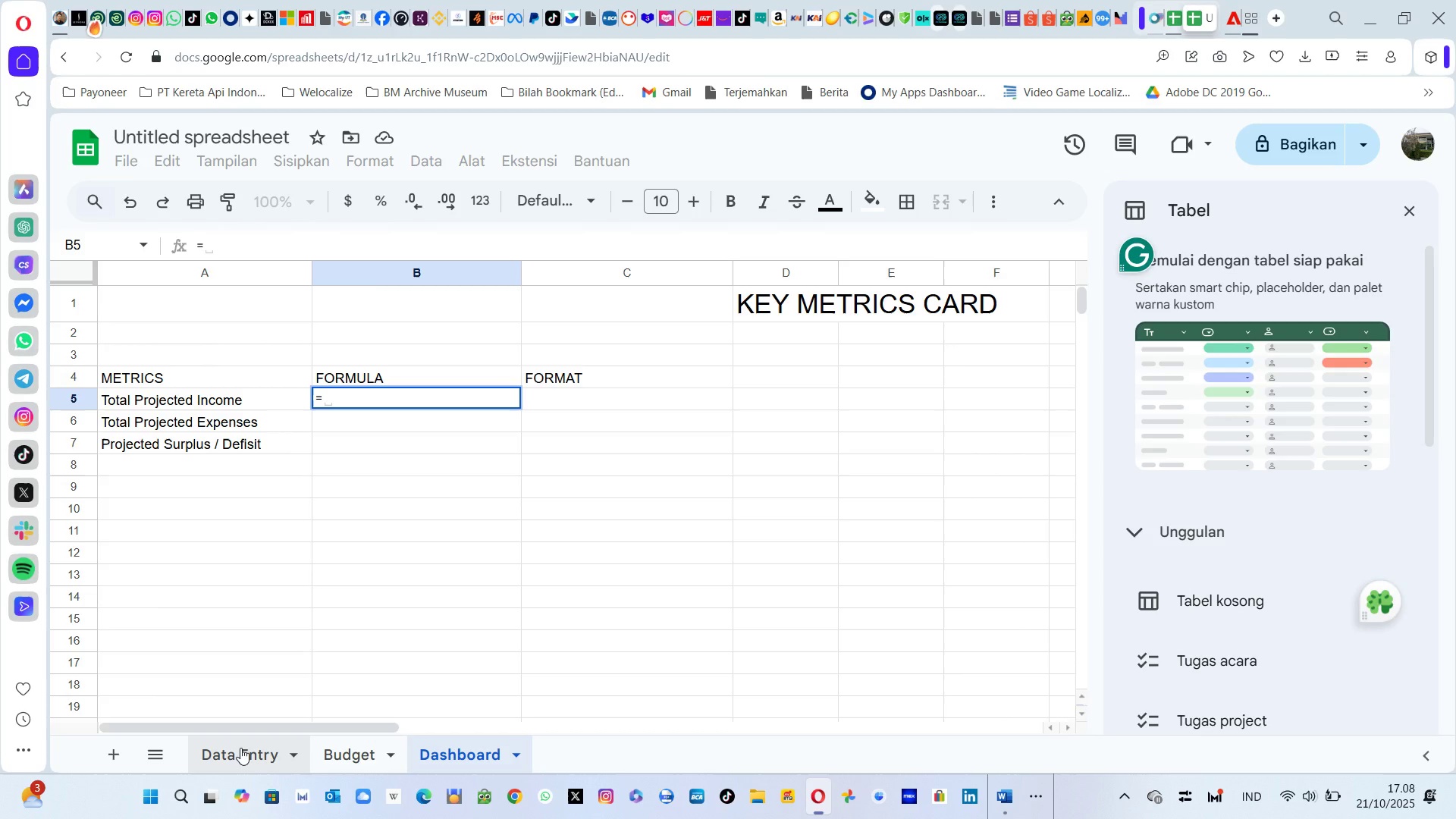 
left_click([240, 748])
 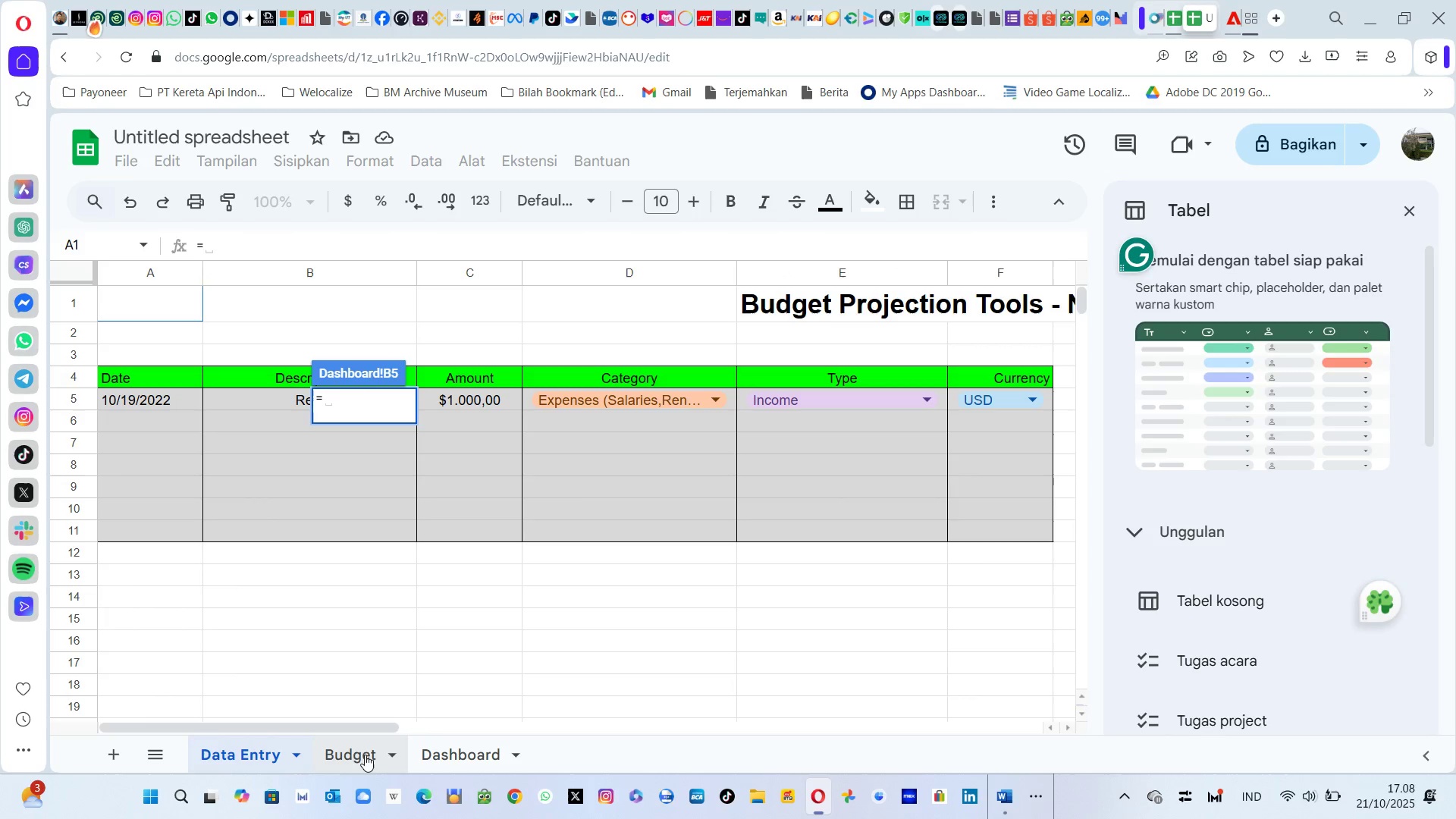 
left_click([357, 750])
 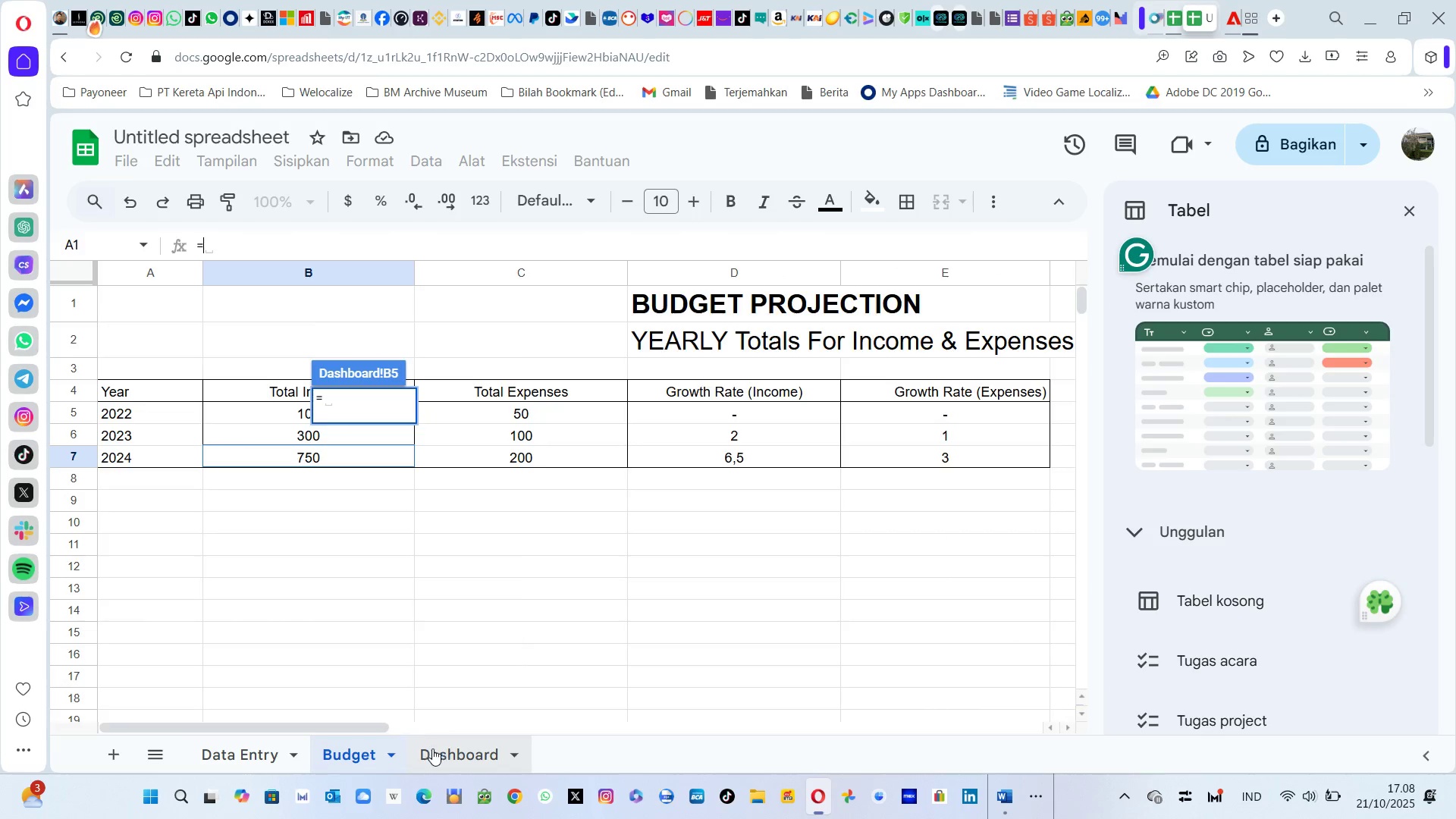 
left_click([435, 745])
 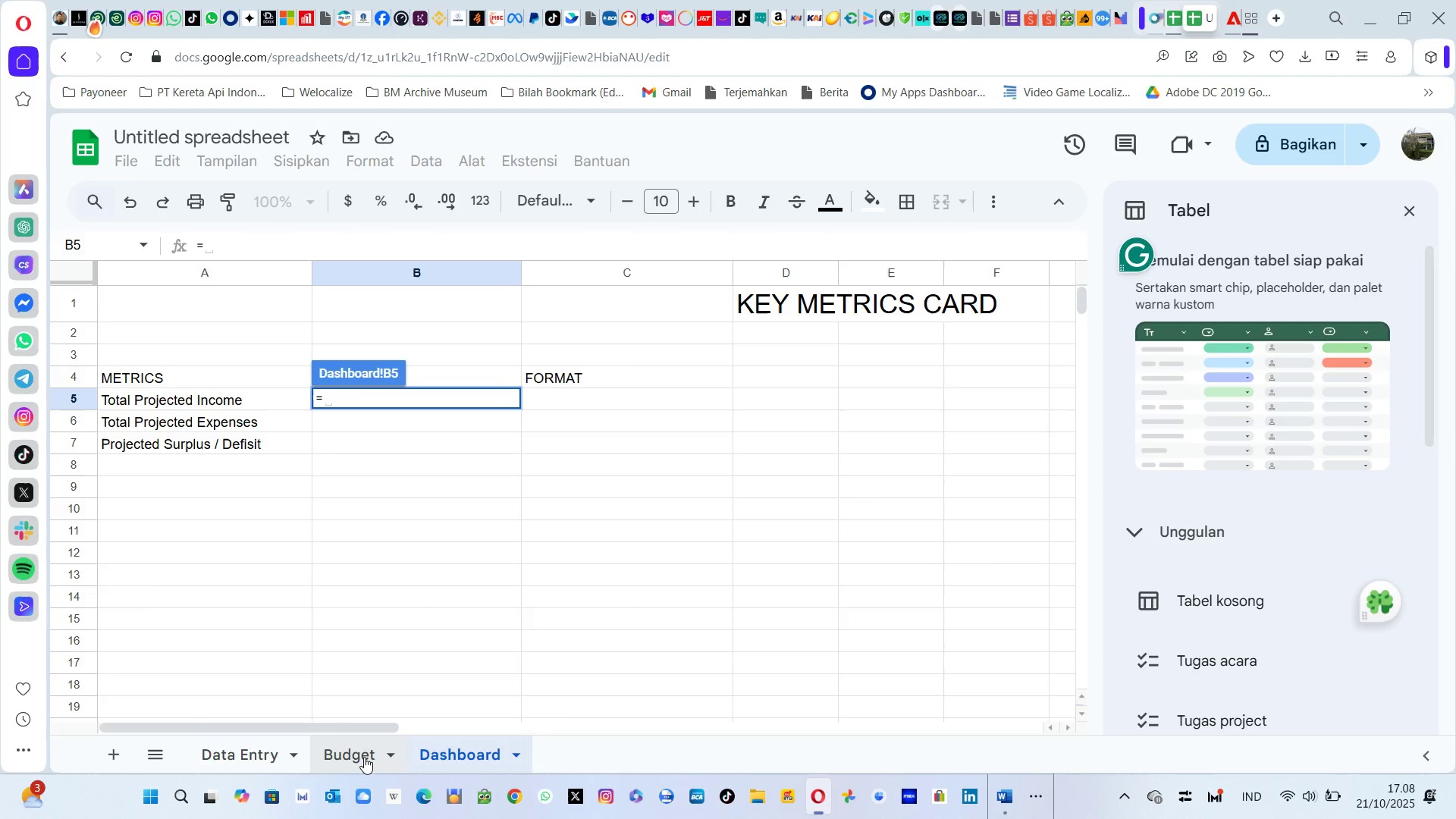 
left_click([364, 757])
 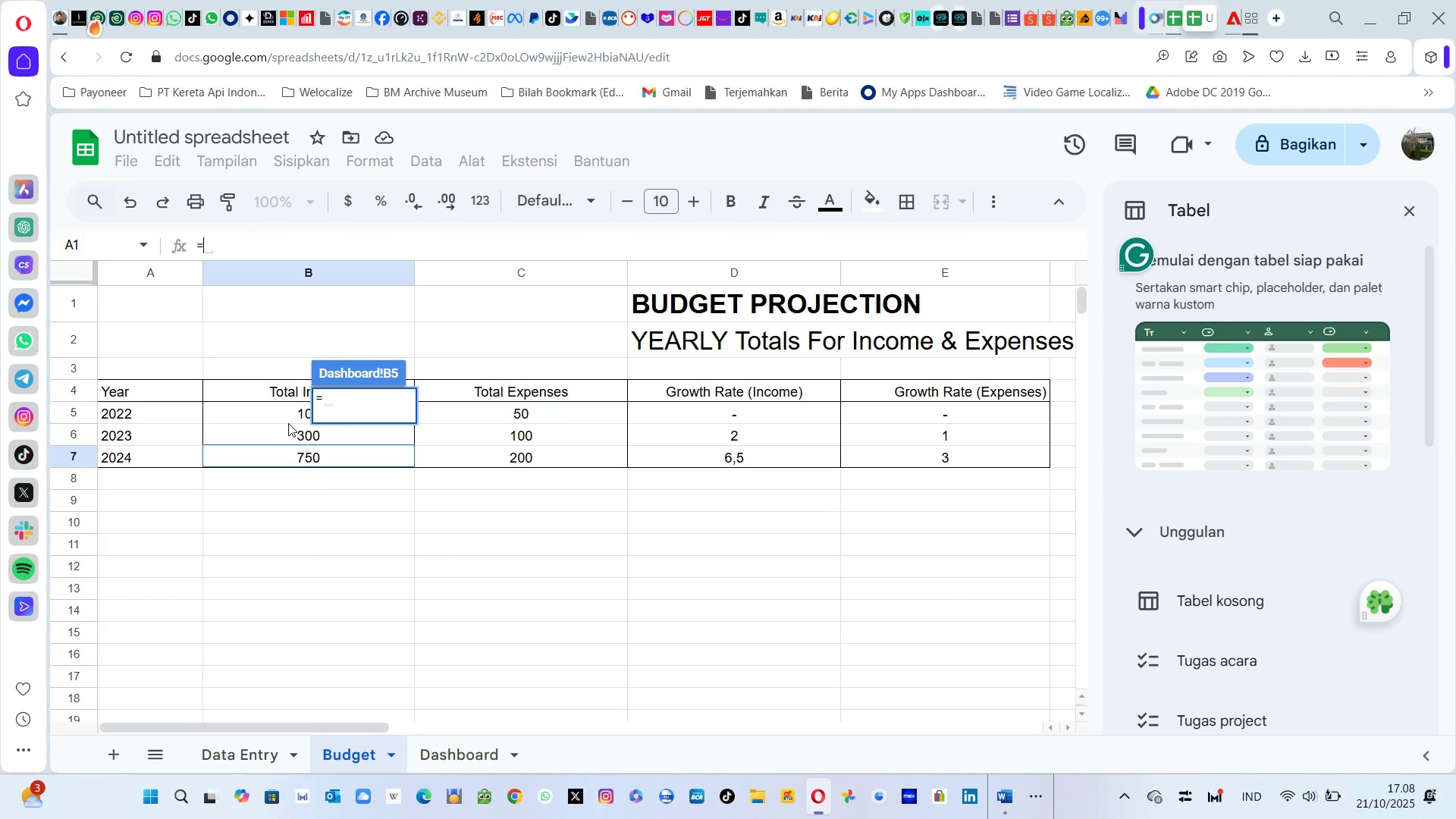 
left_click_drag(start_coordinate=[287, 411], to_coordinate=[291, 454])
 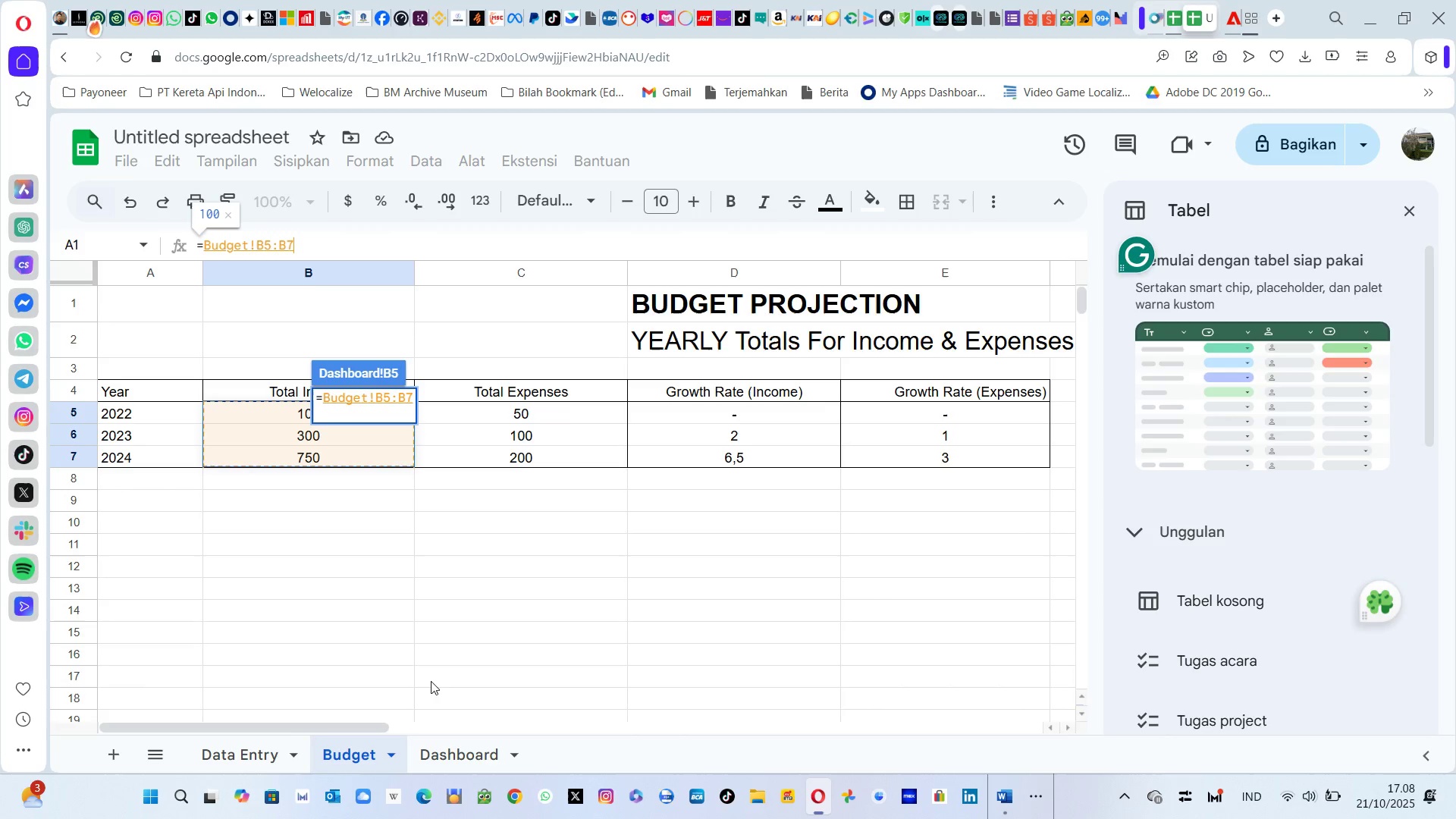 
left_click([454, 752])
 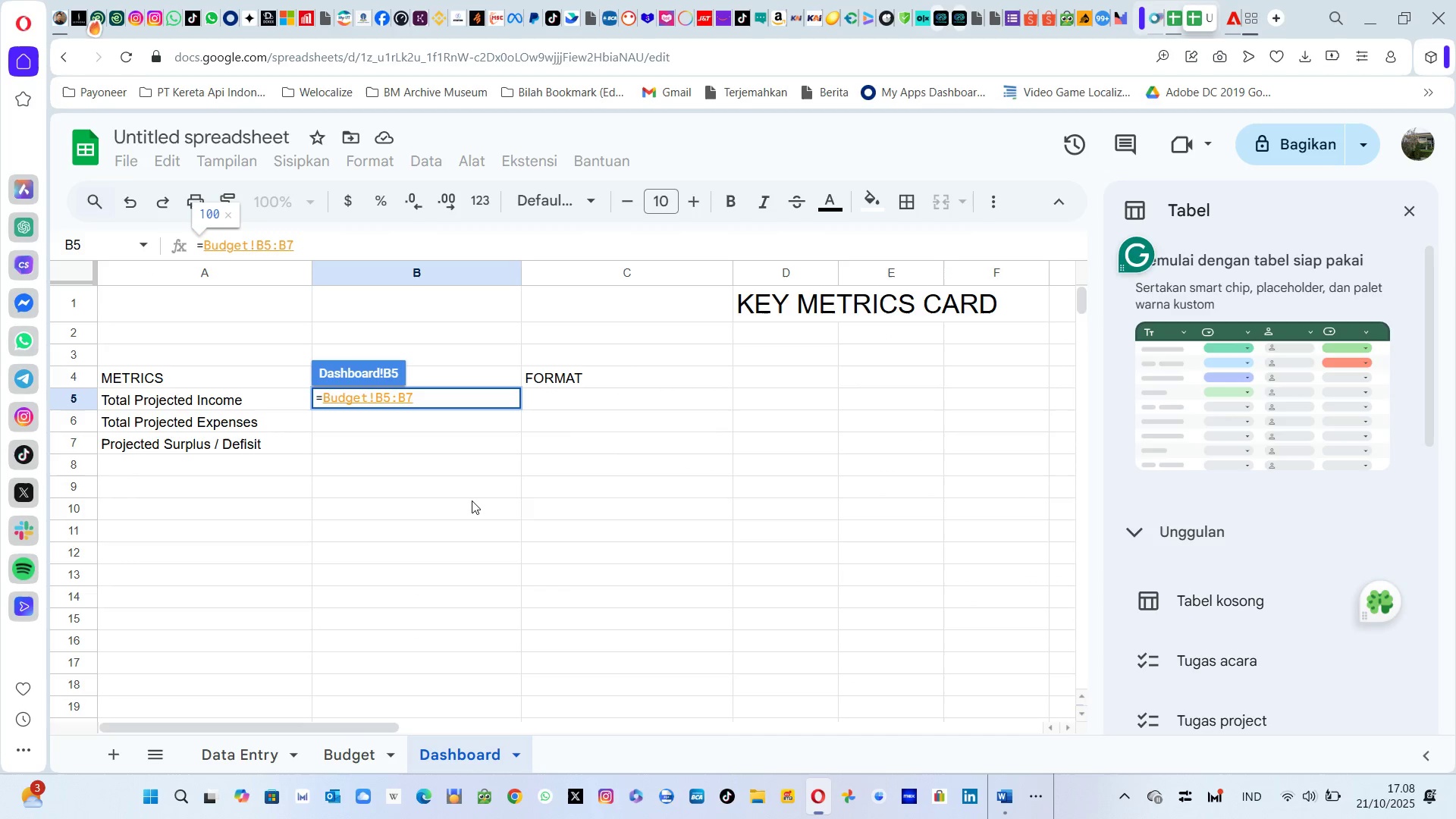 
key(Enter)
 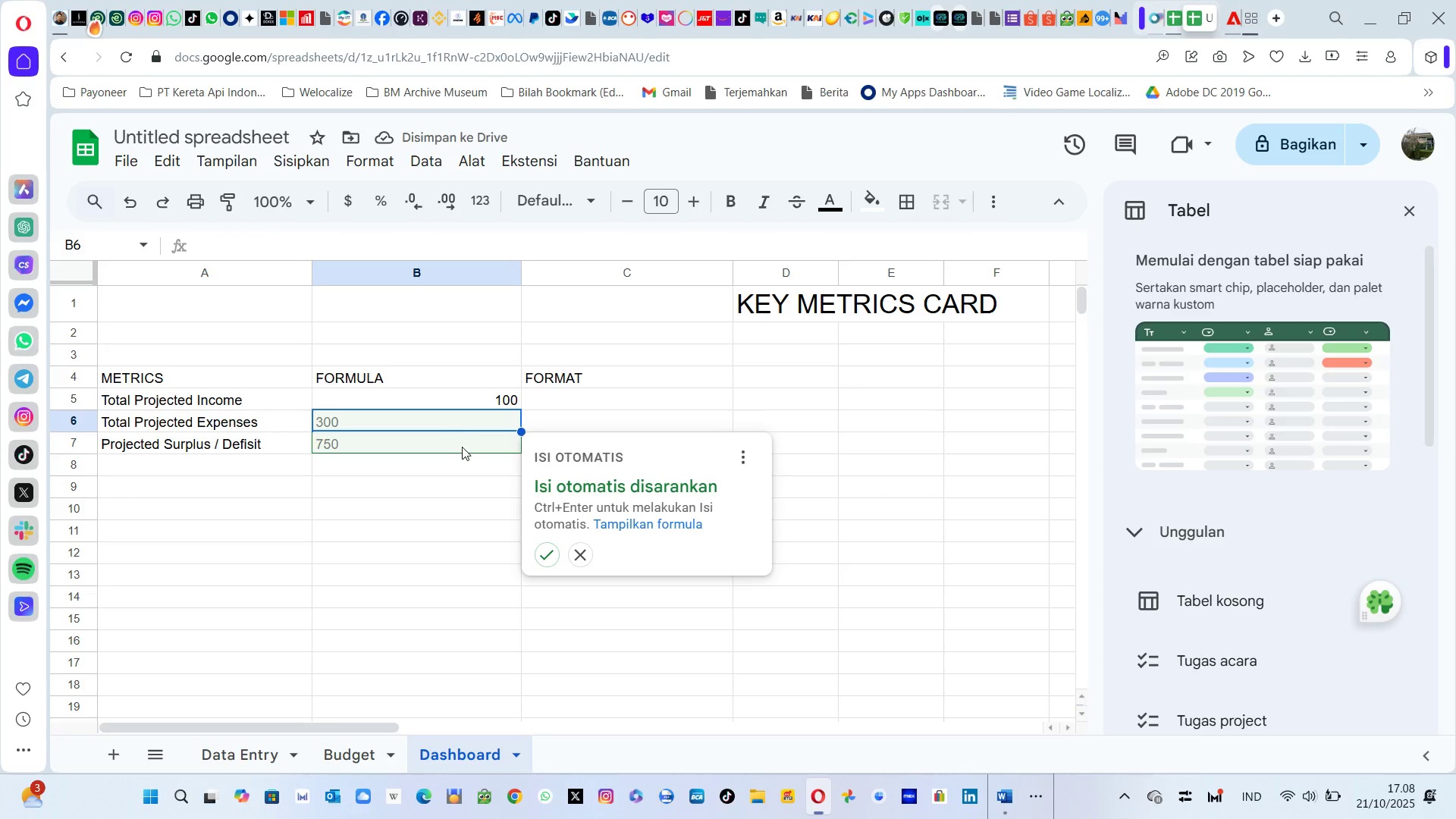 
wait(6.13)
 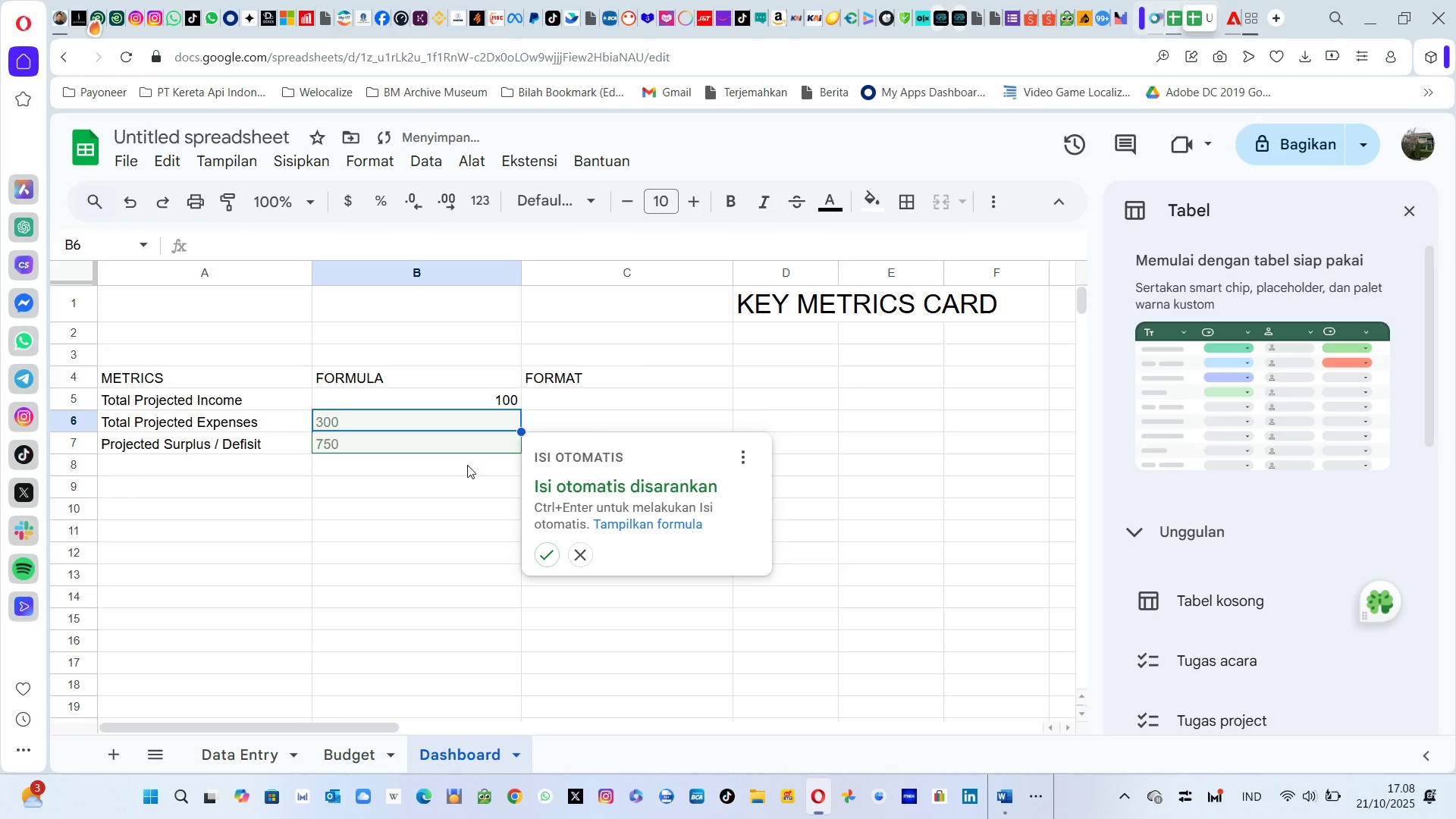 
left_click([465, 380])
 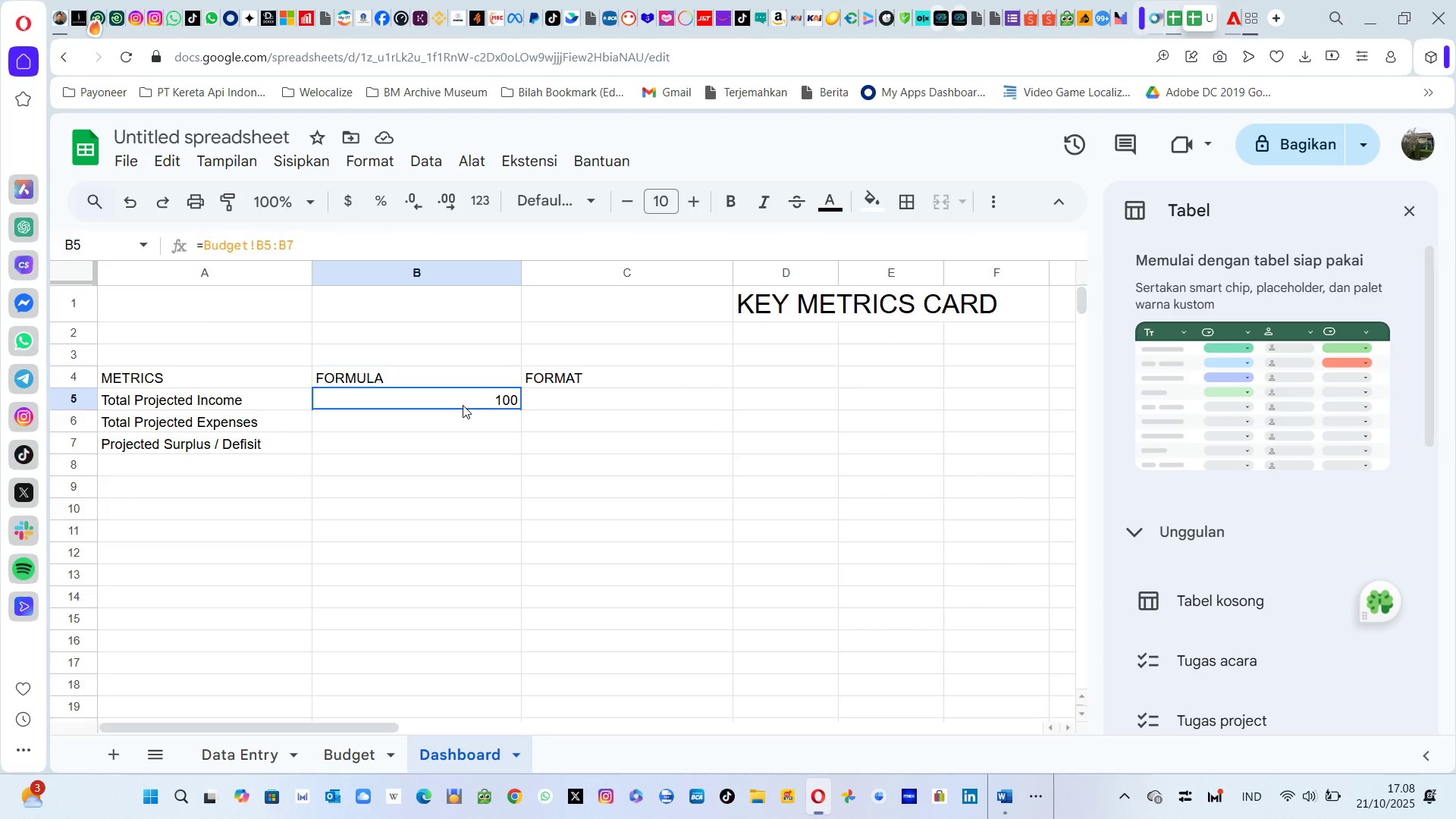 
left_click([463, 405])
 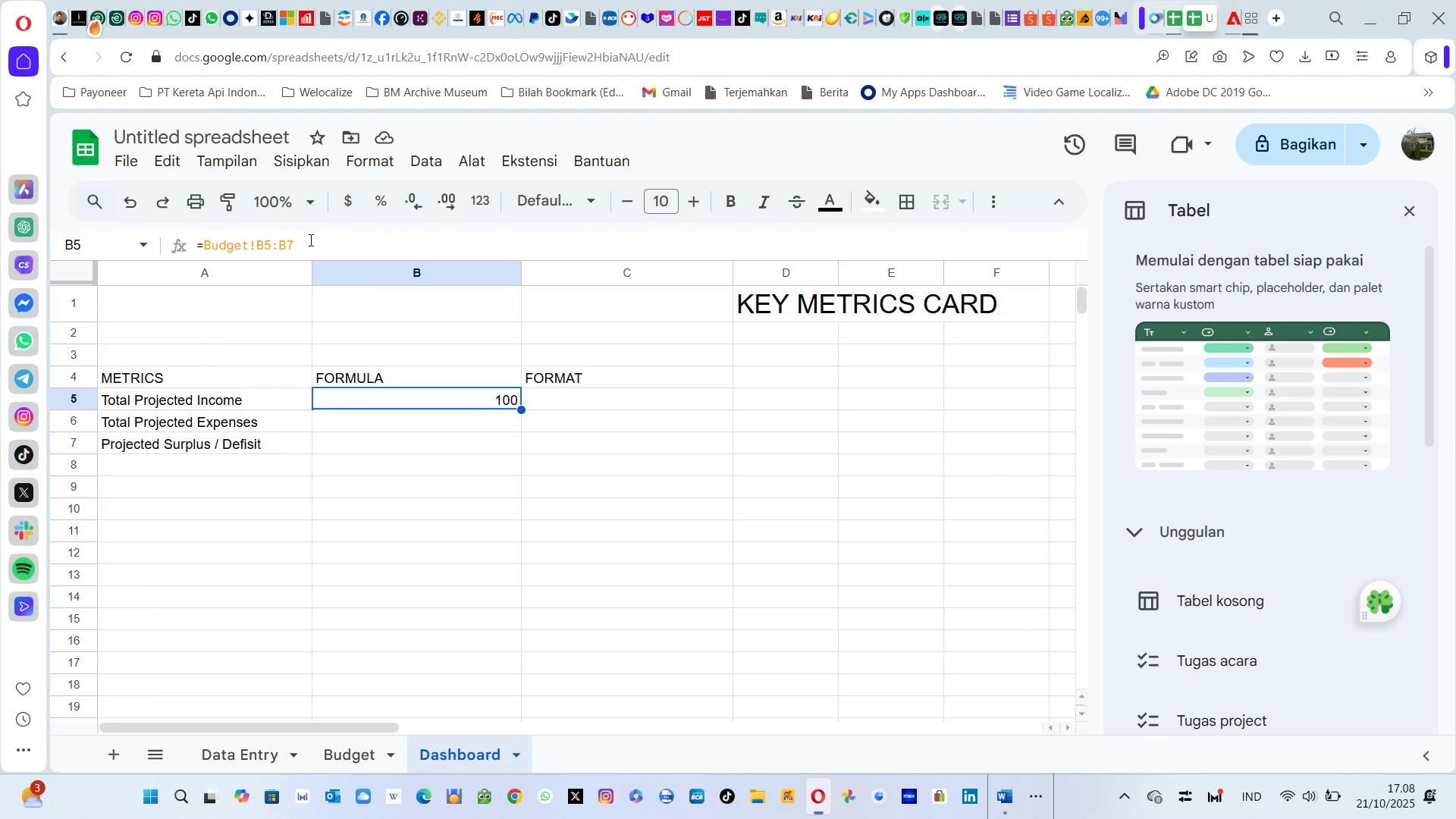 
left_click([305, 246])
 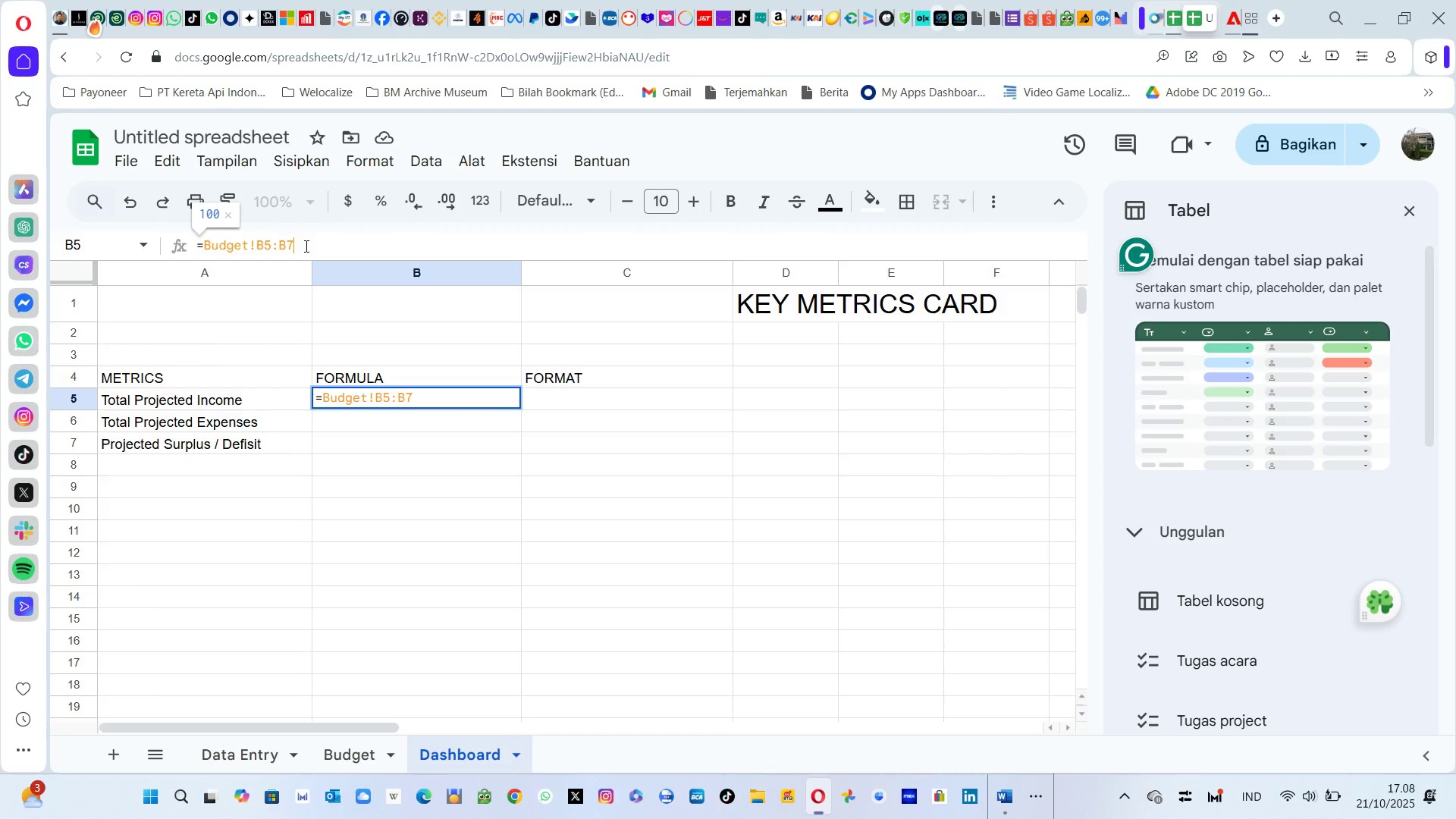 
key(Backspace)
 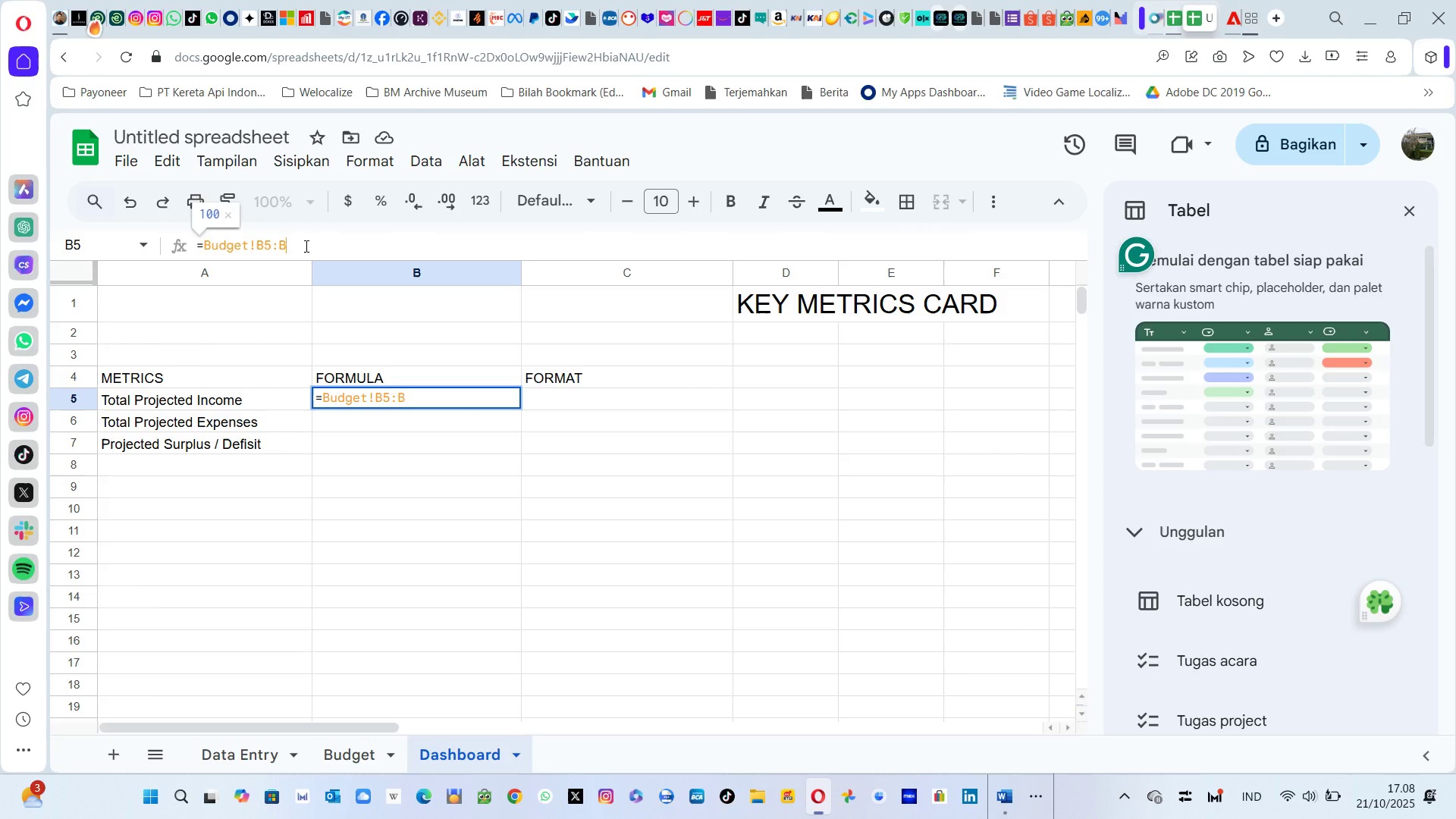 
key(Backspace)
 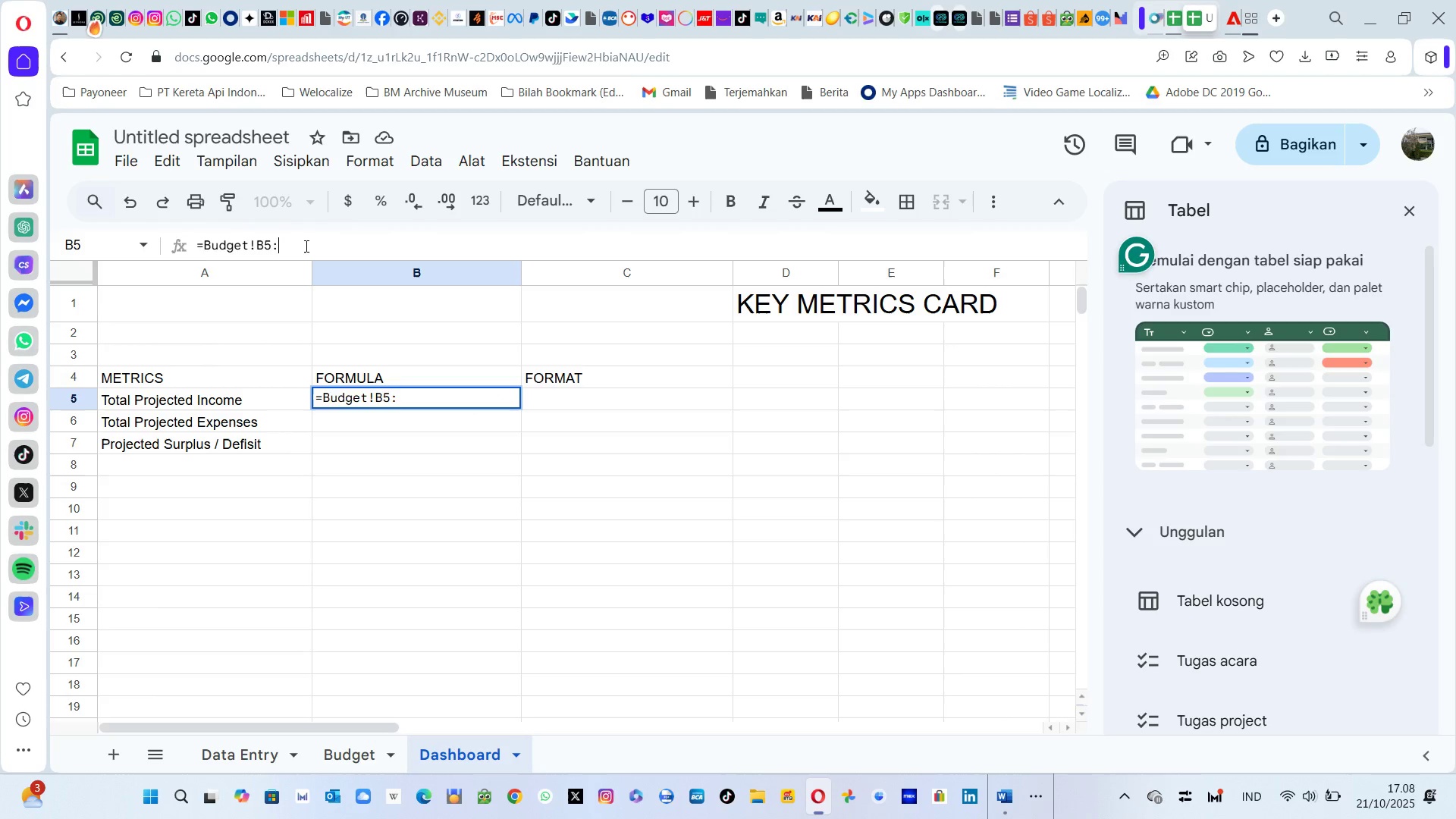 
key(Backspace)
 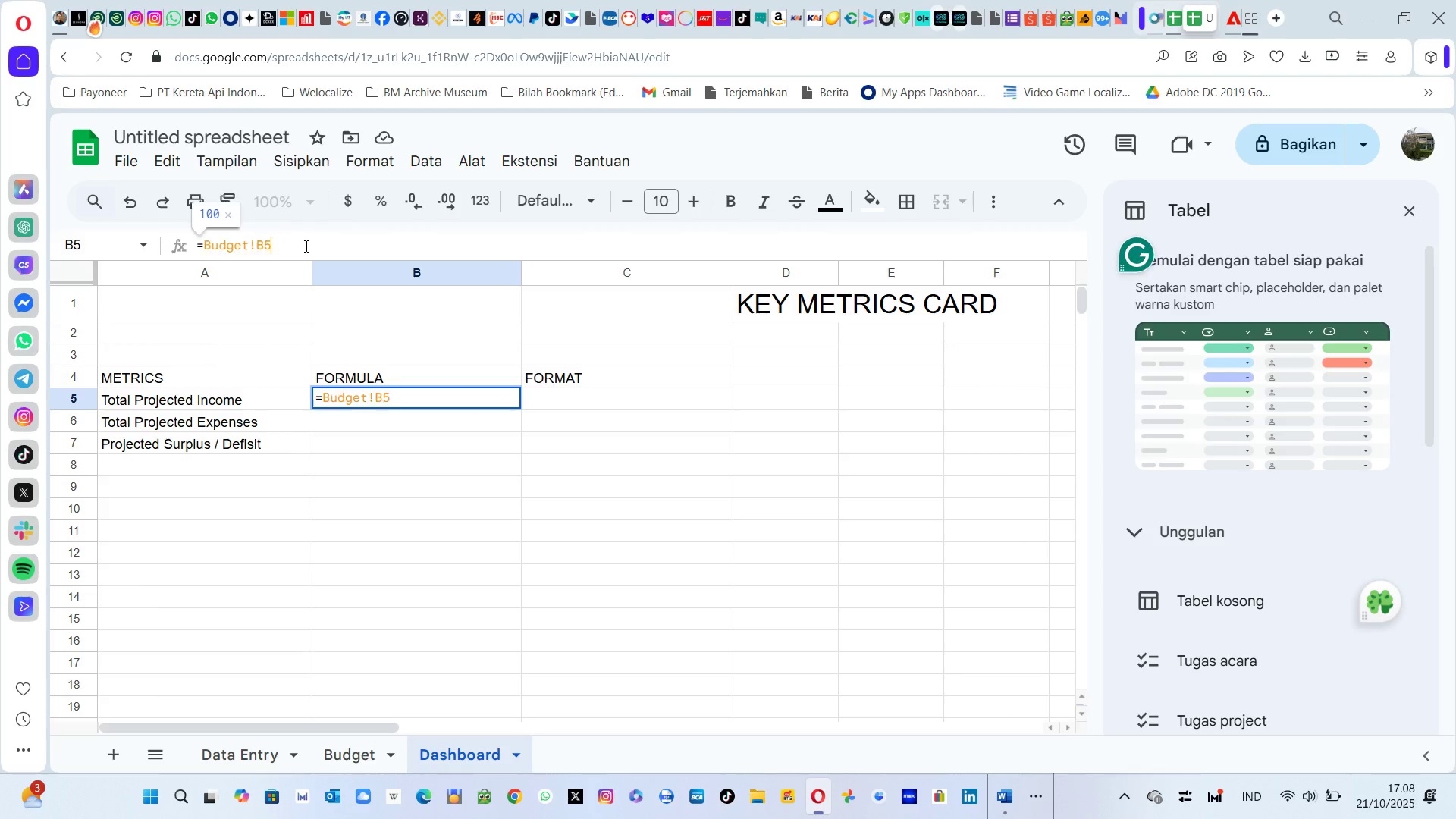 
key(Backspace)
 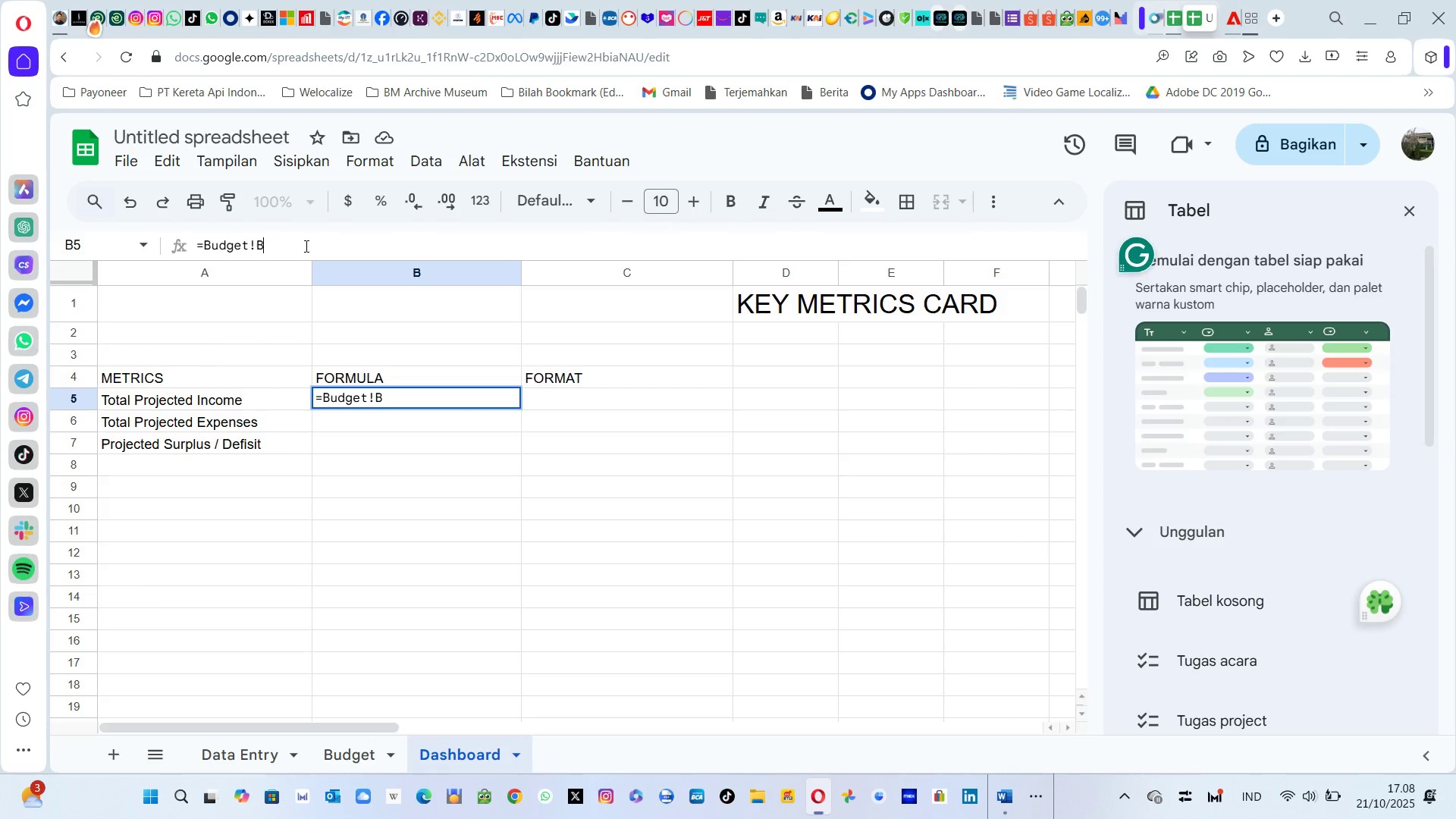 
key(7)
 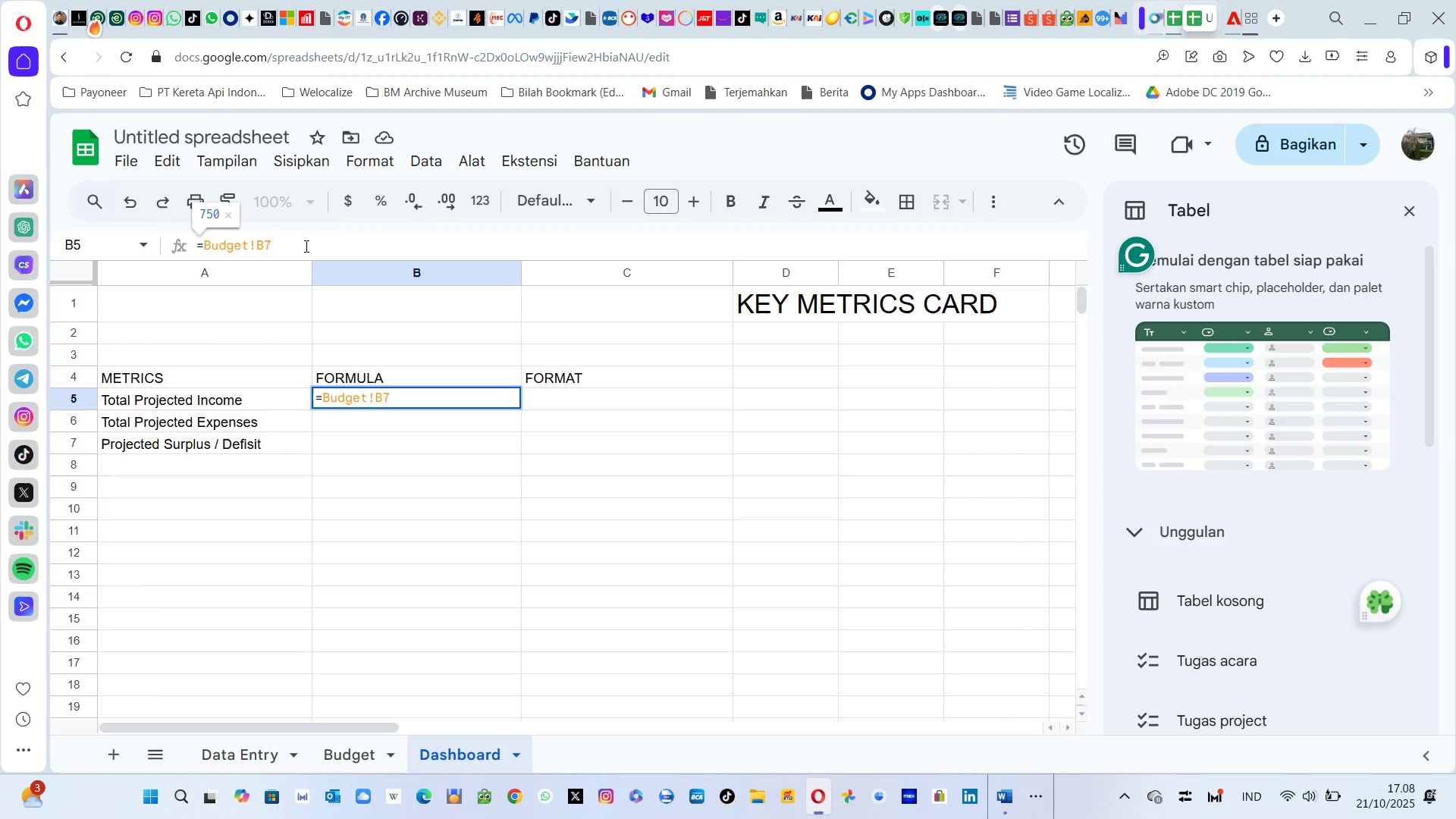 
key(Enter)
 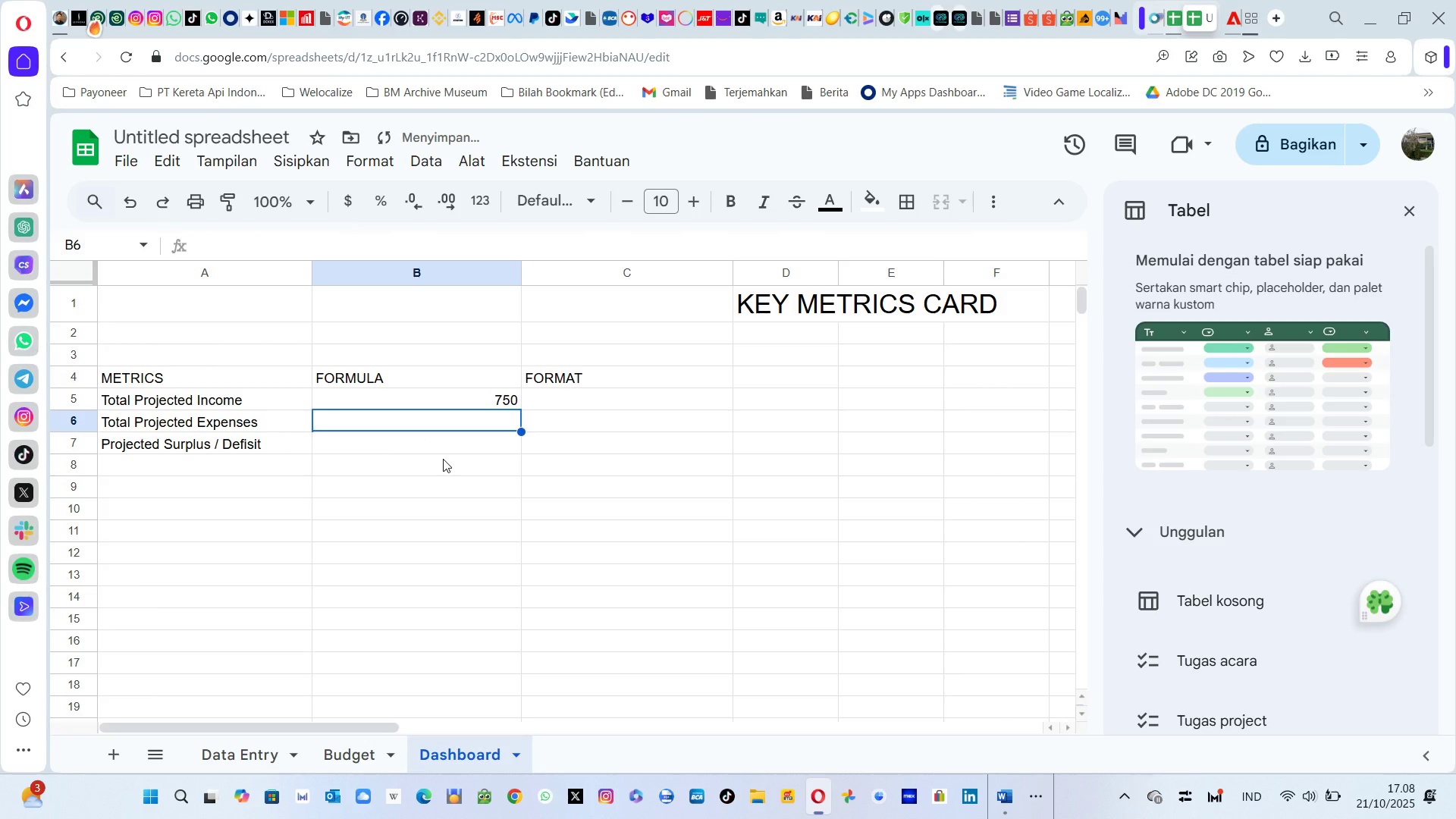 
key(Alt+Tab)
 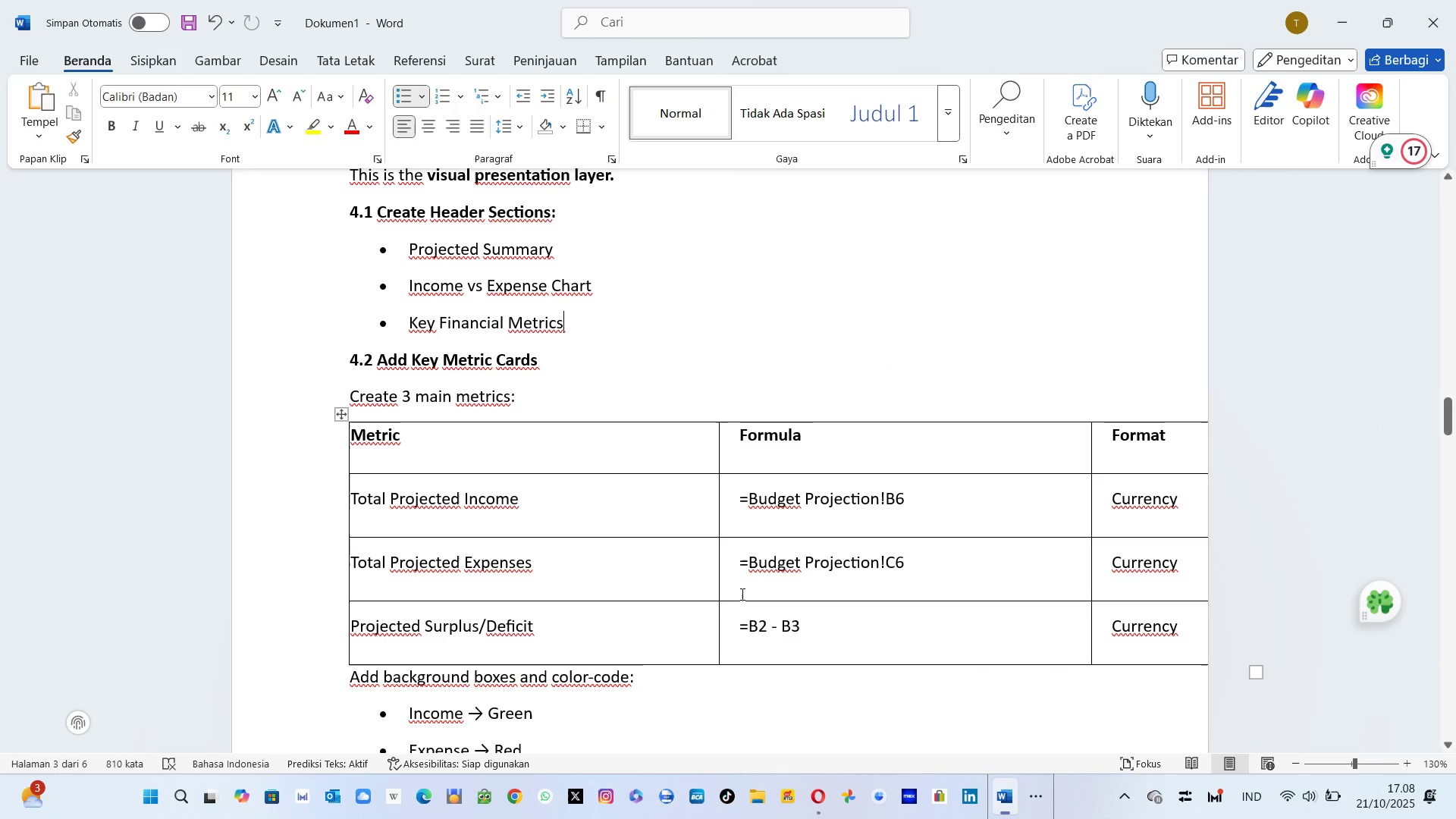 
key(Alt+AltLeft)
 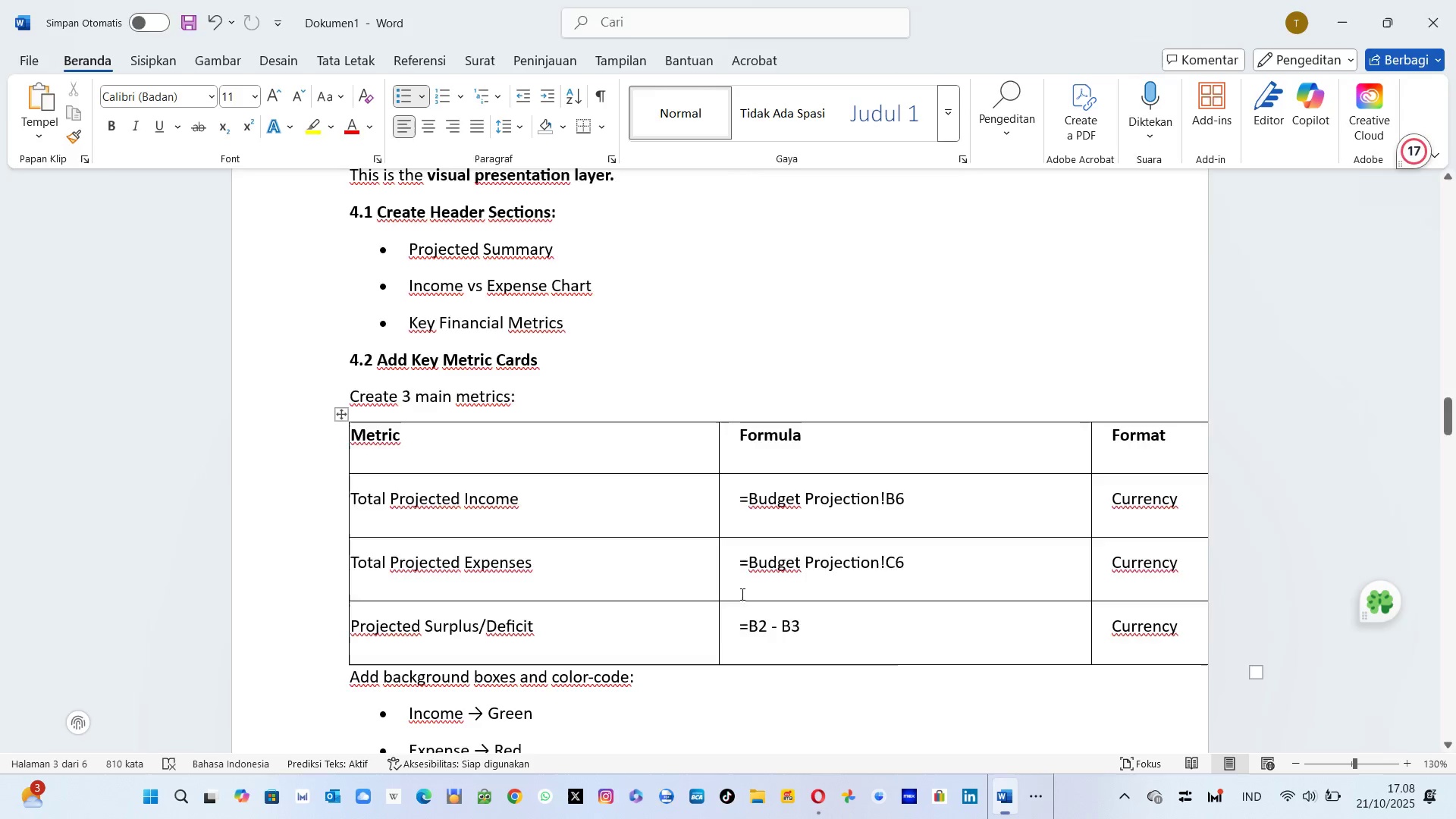 
key(Alt+Tab)
 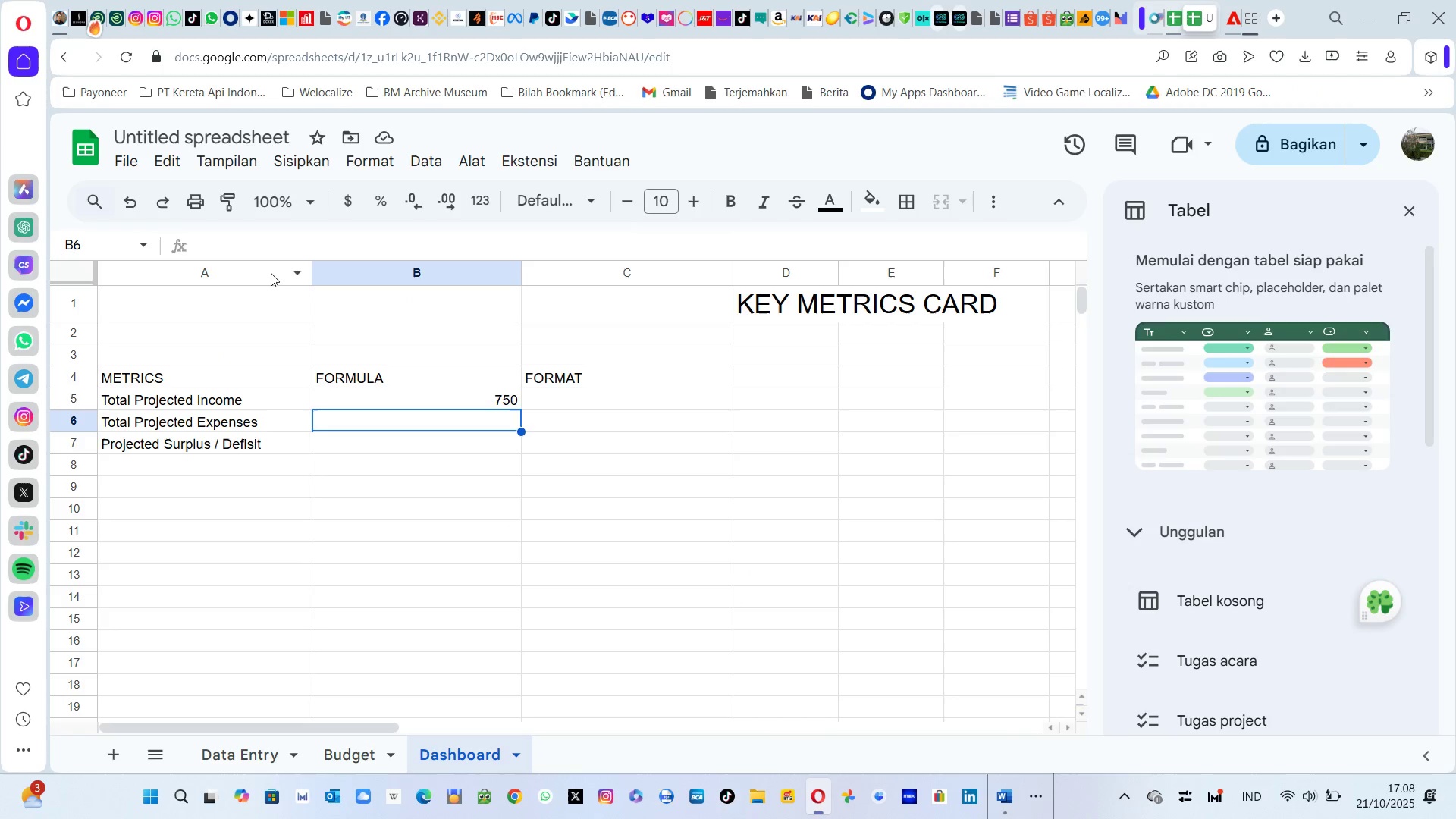 
left_click([257, 239])
 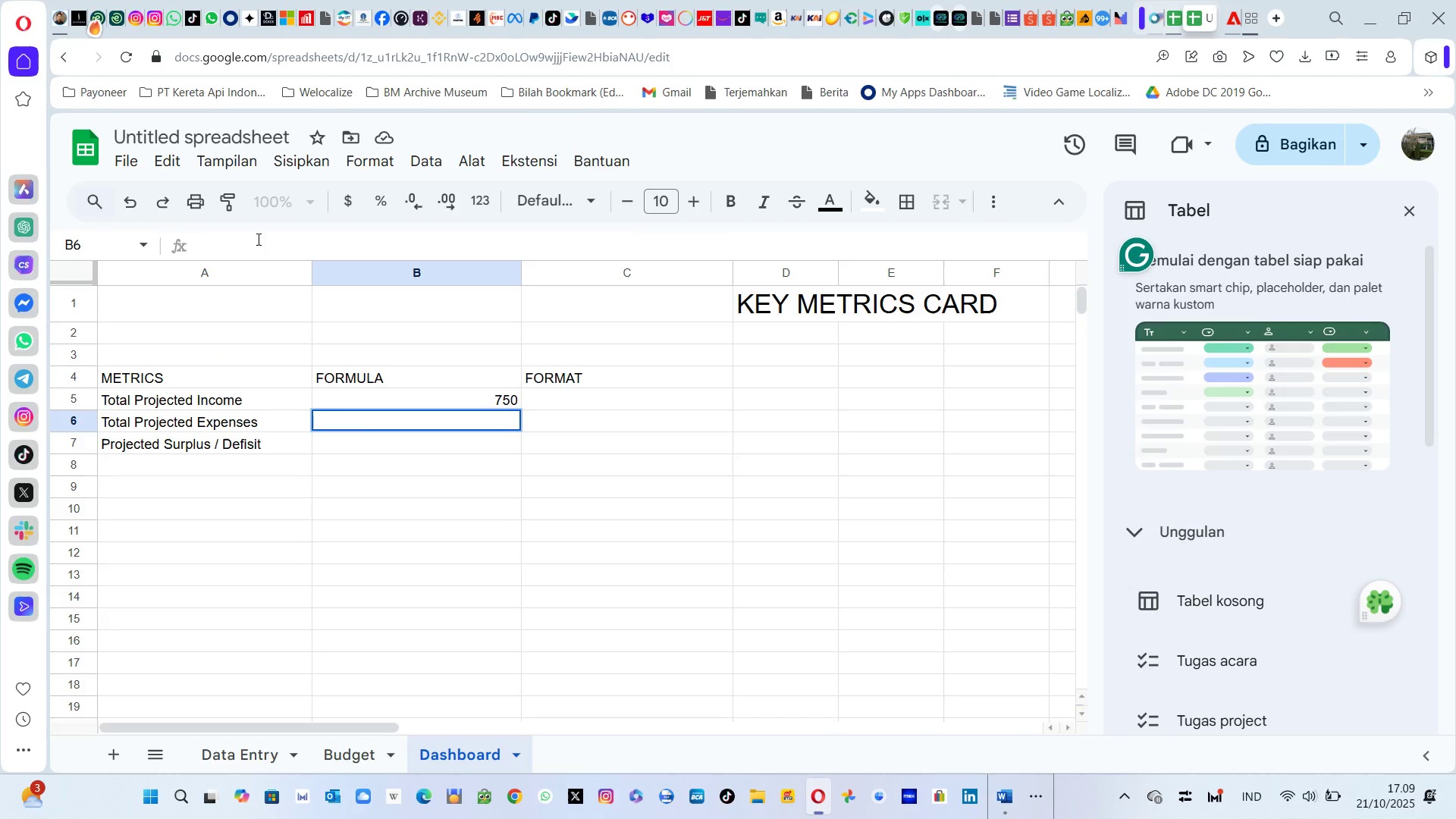 
key(Equal)
 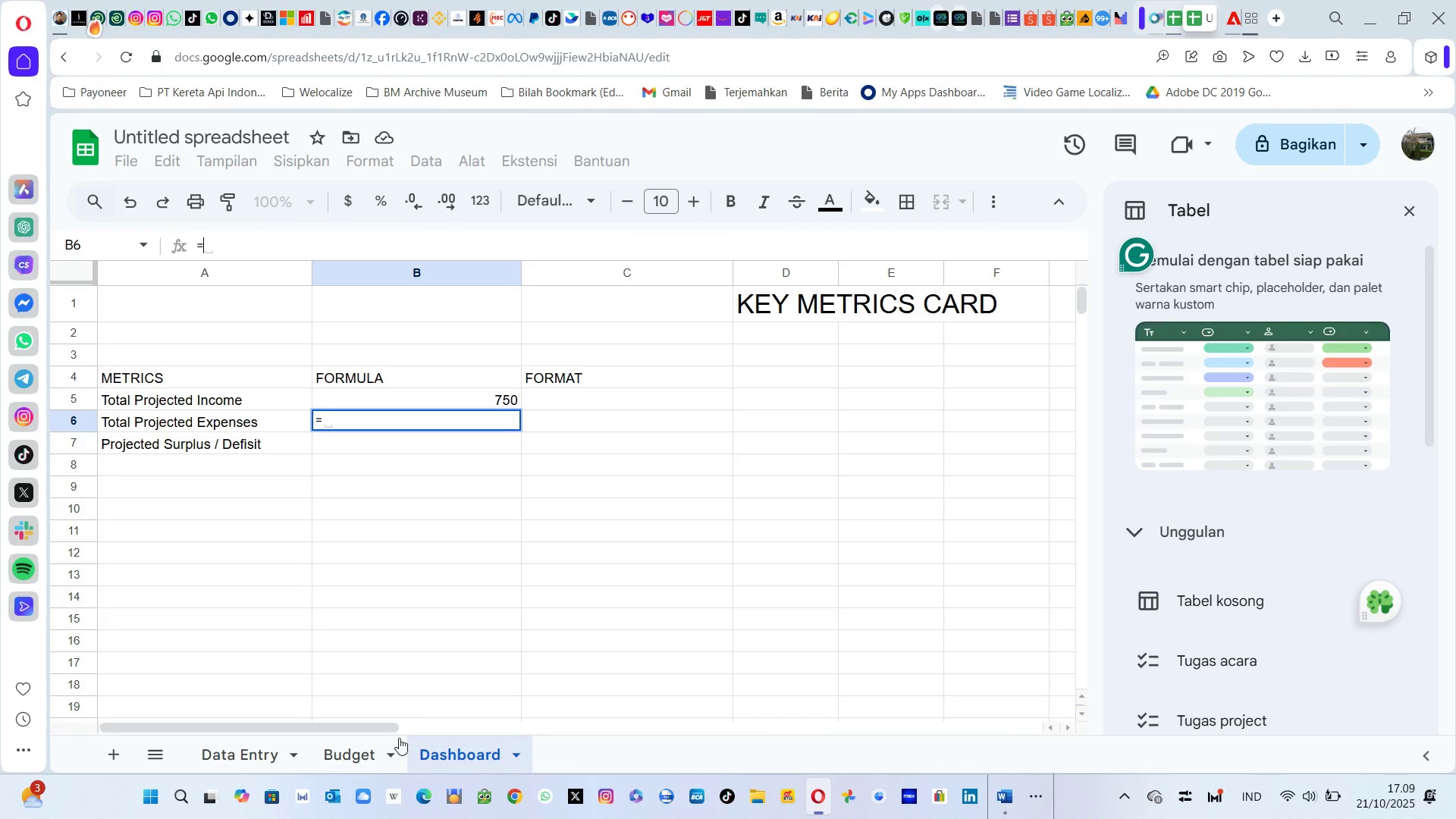 
left_click([364, 755])
 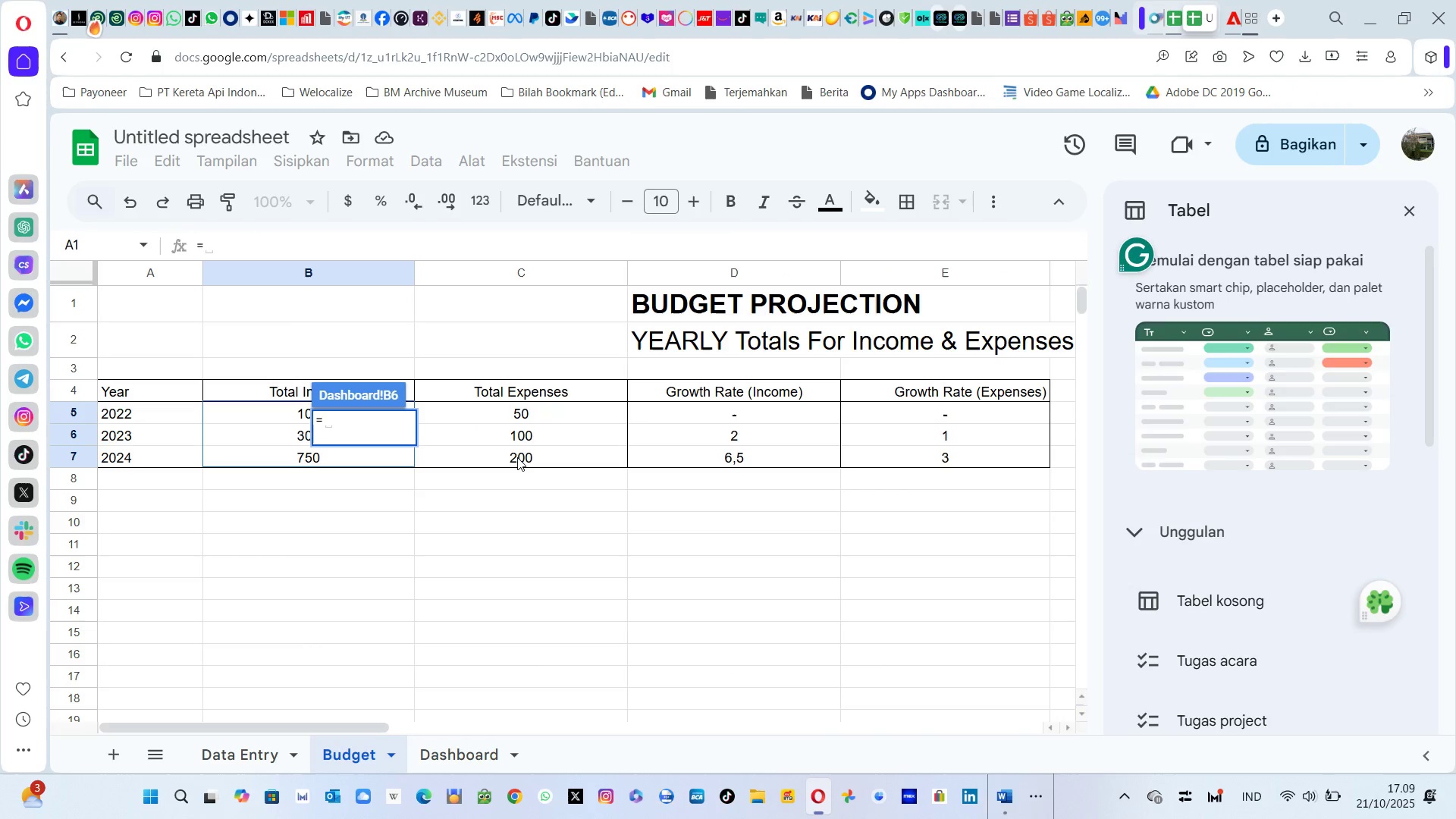 
left_click([517, 457])
 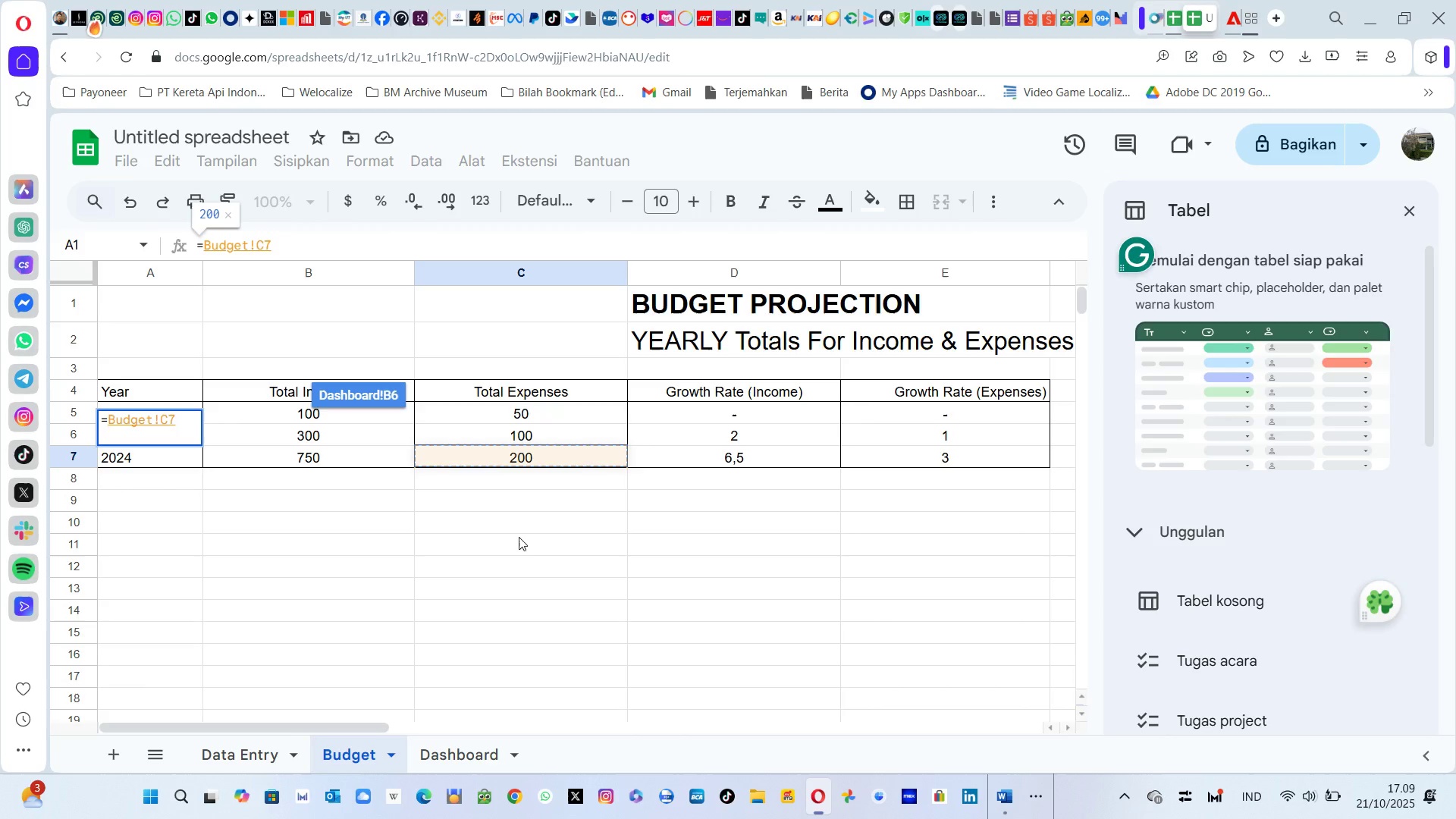 
left_click([487, 764])
 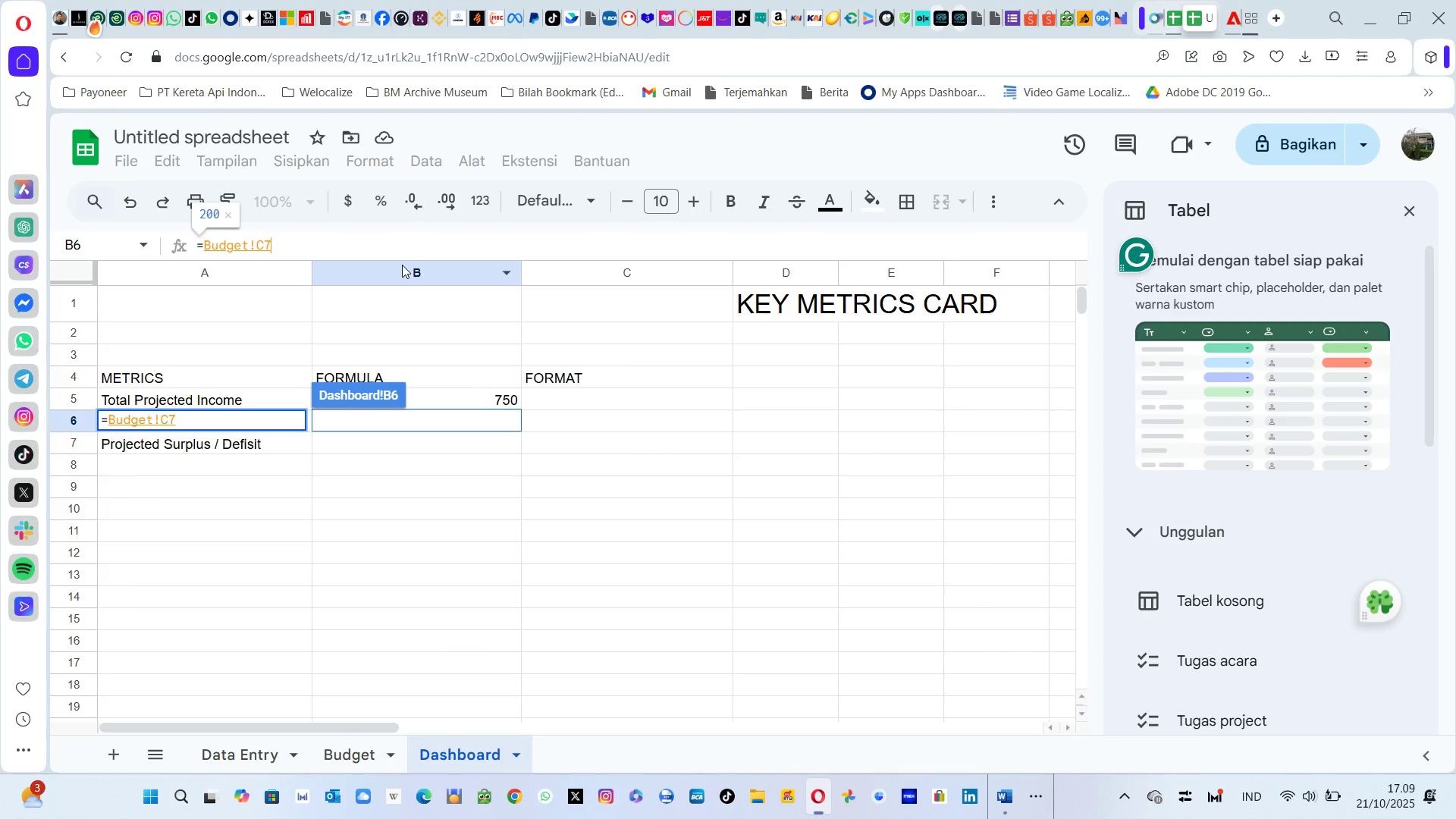 
key(Enter)
 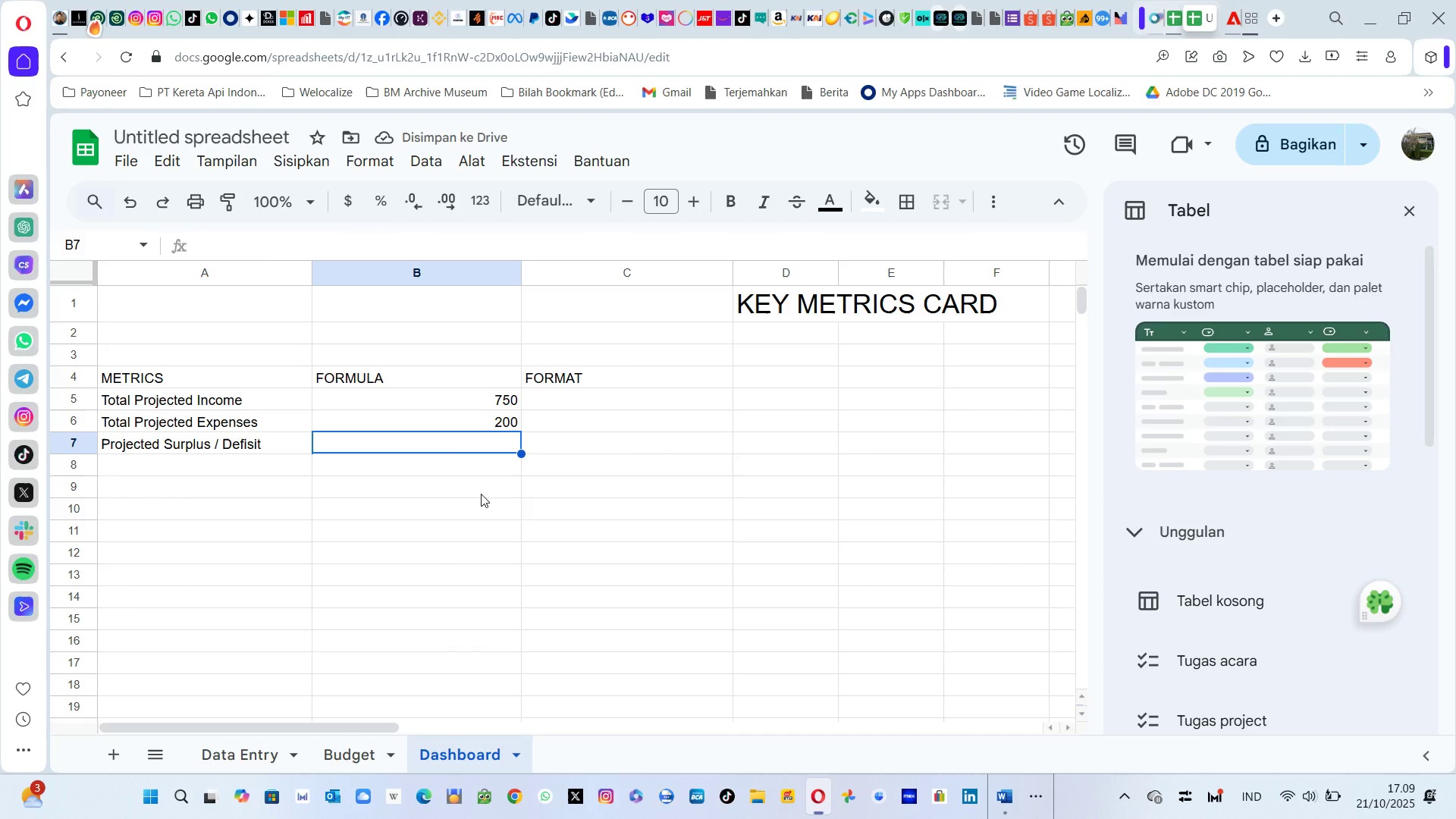 
key(Alt+AltLeft)
 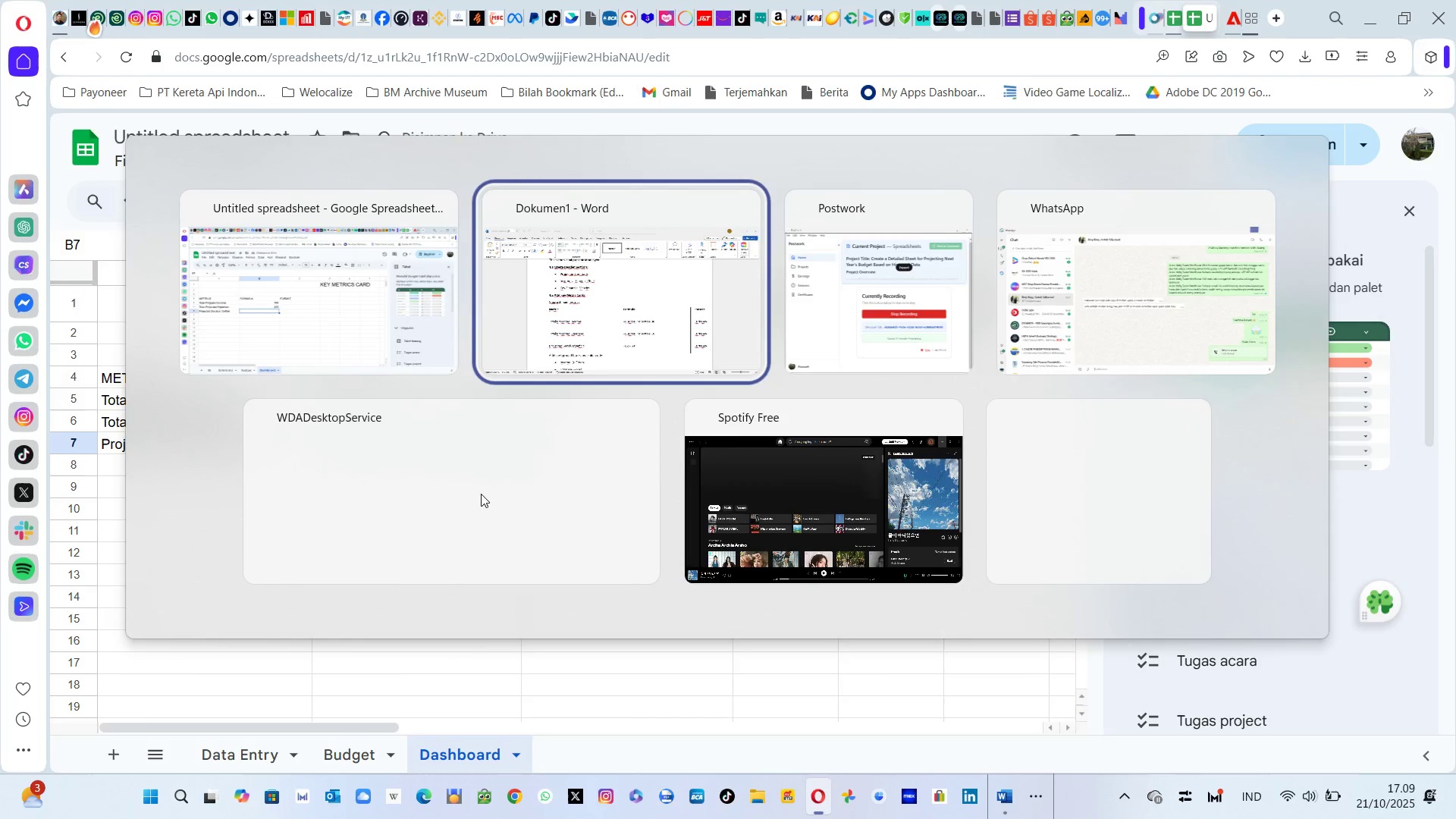 
key(Alt+Tab)
 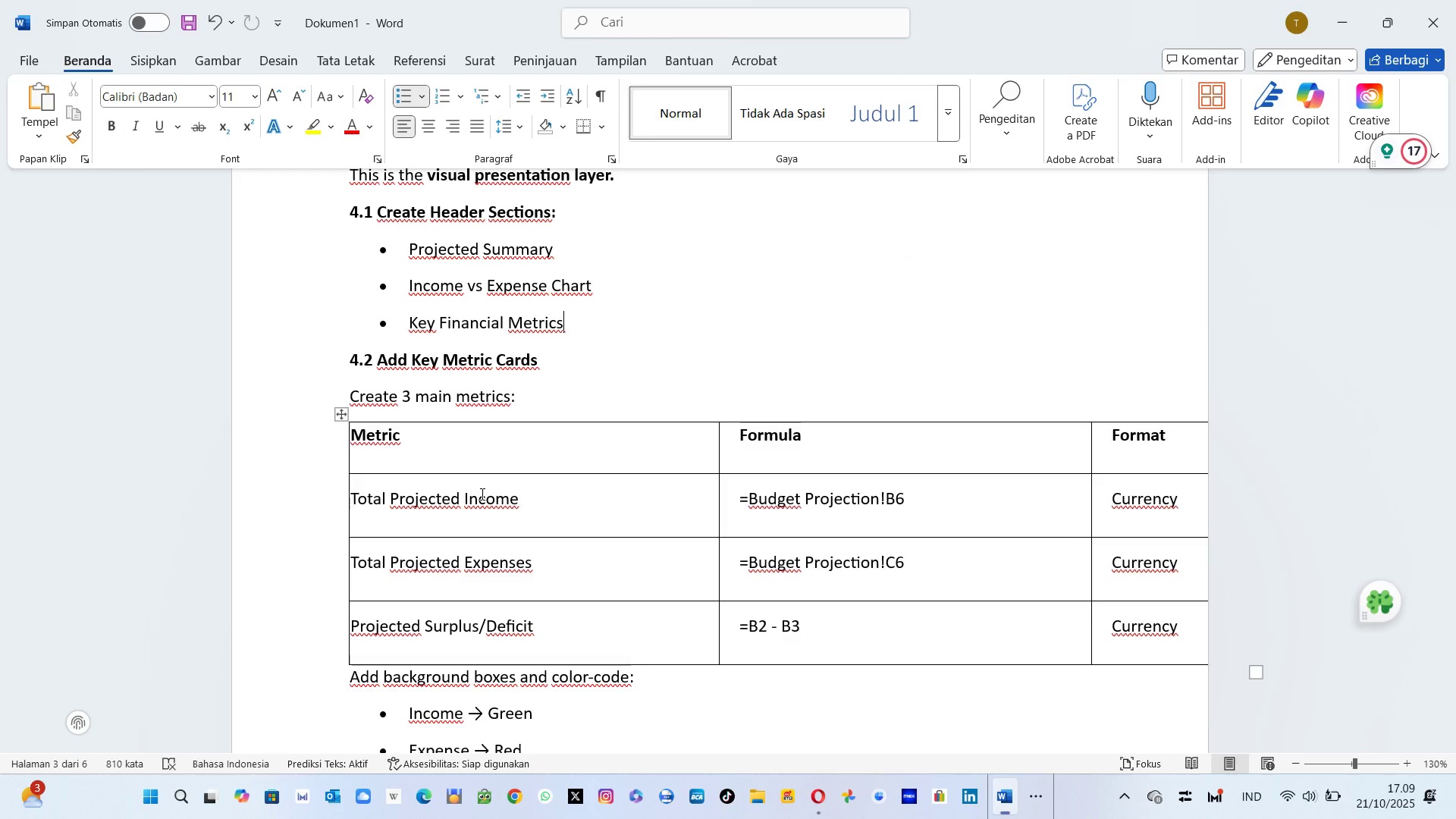 
wait(9.15)
 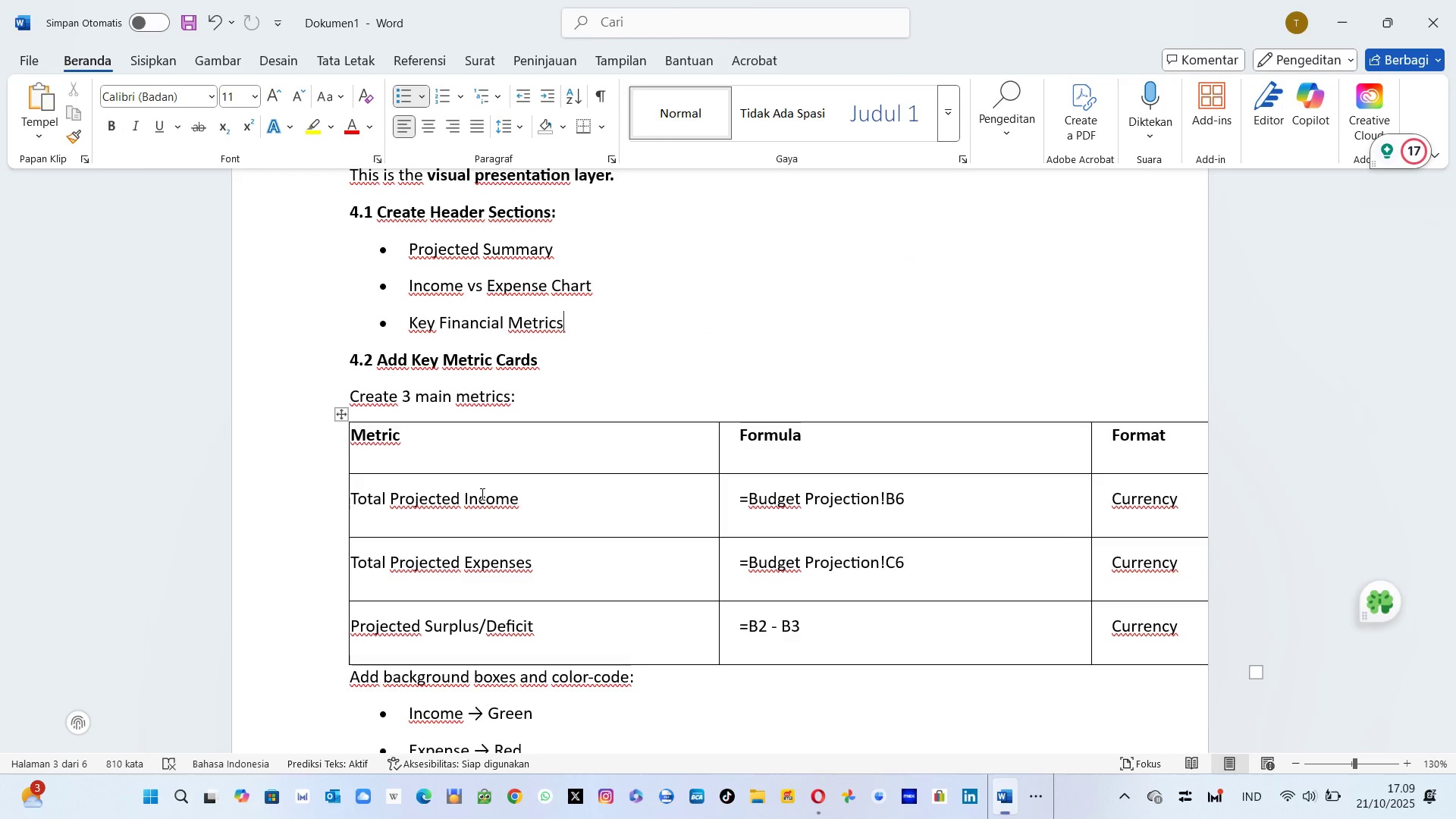 
key(Alt+Tab)
 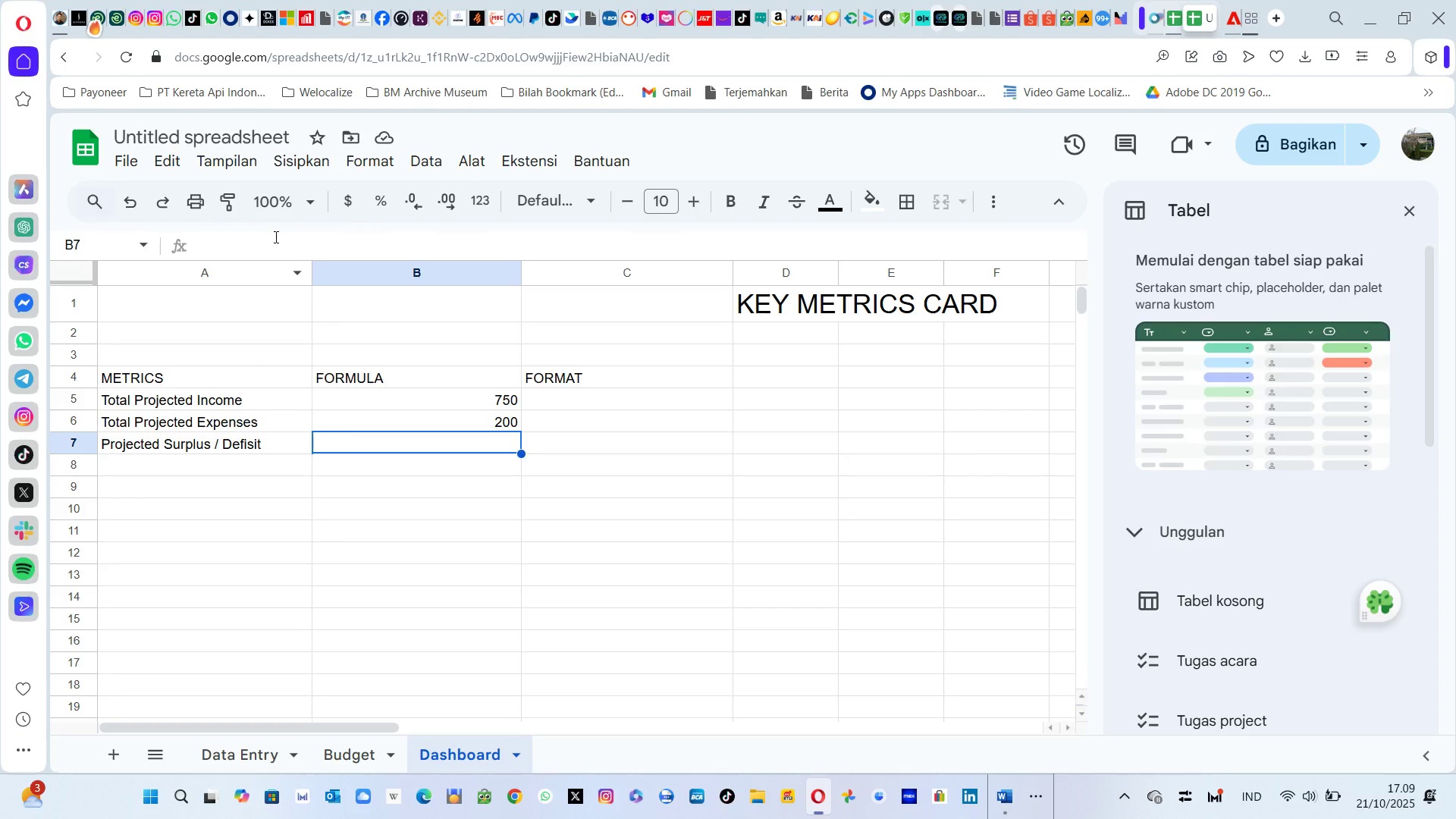 
wait(5.24)
 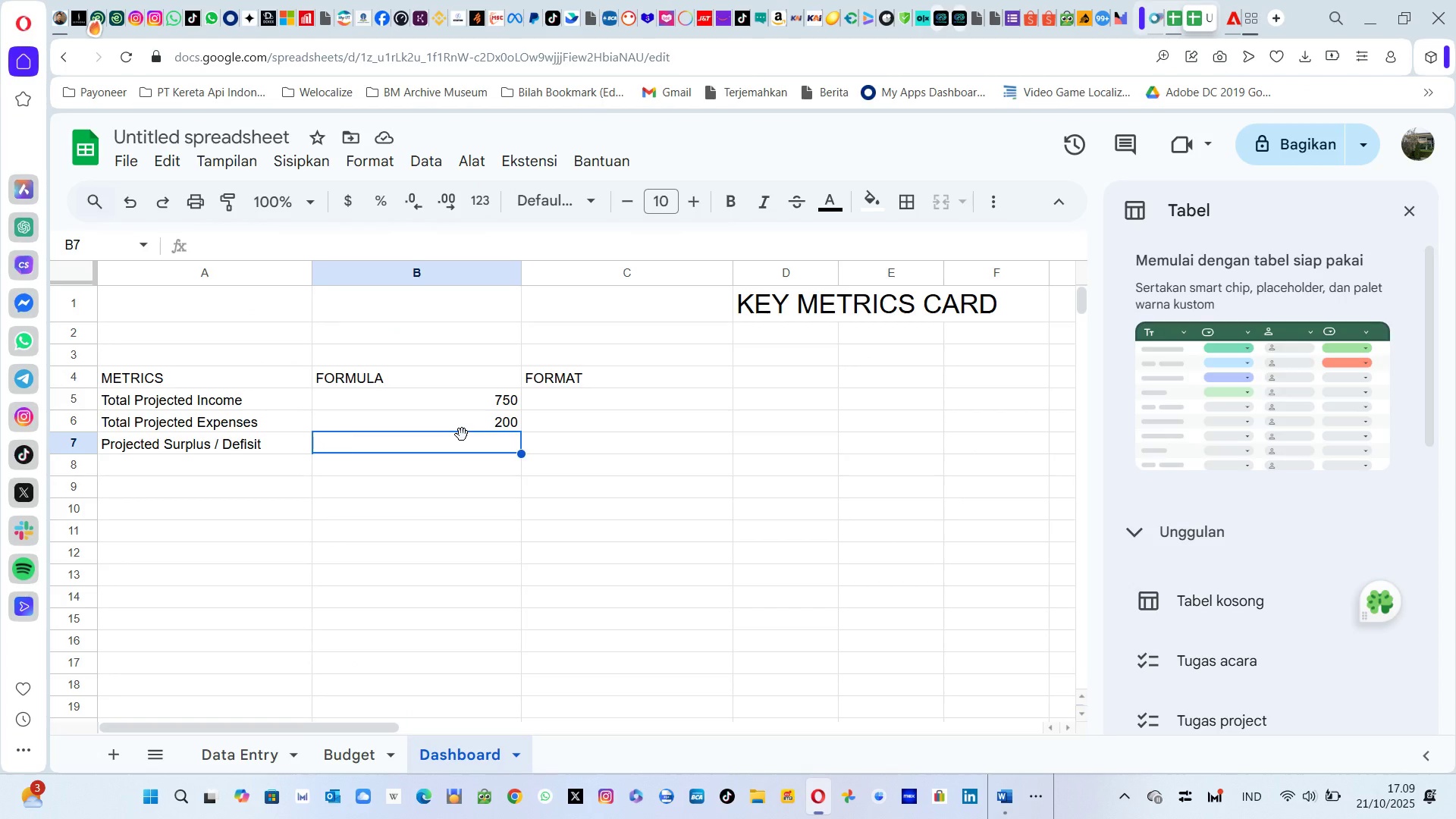 
left_click([275, 237])
 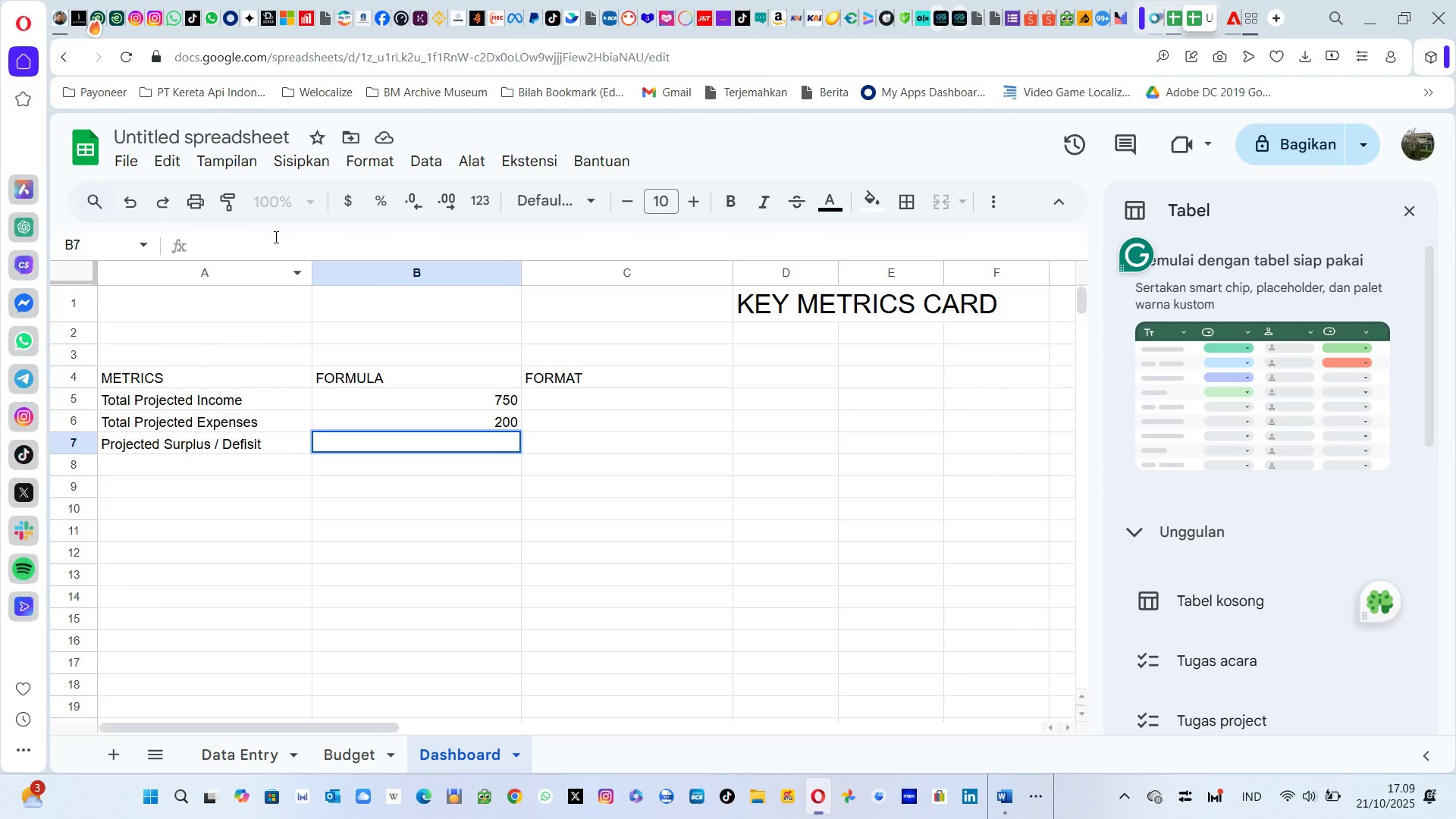 
key(Equal)
 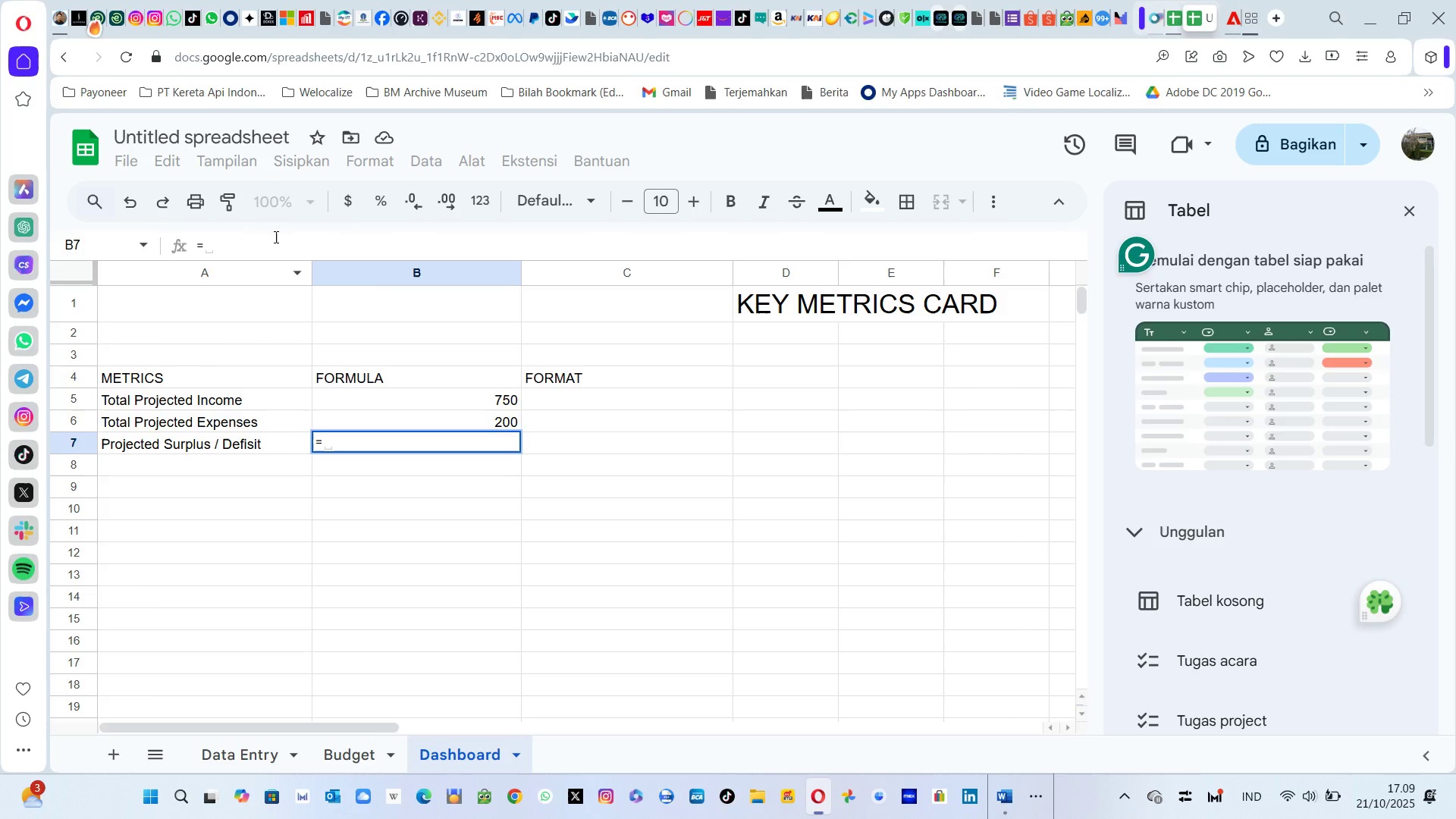 
key(Alt+AltLeft)
 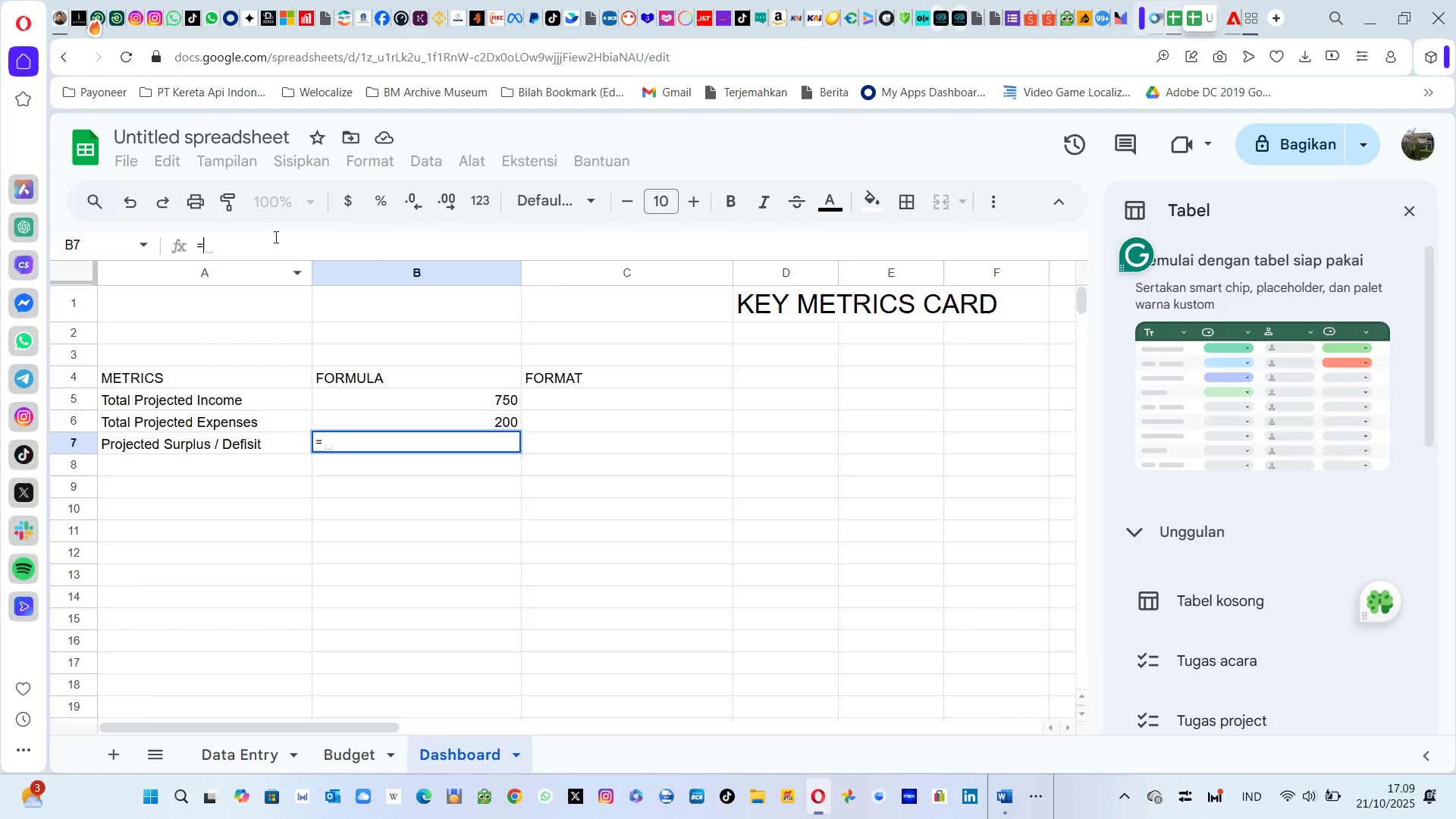 
key(Alt+Tab)
 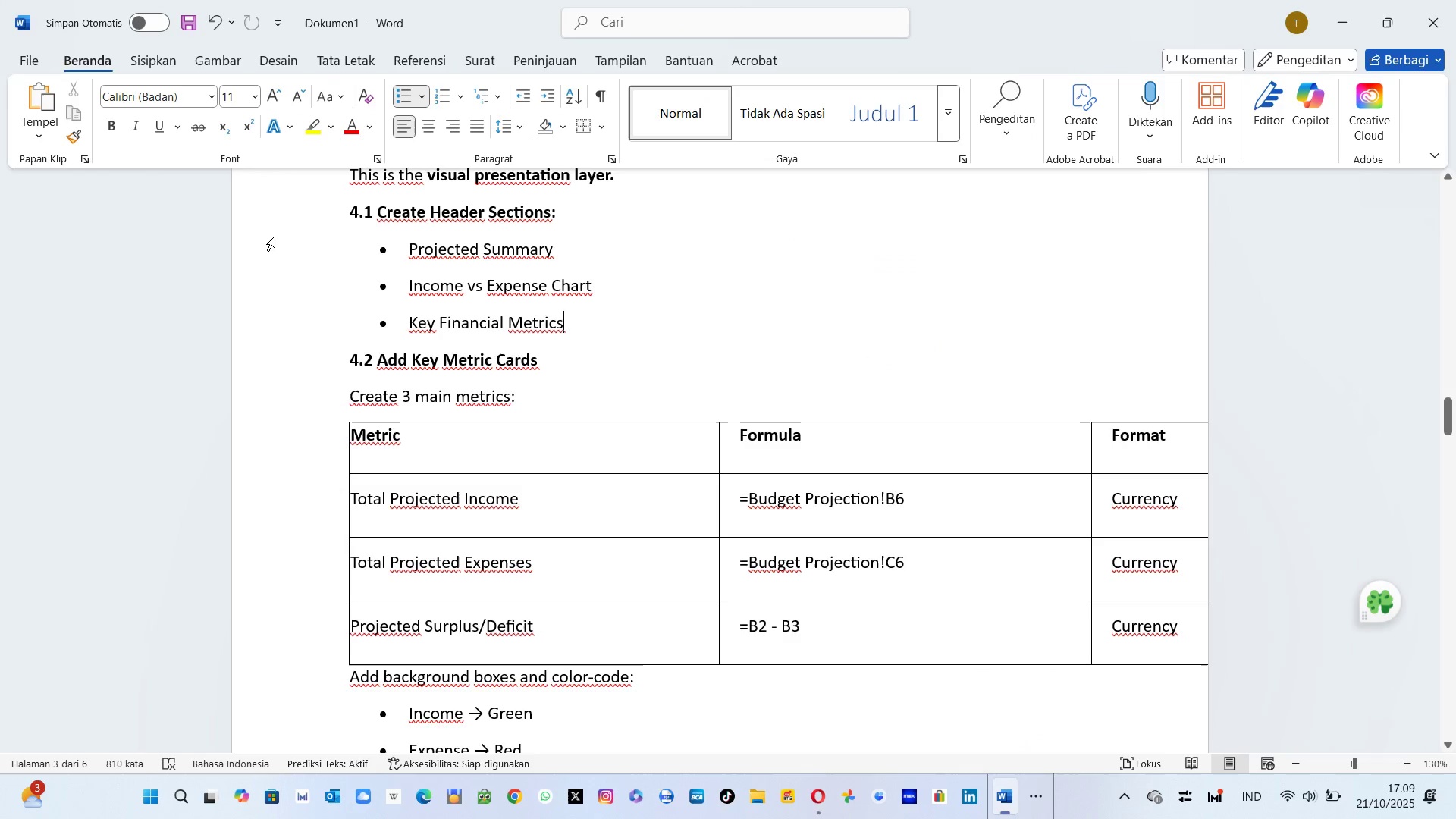 
key(Alt+AltLeft)
 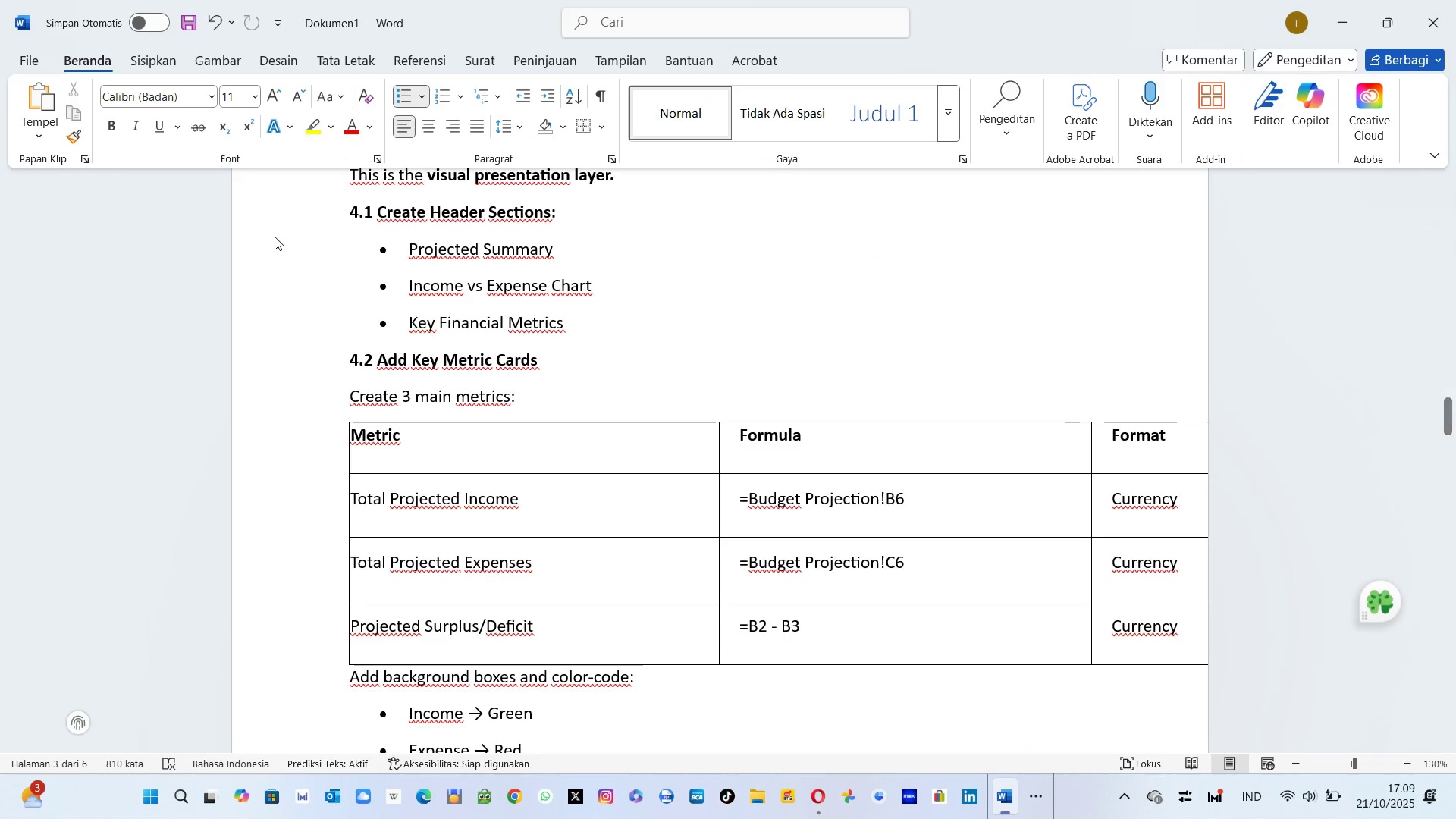 
key(Tab)
 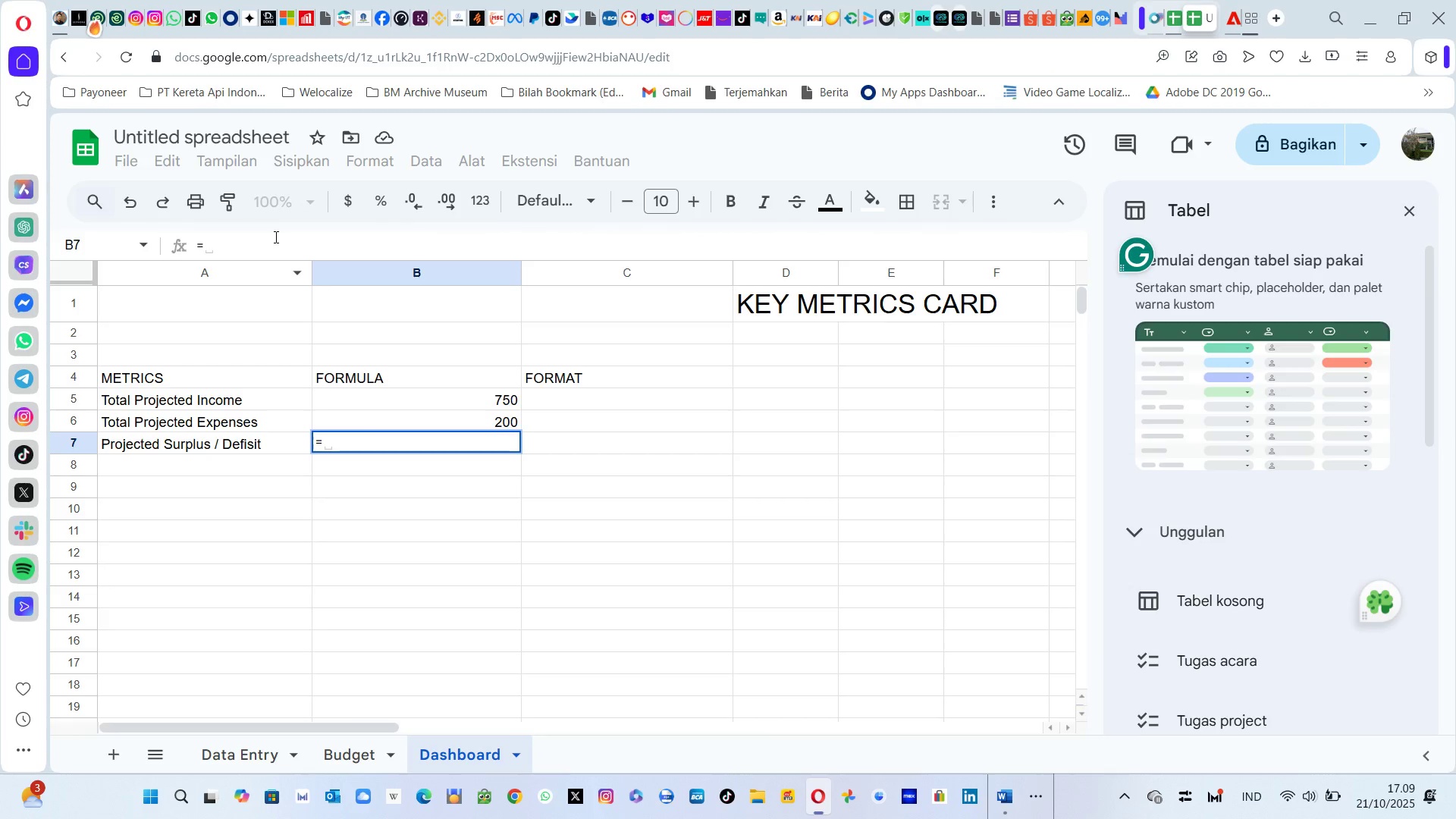 
hold_key(key=ShiftLeft, duration=0.58)
 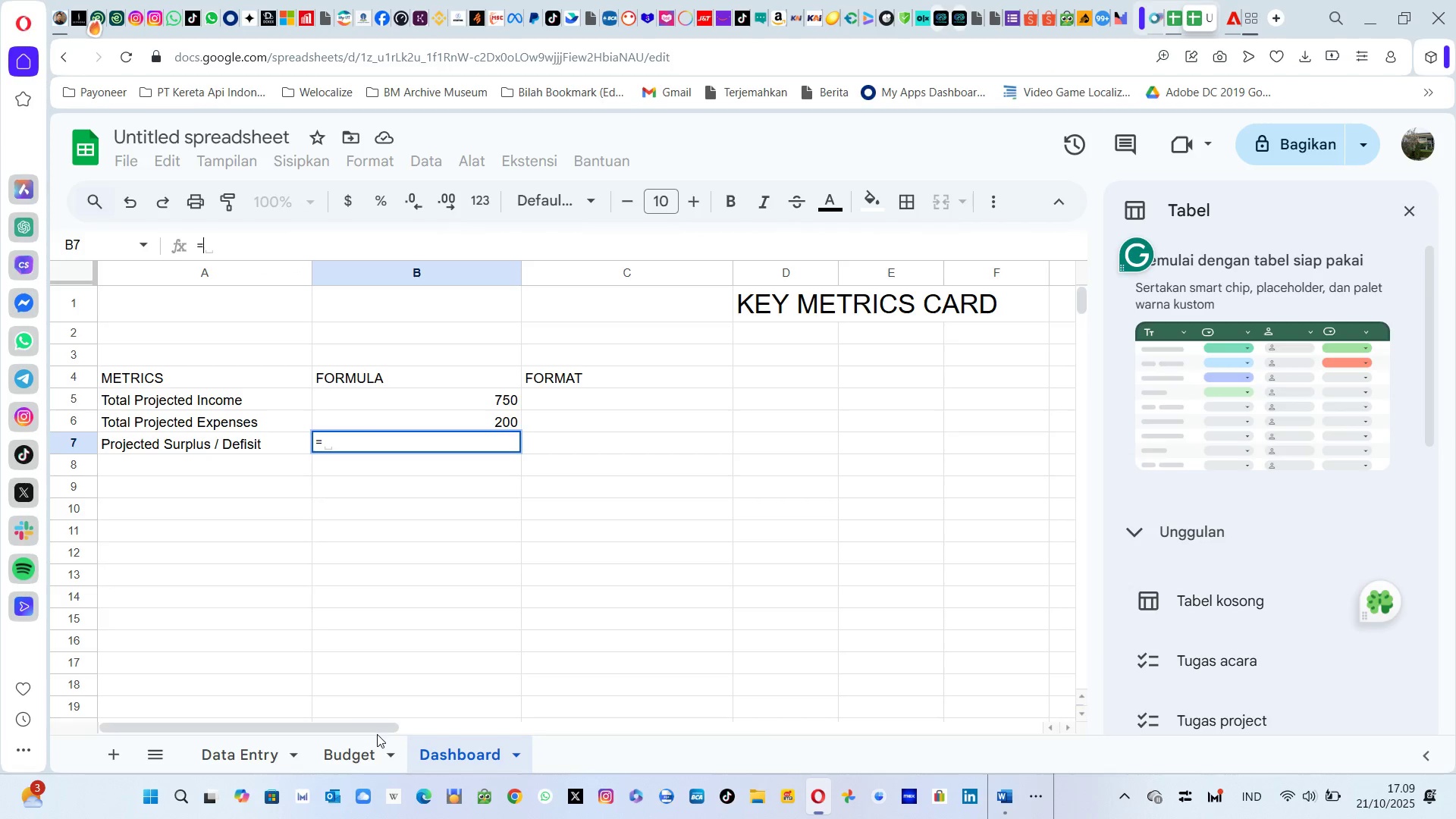 
left_click([356, 749])
 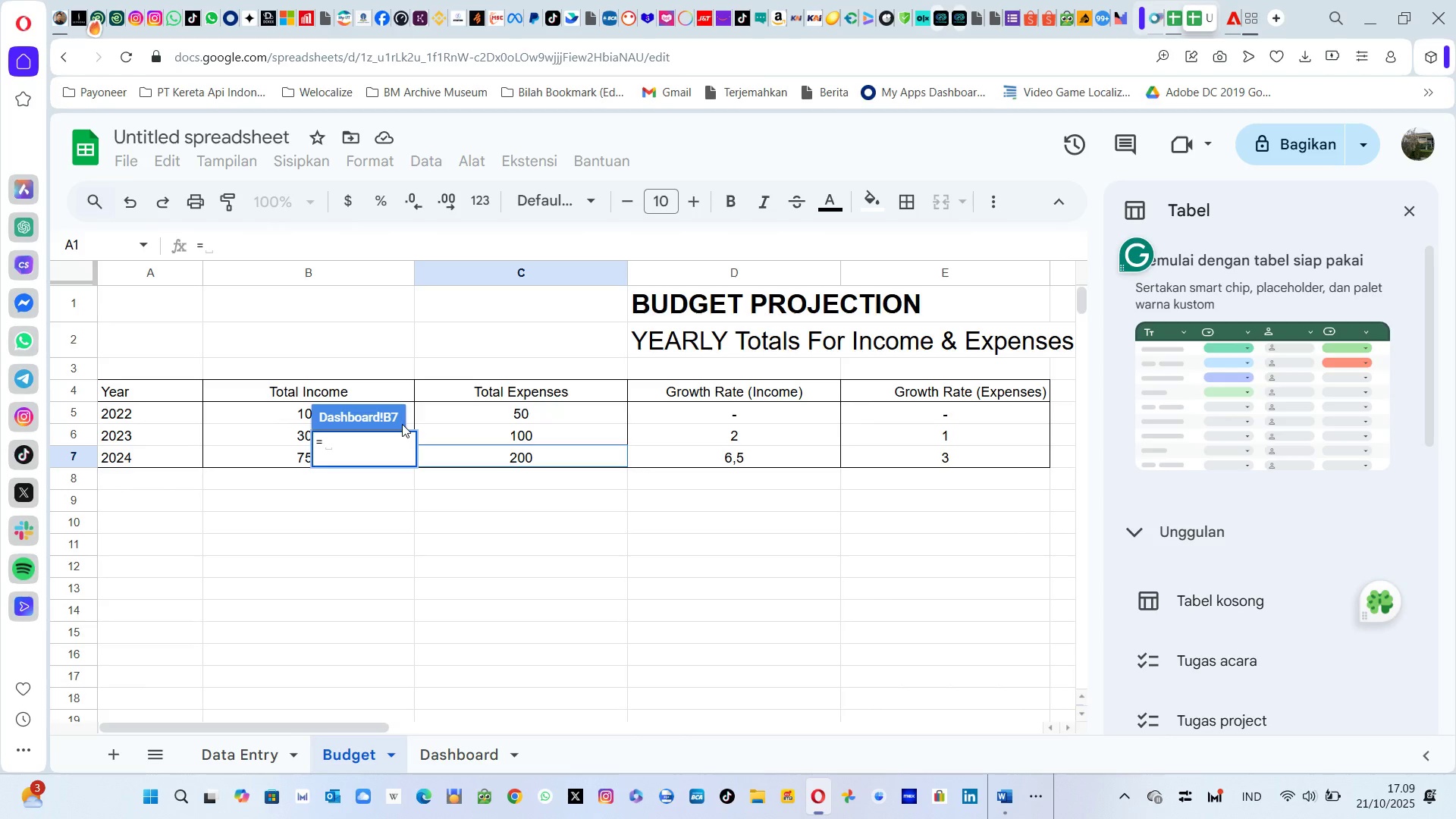 
left_click_drag(start_coordinate=[274, 406], to_coordinate=[287, 466])
 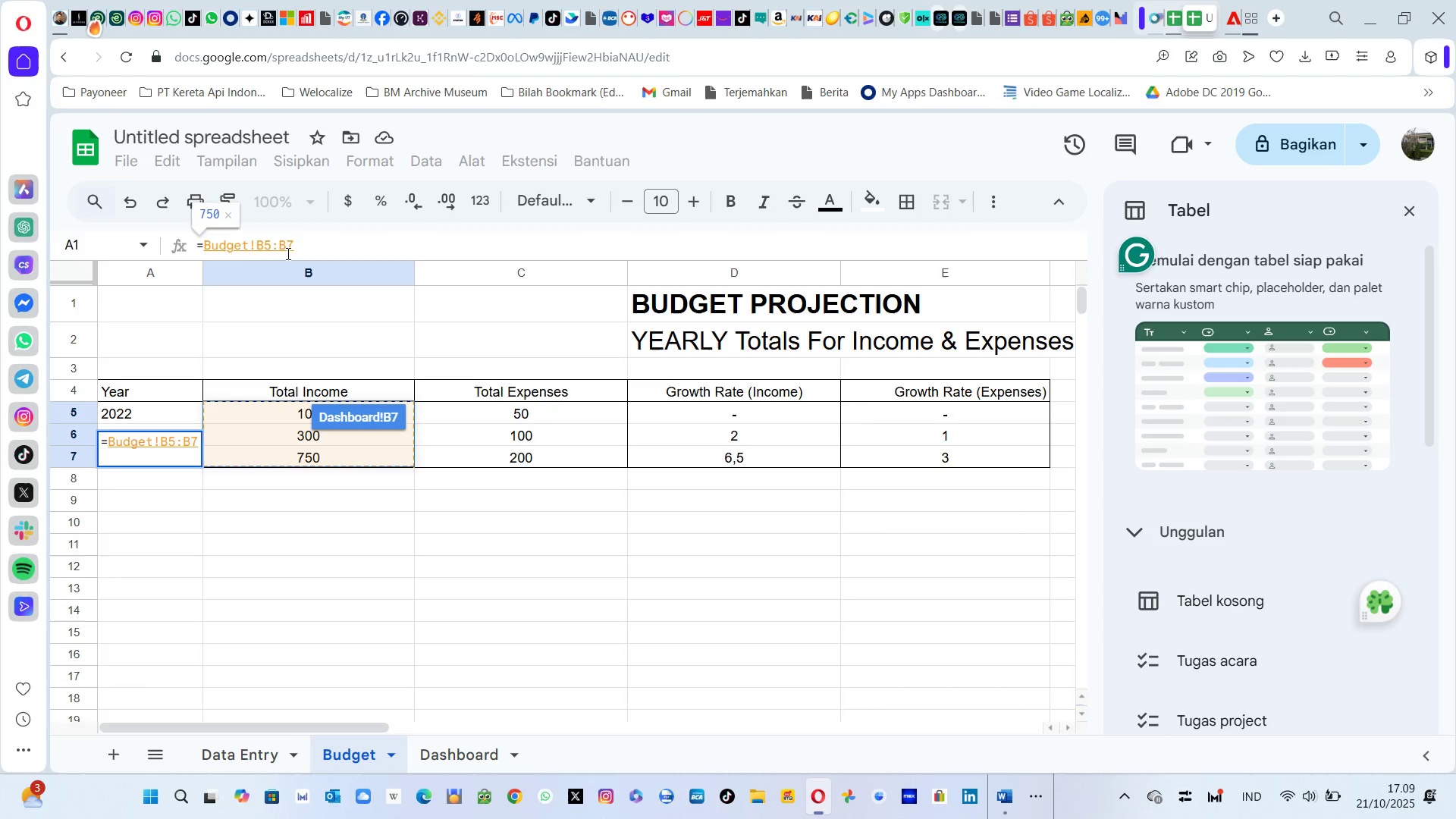 
left_click([279, 247])
 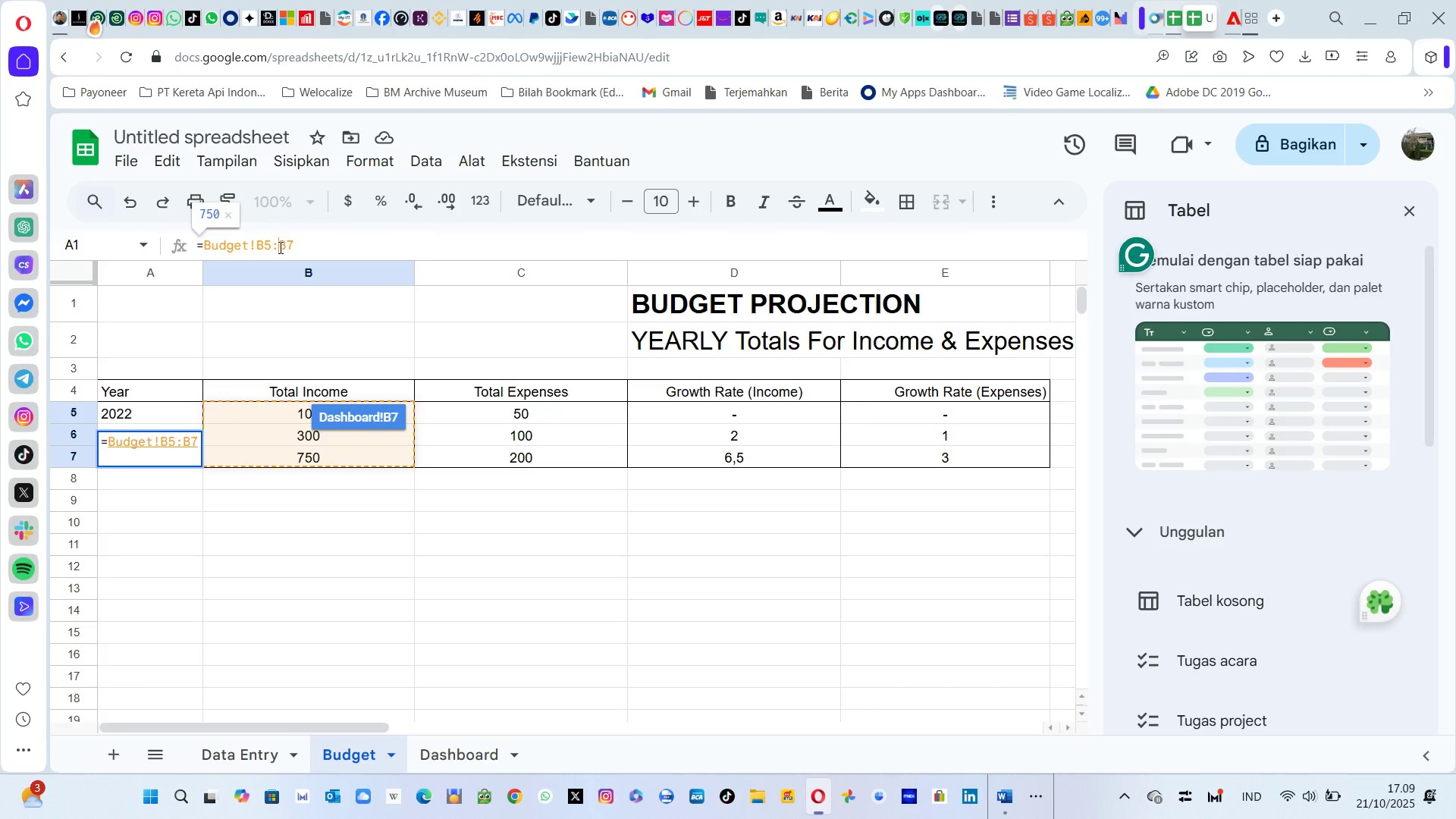 
key(Backspace)
 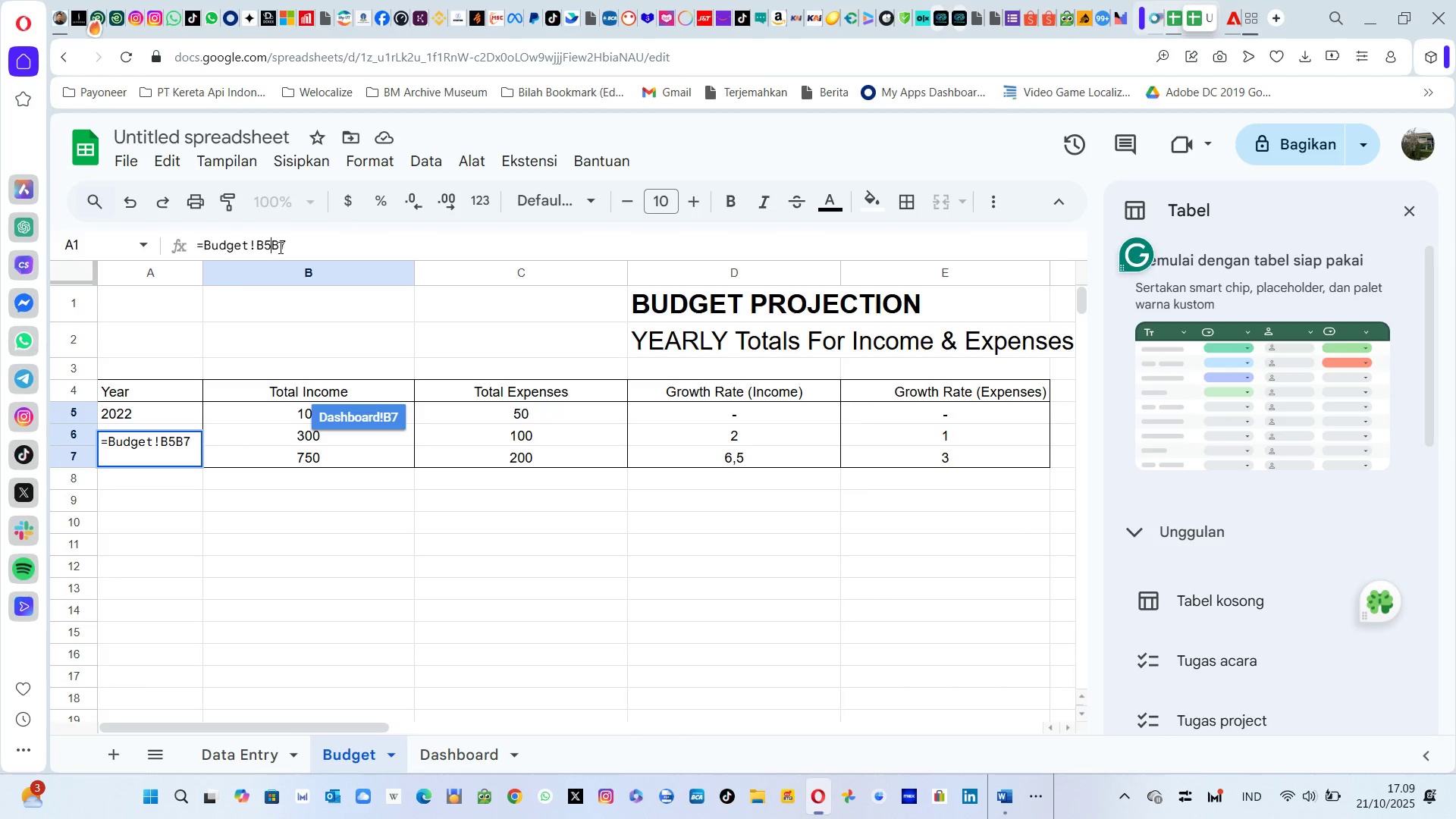 
wait(5.89)
 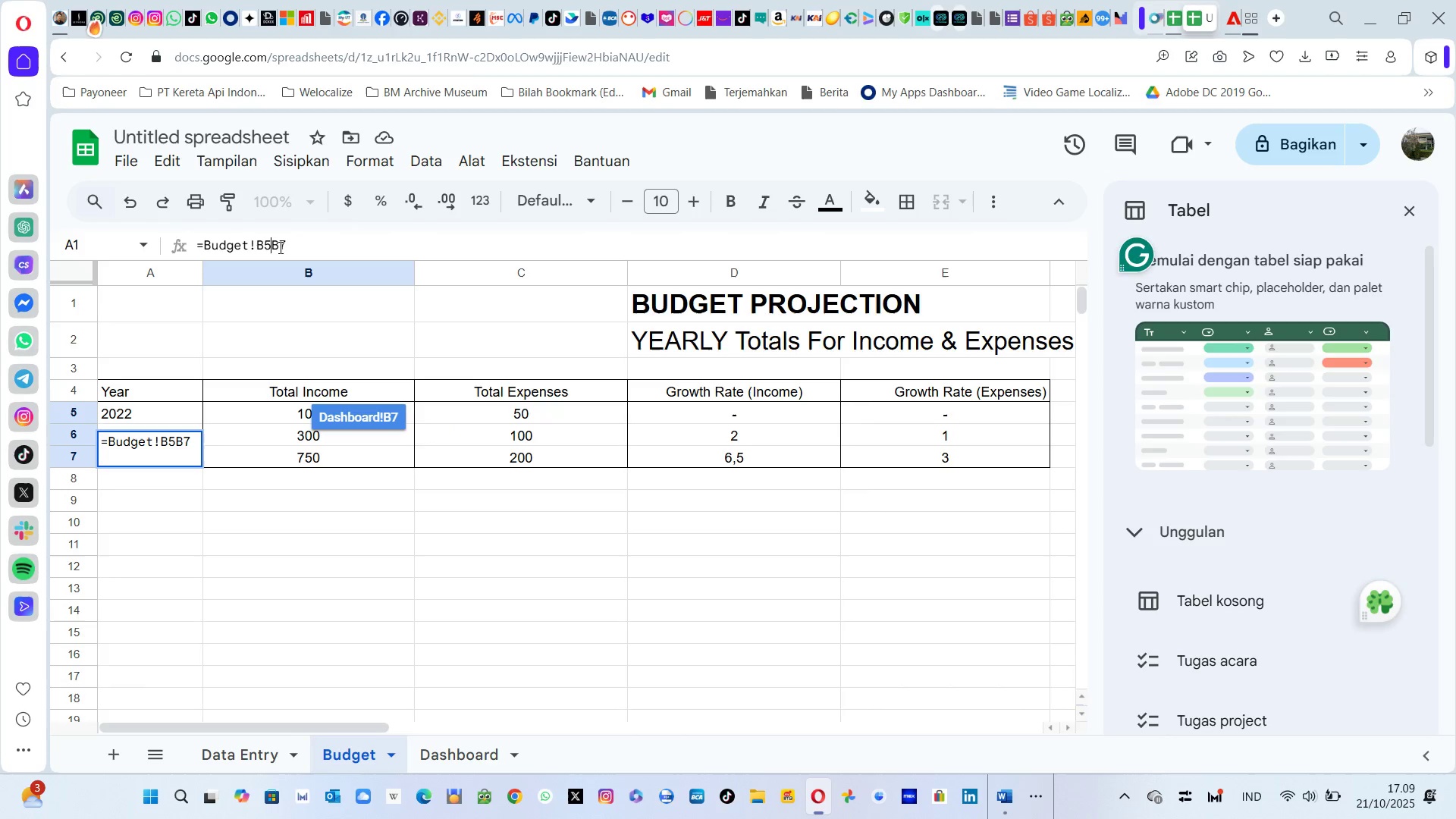 
key(Minus)
 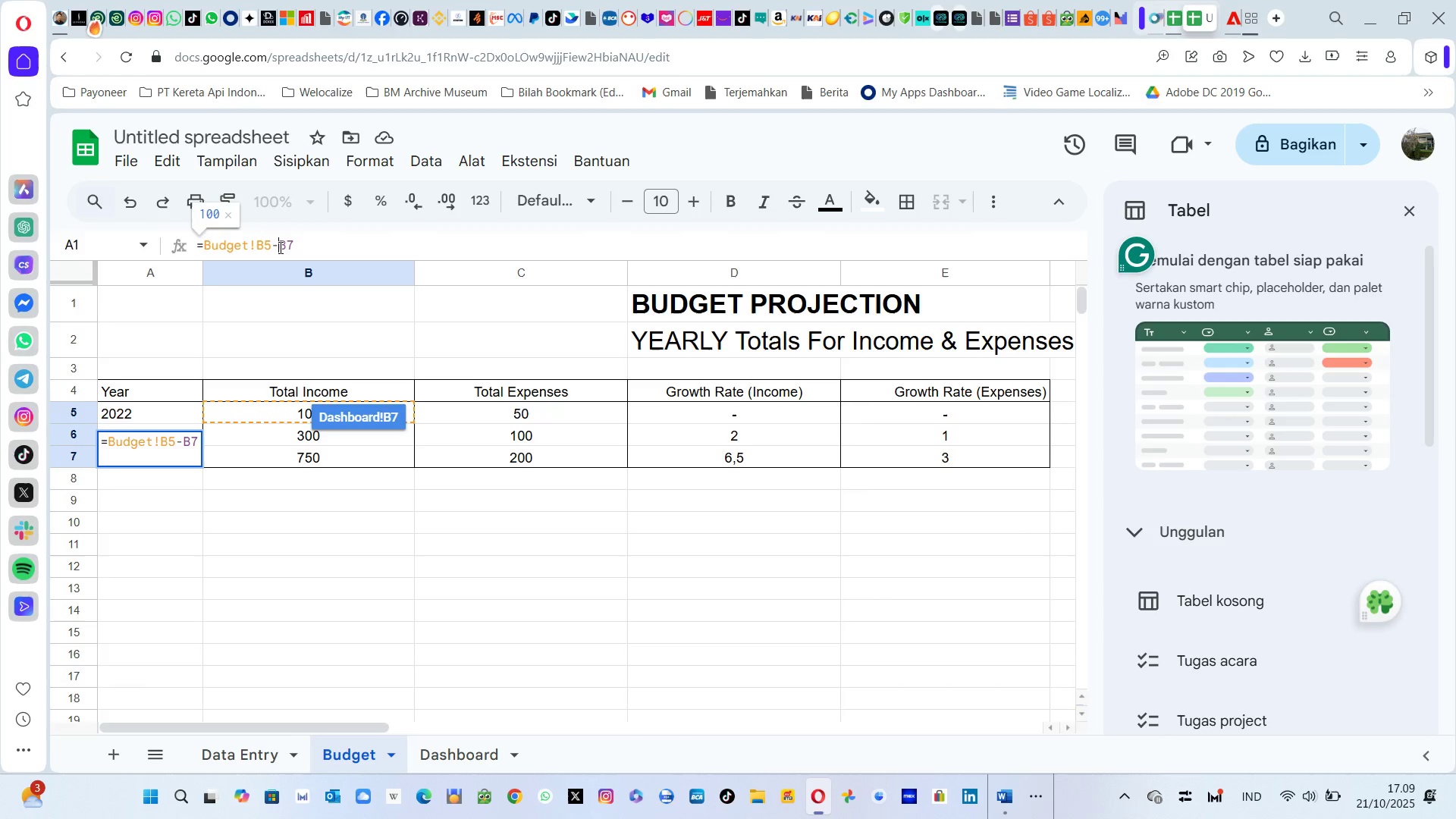 
key(ArrowLeft)
 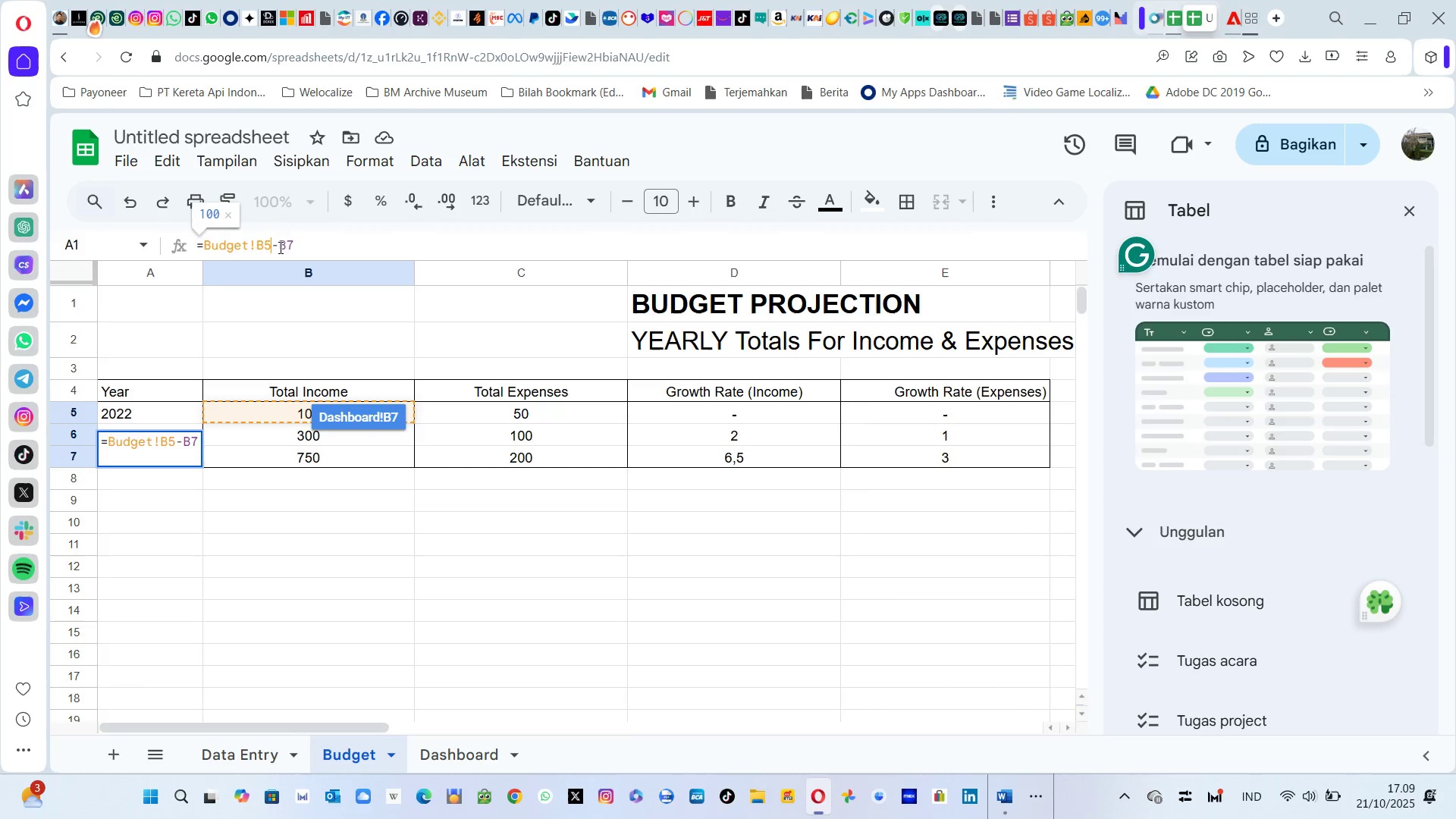 
key(ArrowLeft)
 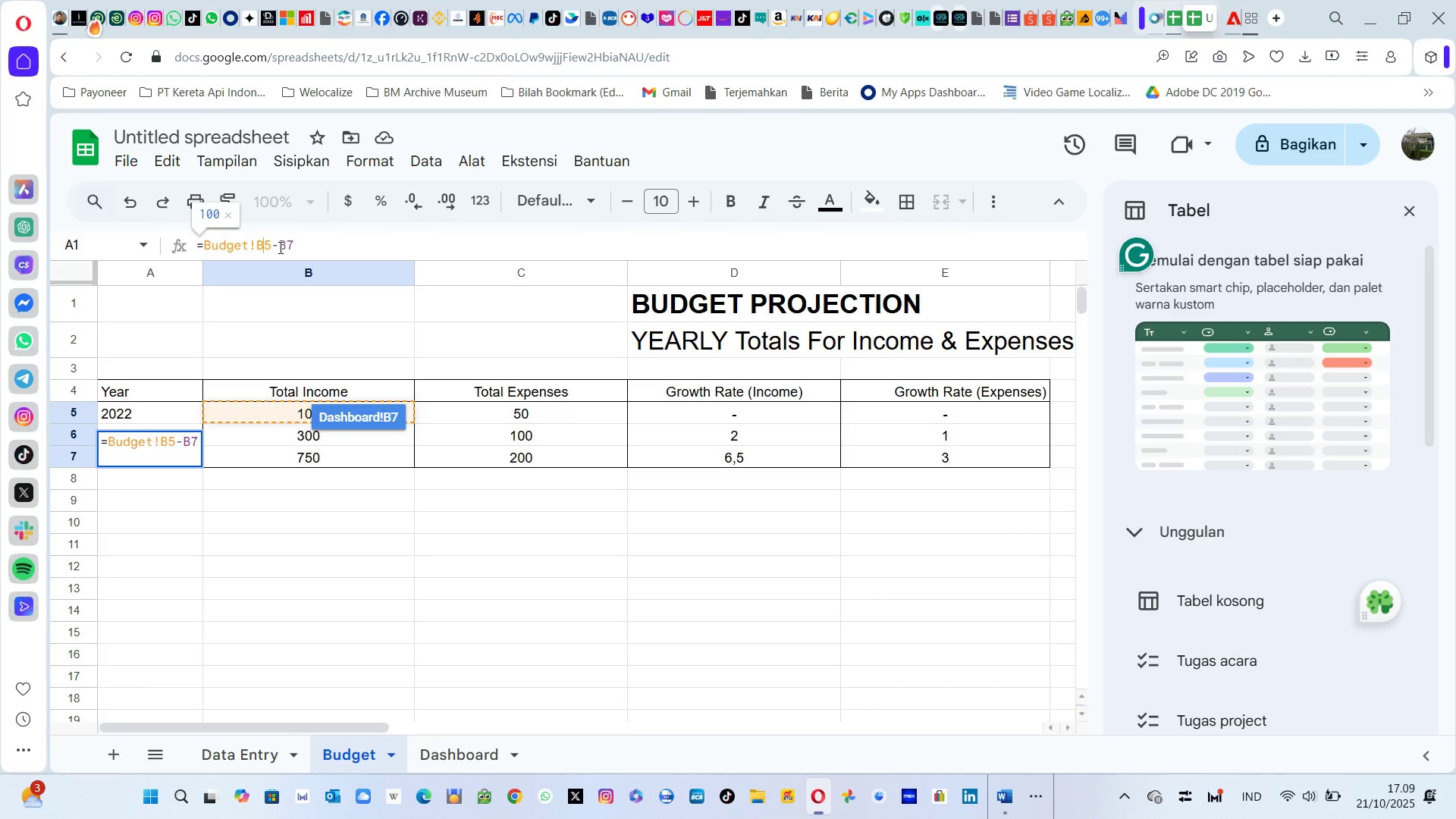 
key(ArrowRight)
 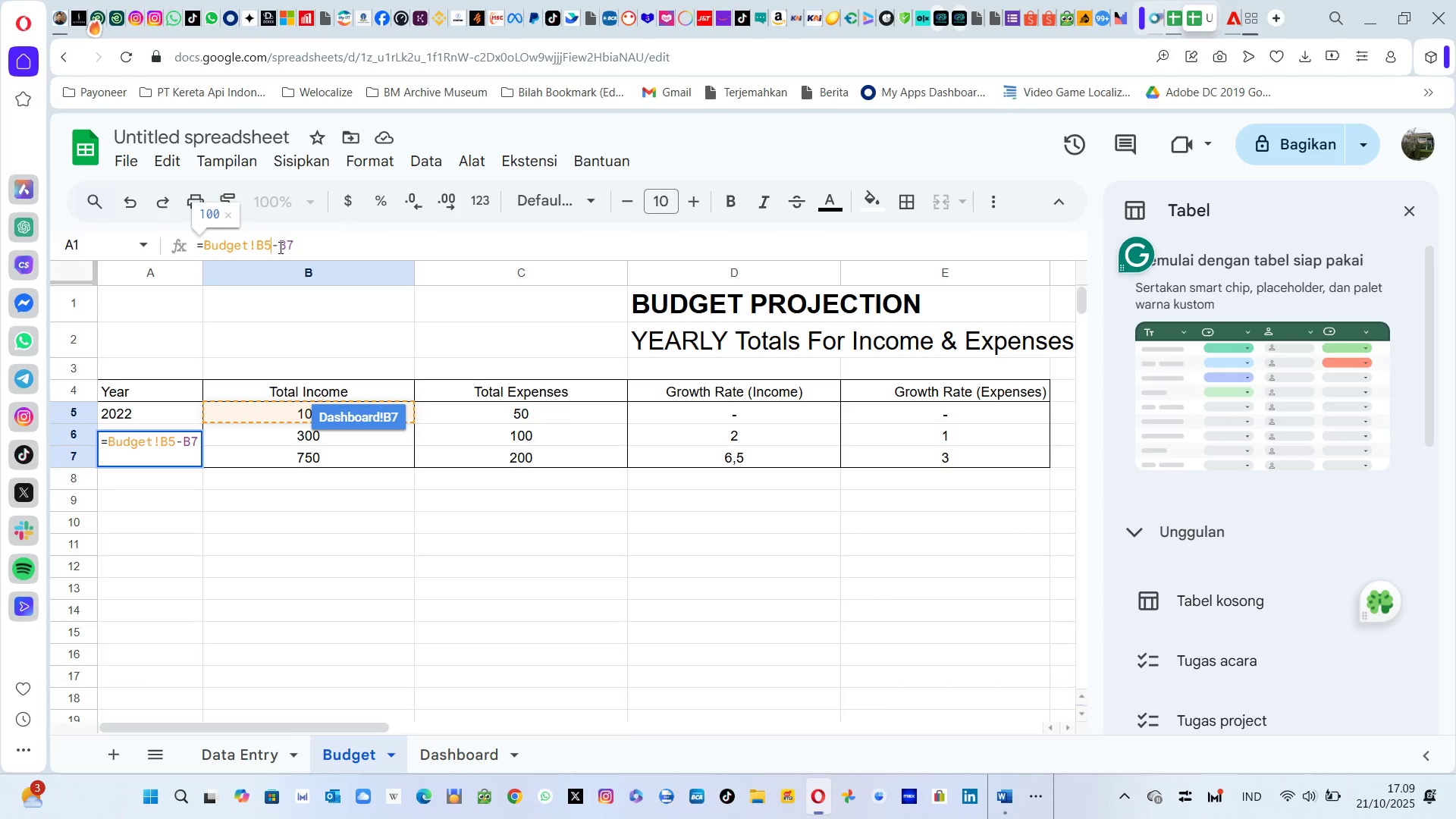 
key(Backspace)
 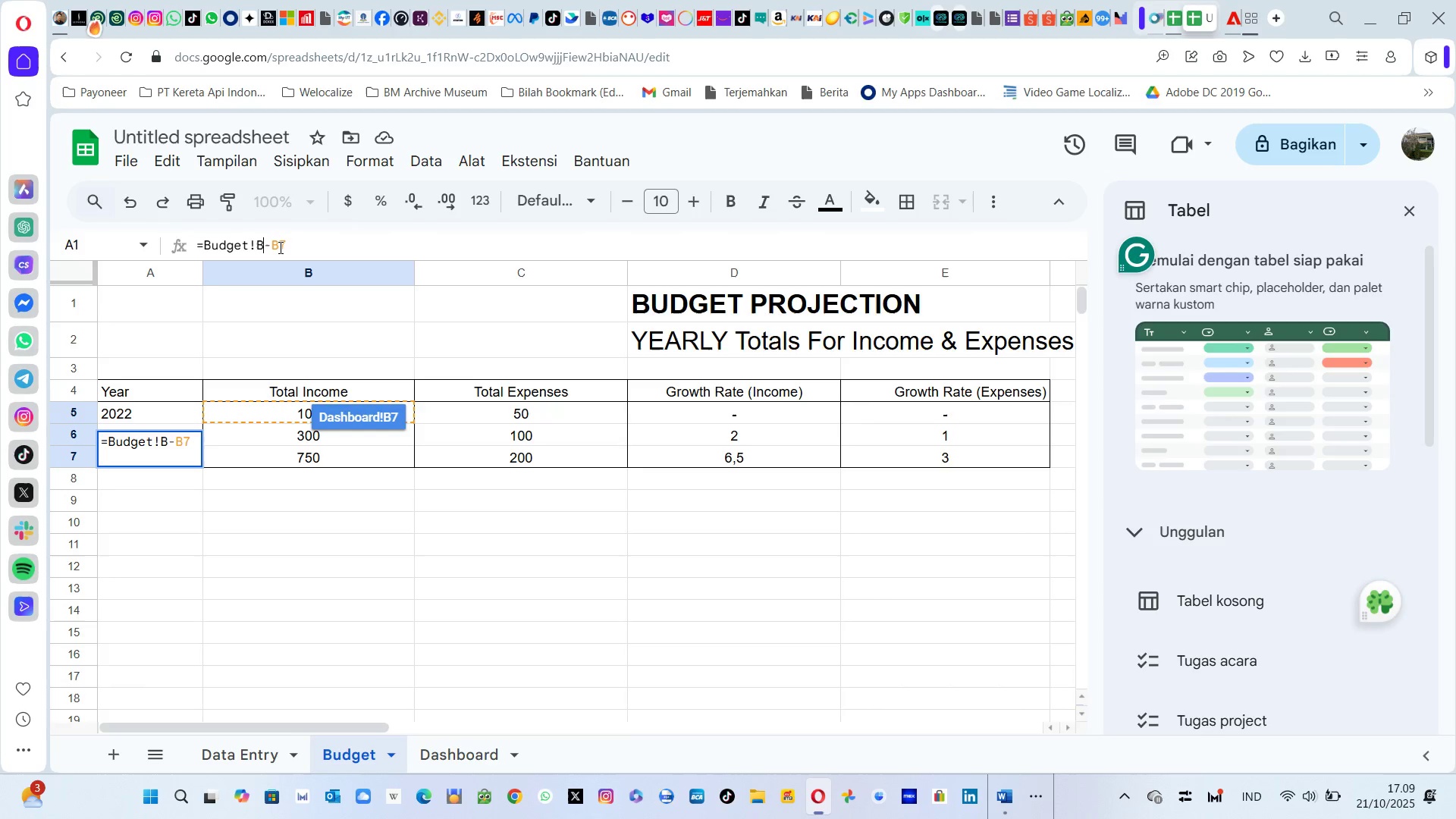 
key(7)
 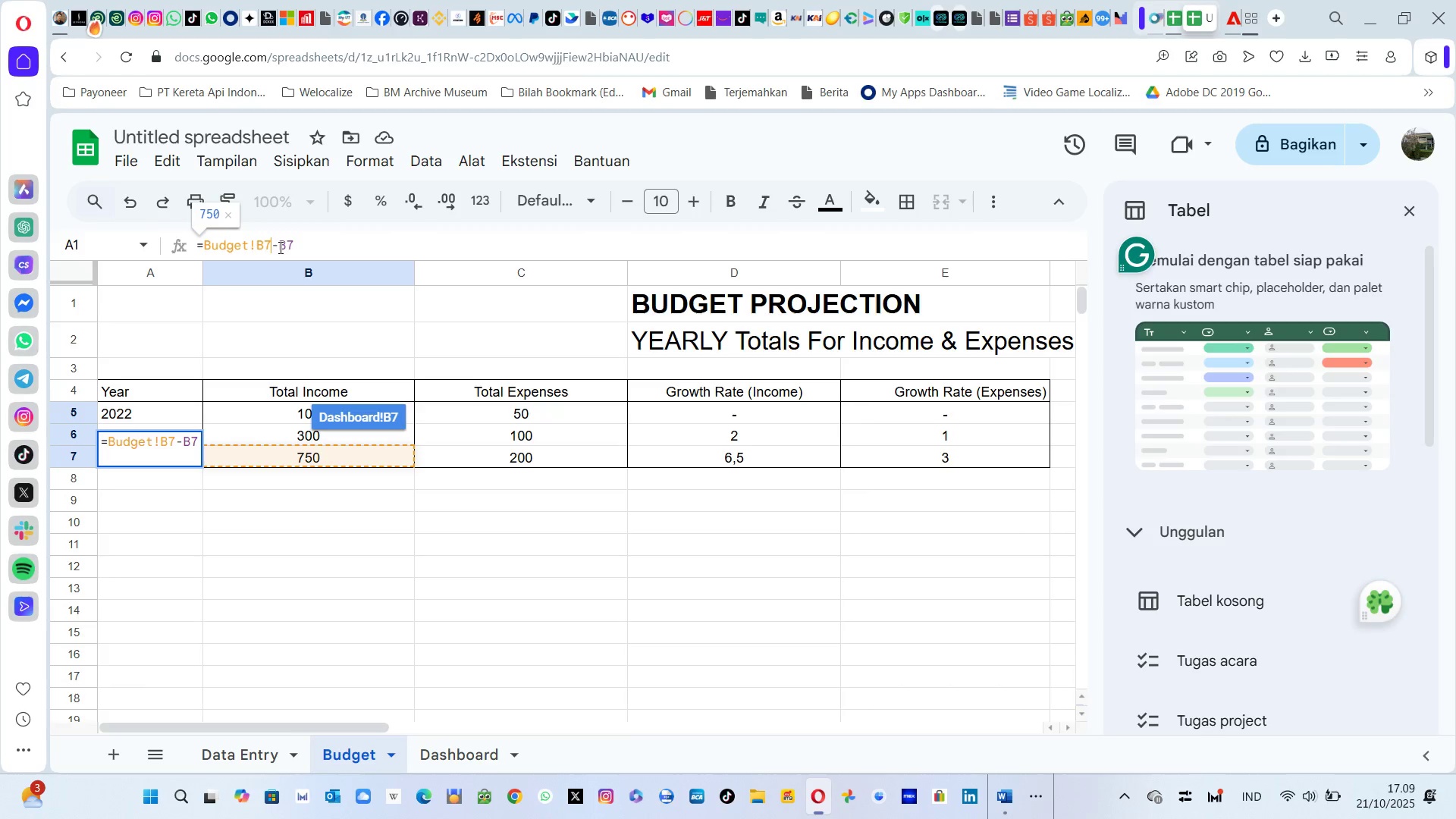 
key(ArrowRight)
 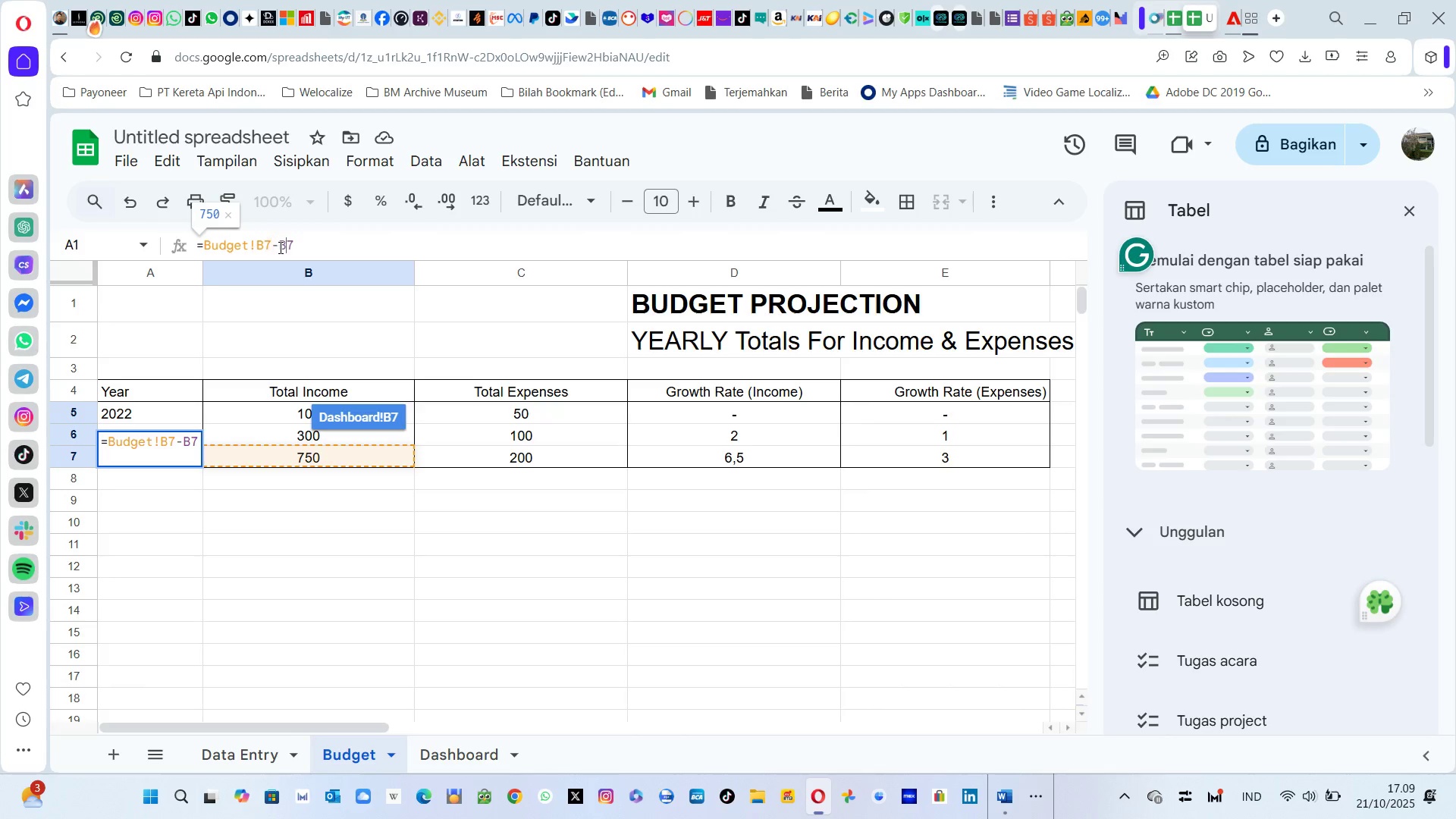 
key(ArrowRight)
 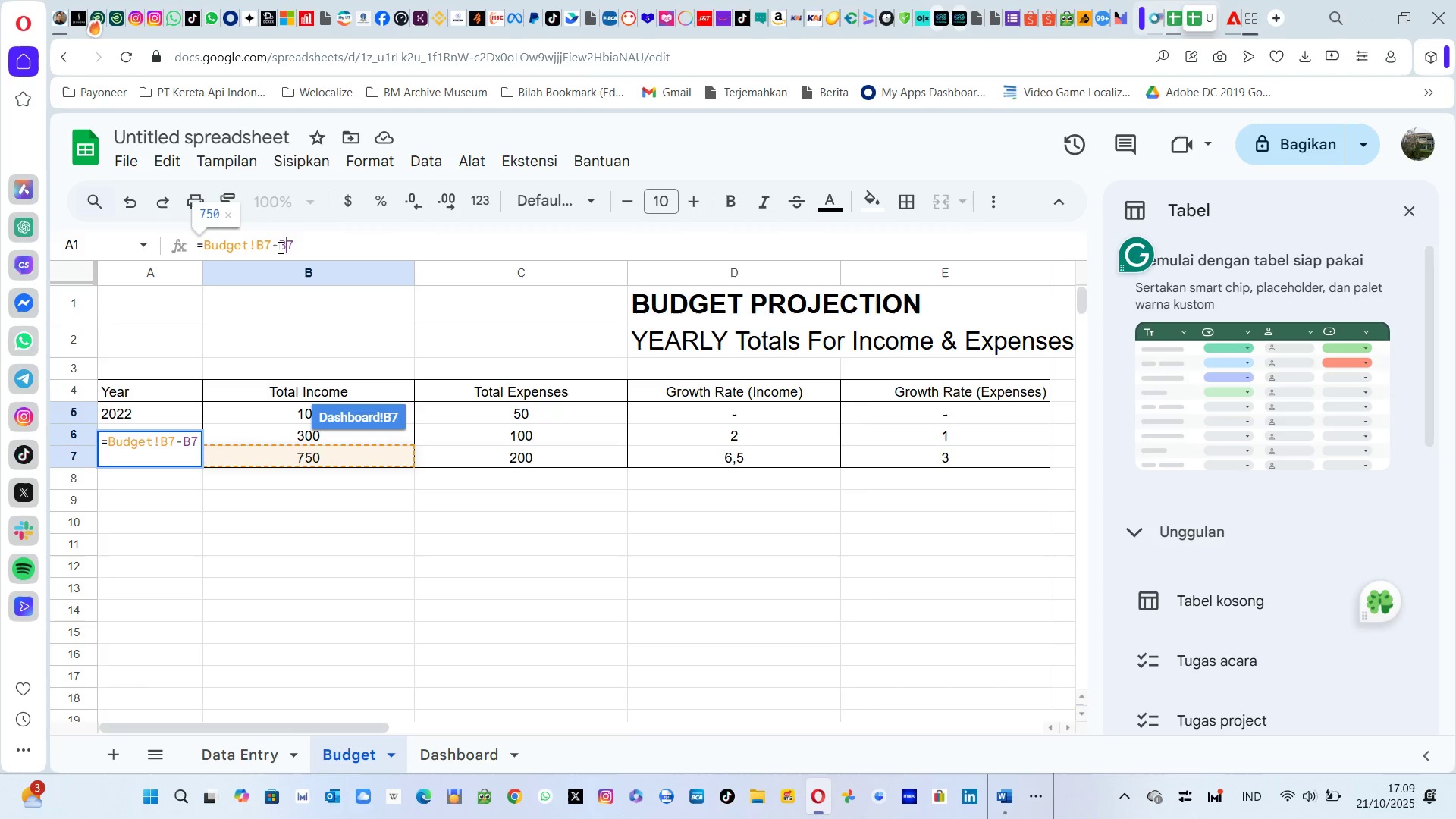 
key(ArrowRight)
 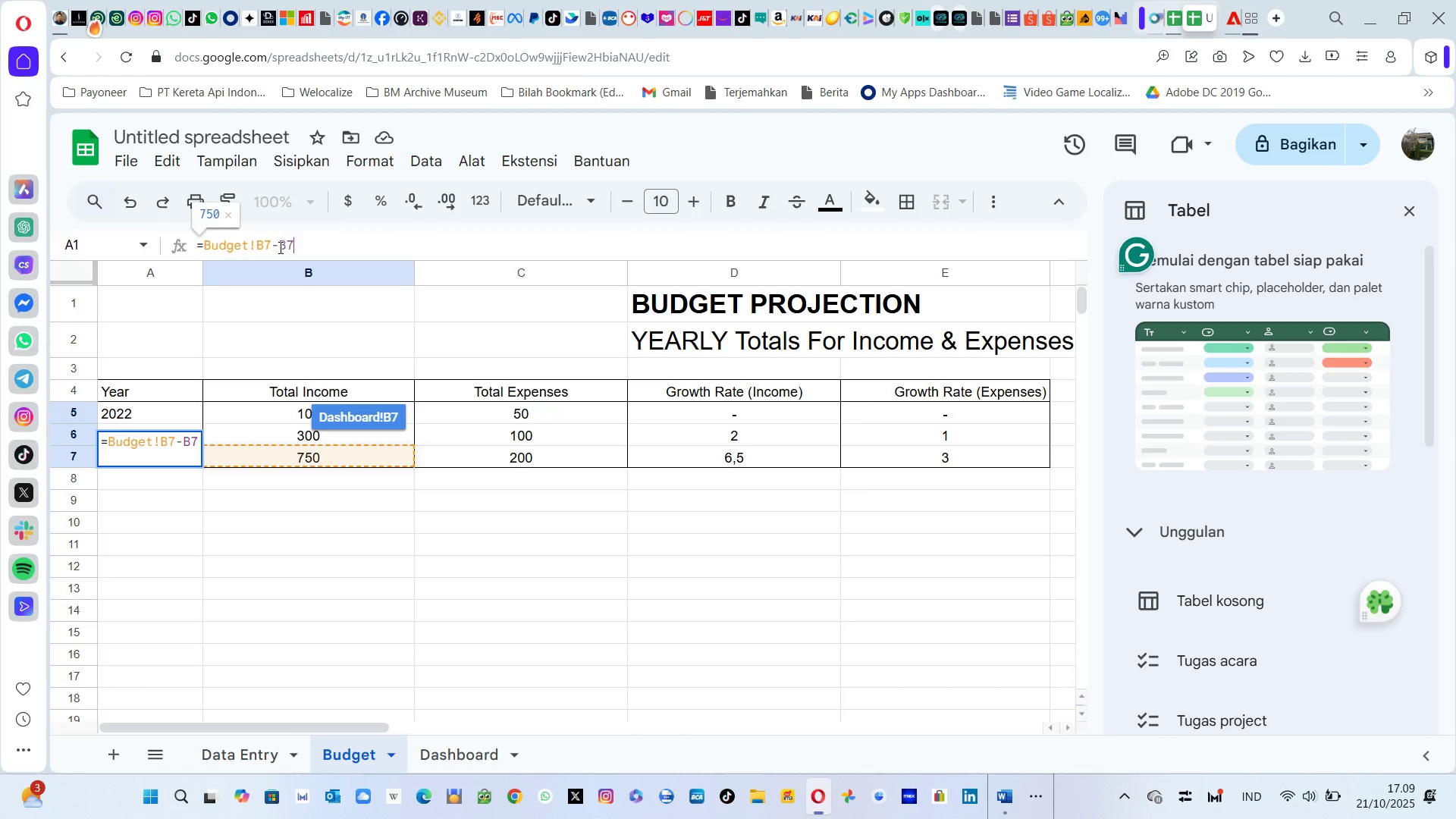 
key(Backspace)
 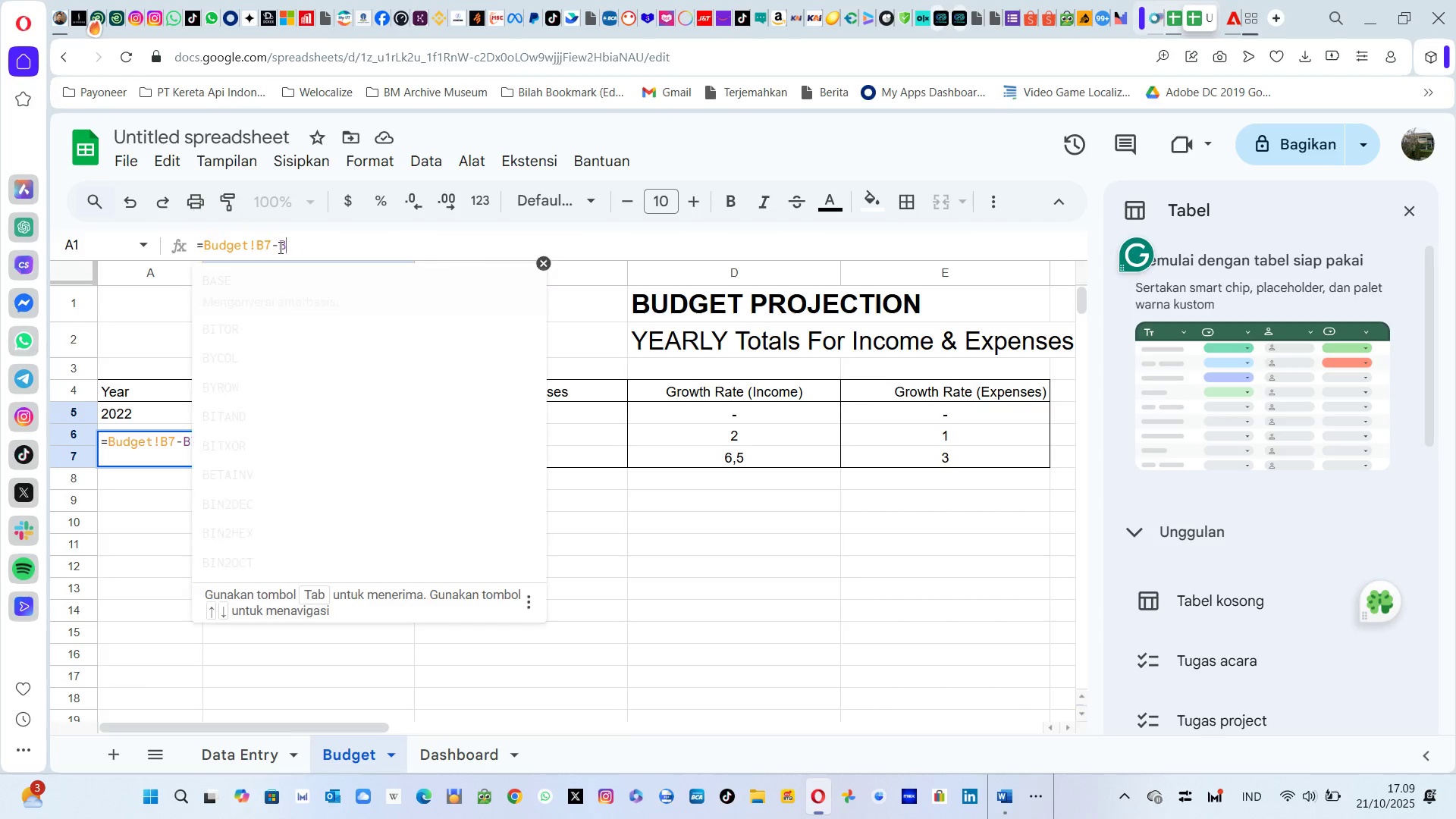 
key(5)
 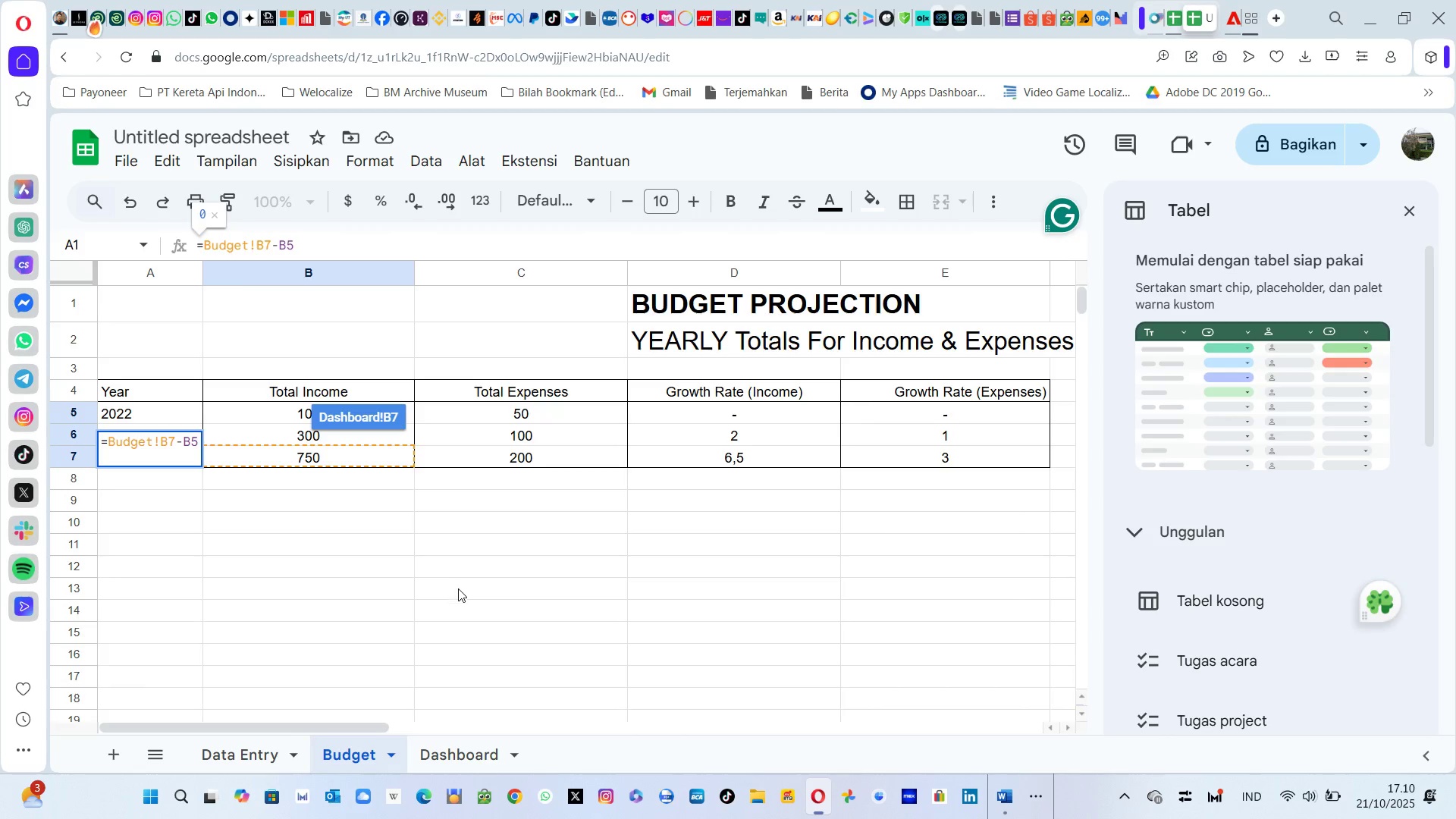 
left_click([467, 749])
 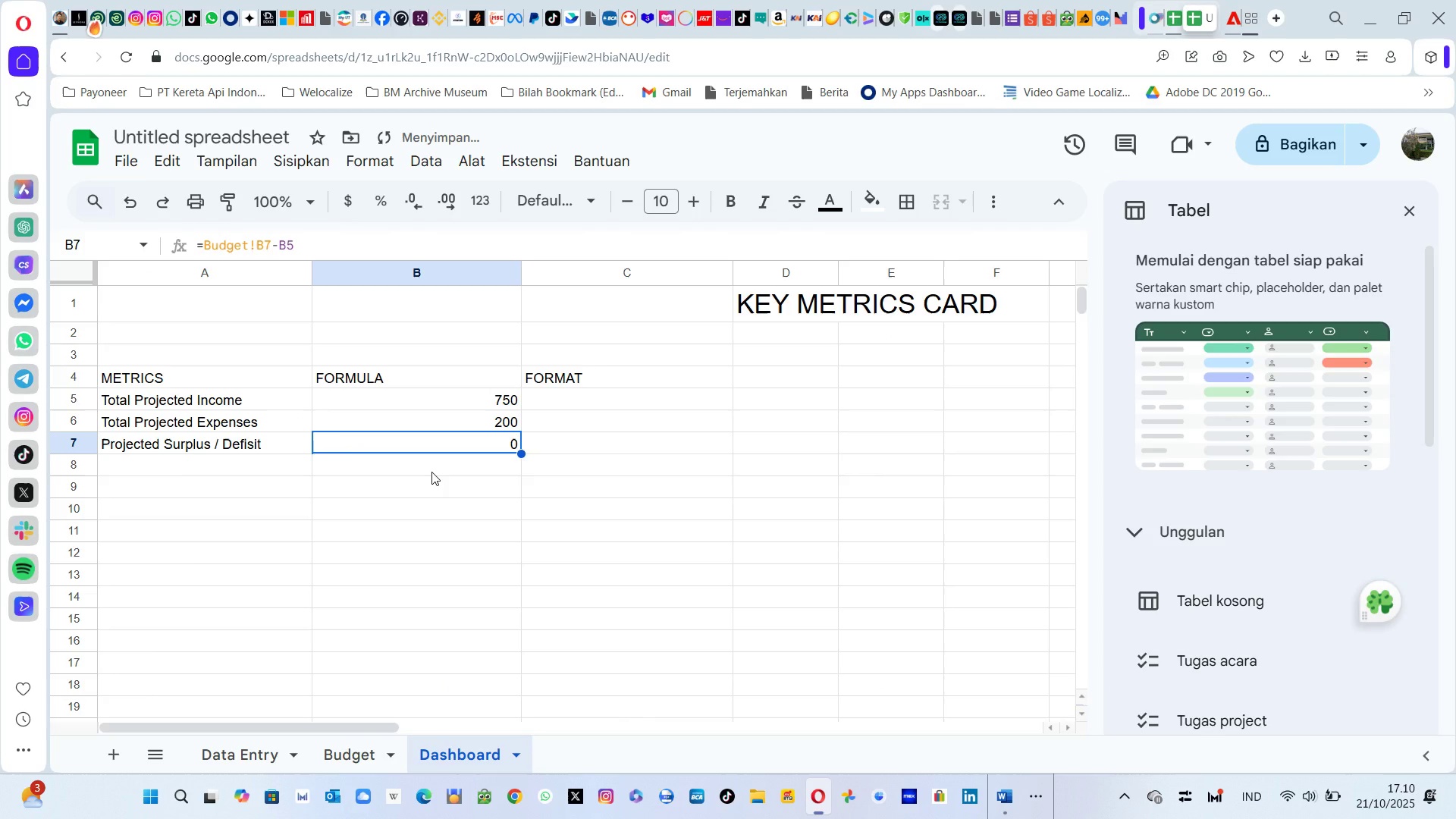 
key(Enter)
 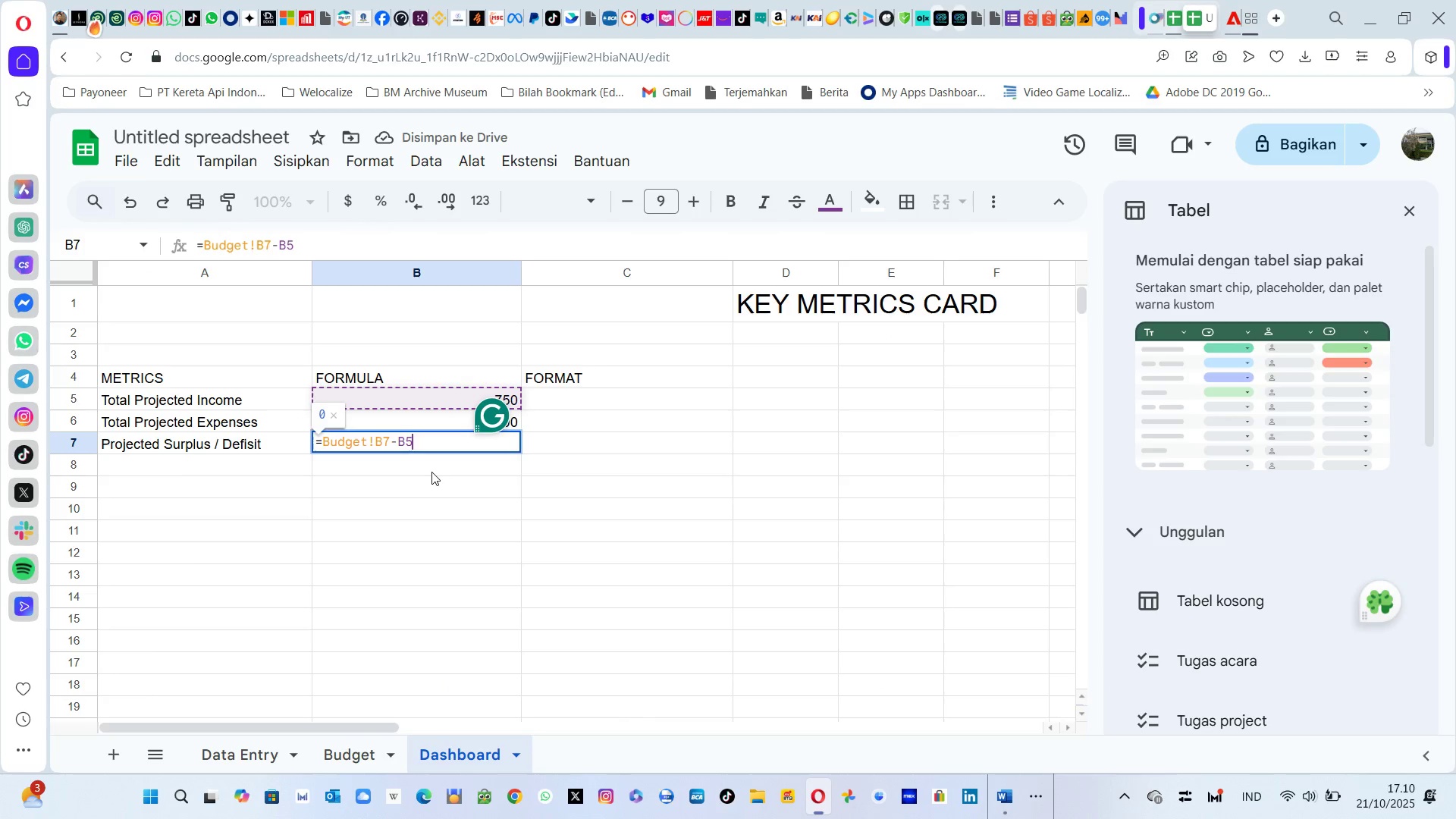 
key(Enter)
 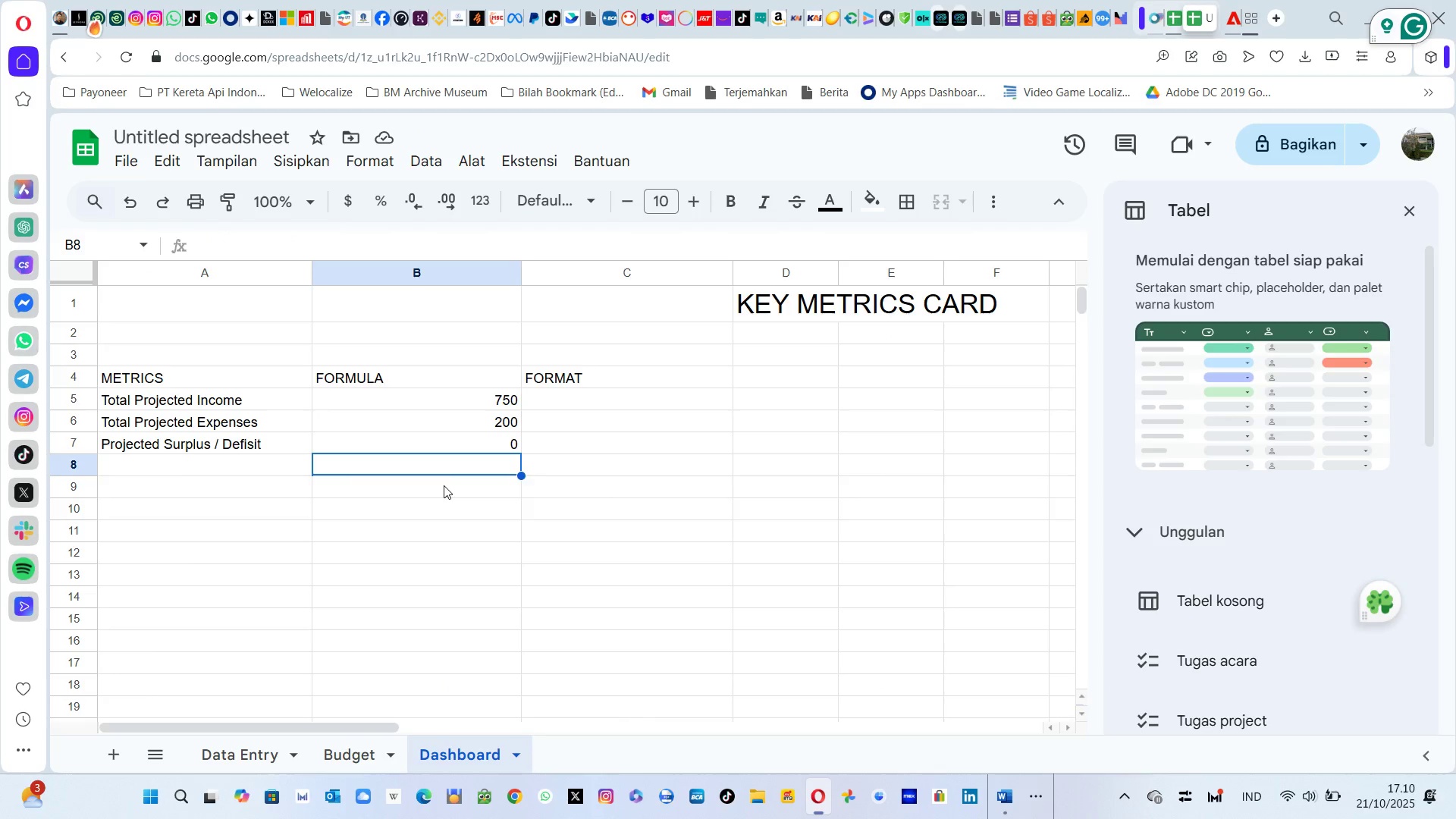 
left_click([452, 458])
 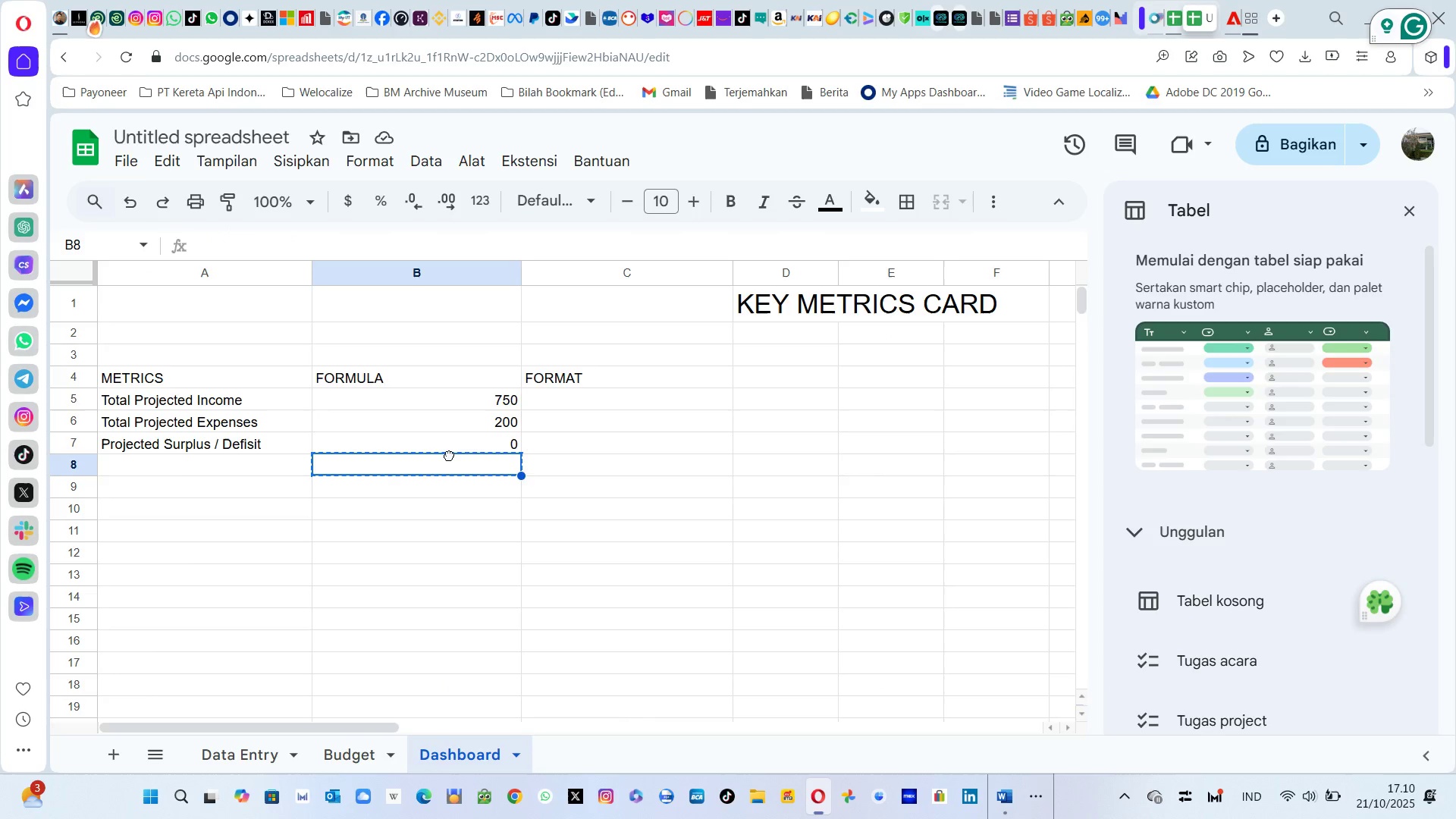 
left_click([449, 455])
 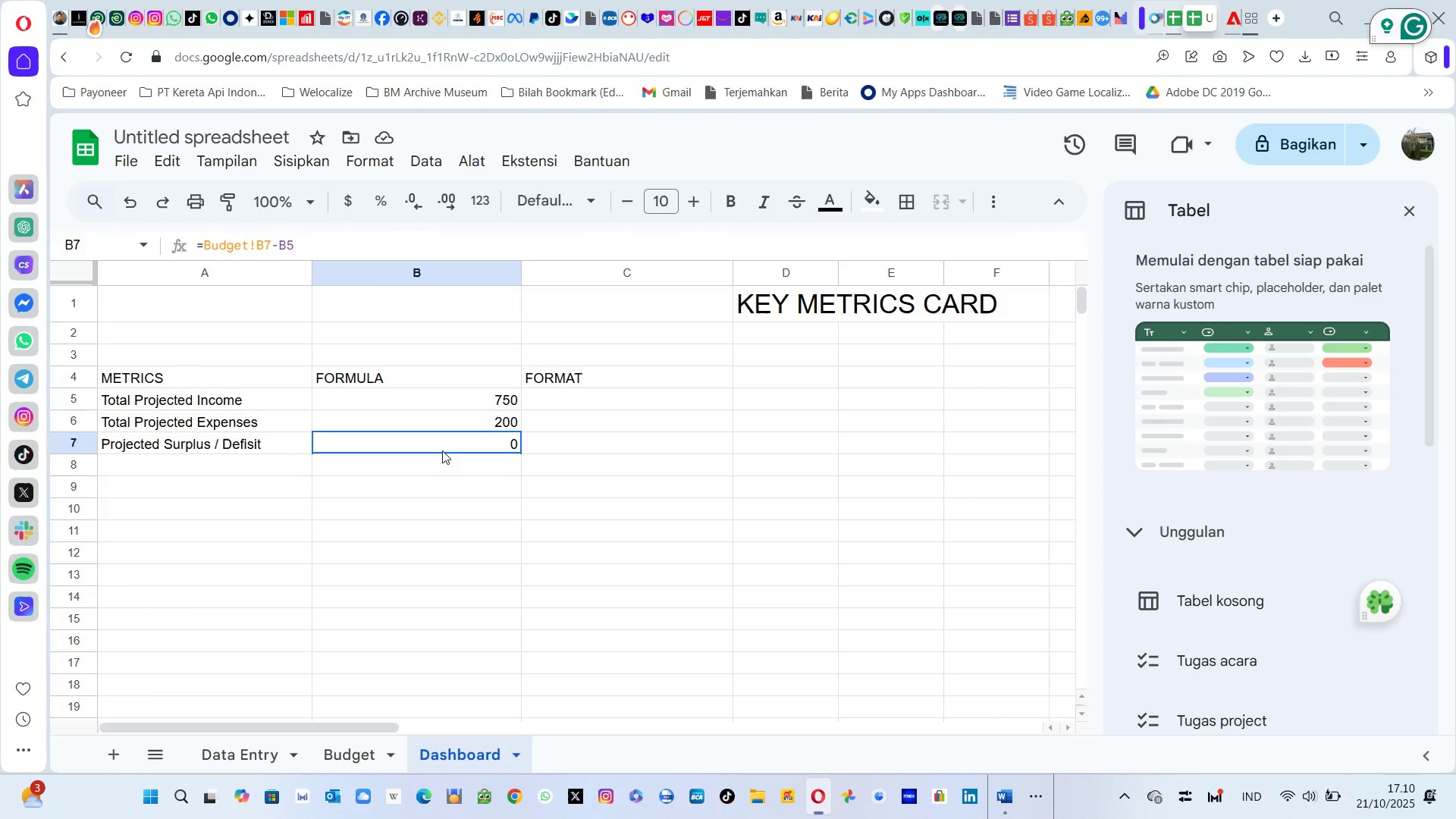 
left_click([442, 450])
 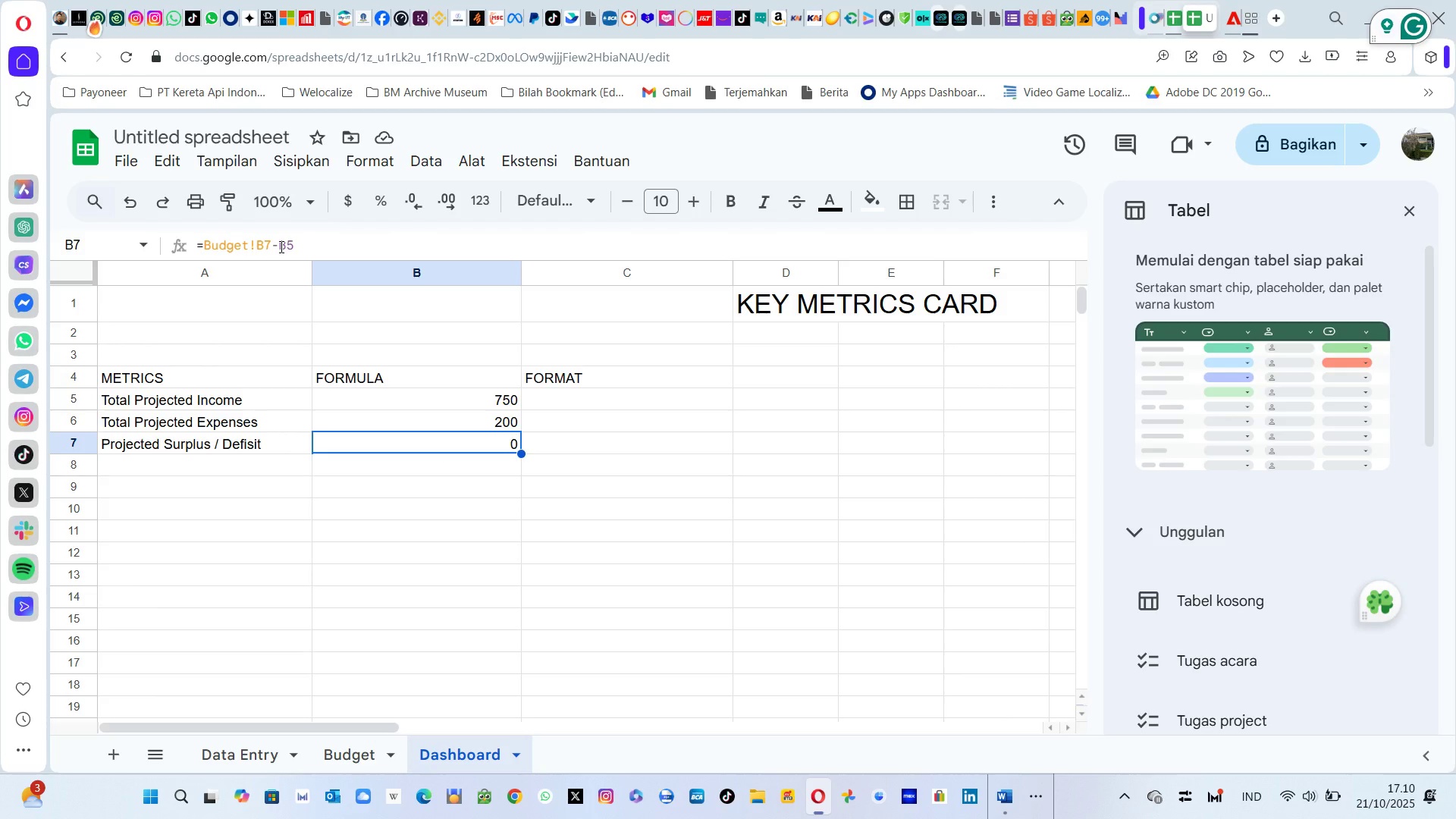 
left_click([280, 246])
 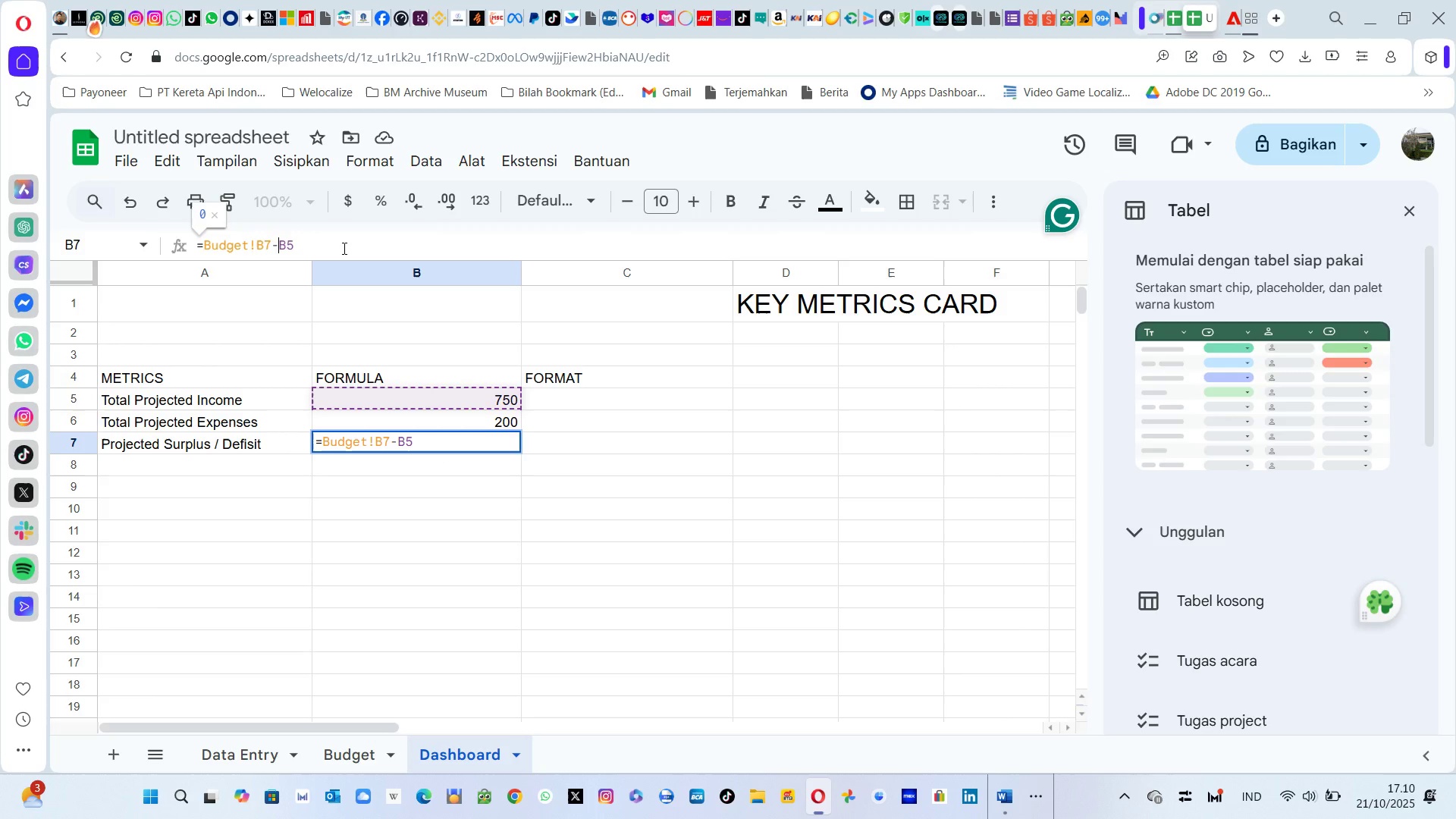 
wait(9.84)
 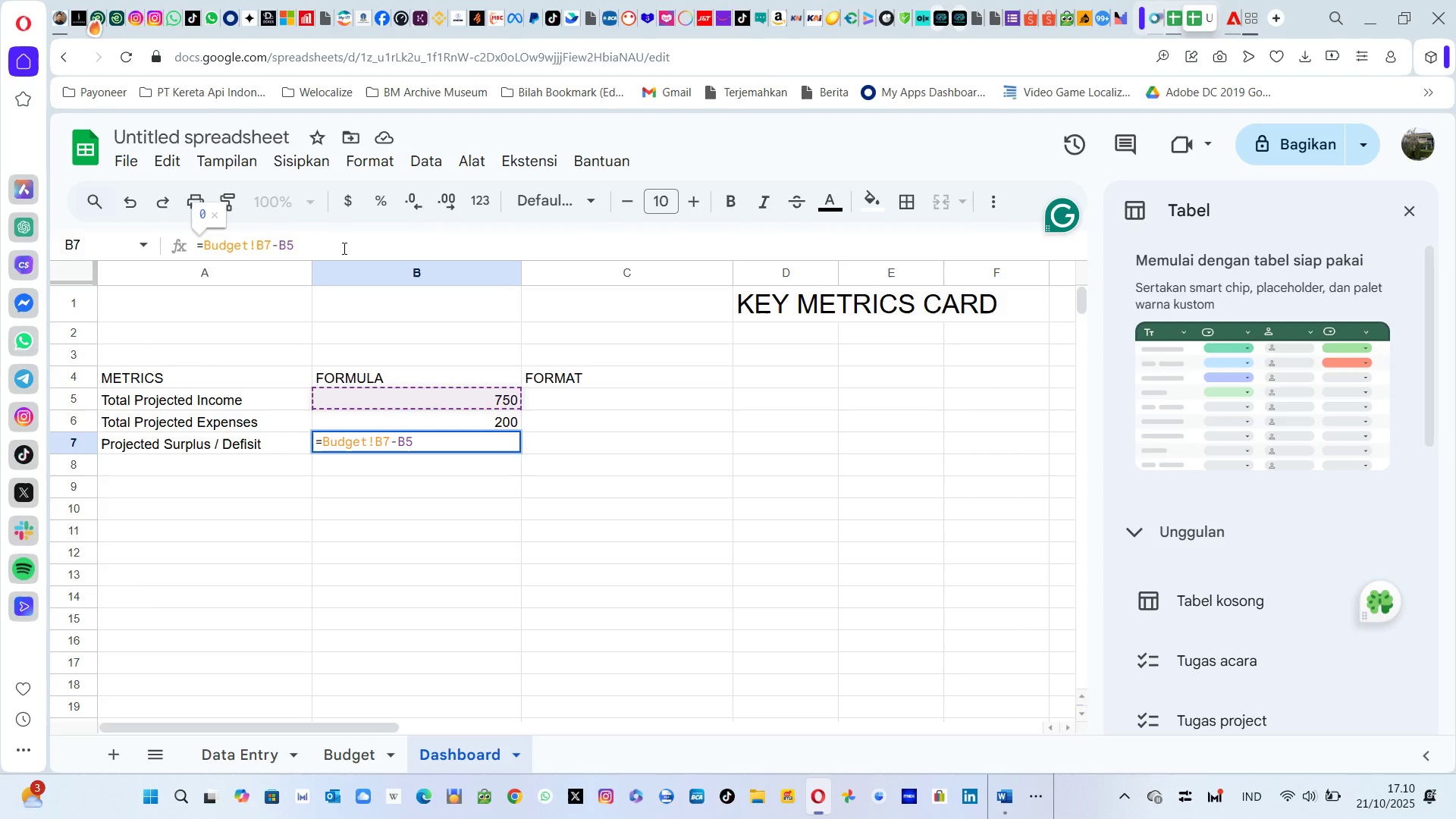 
type(Budget!)
 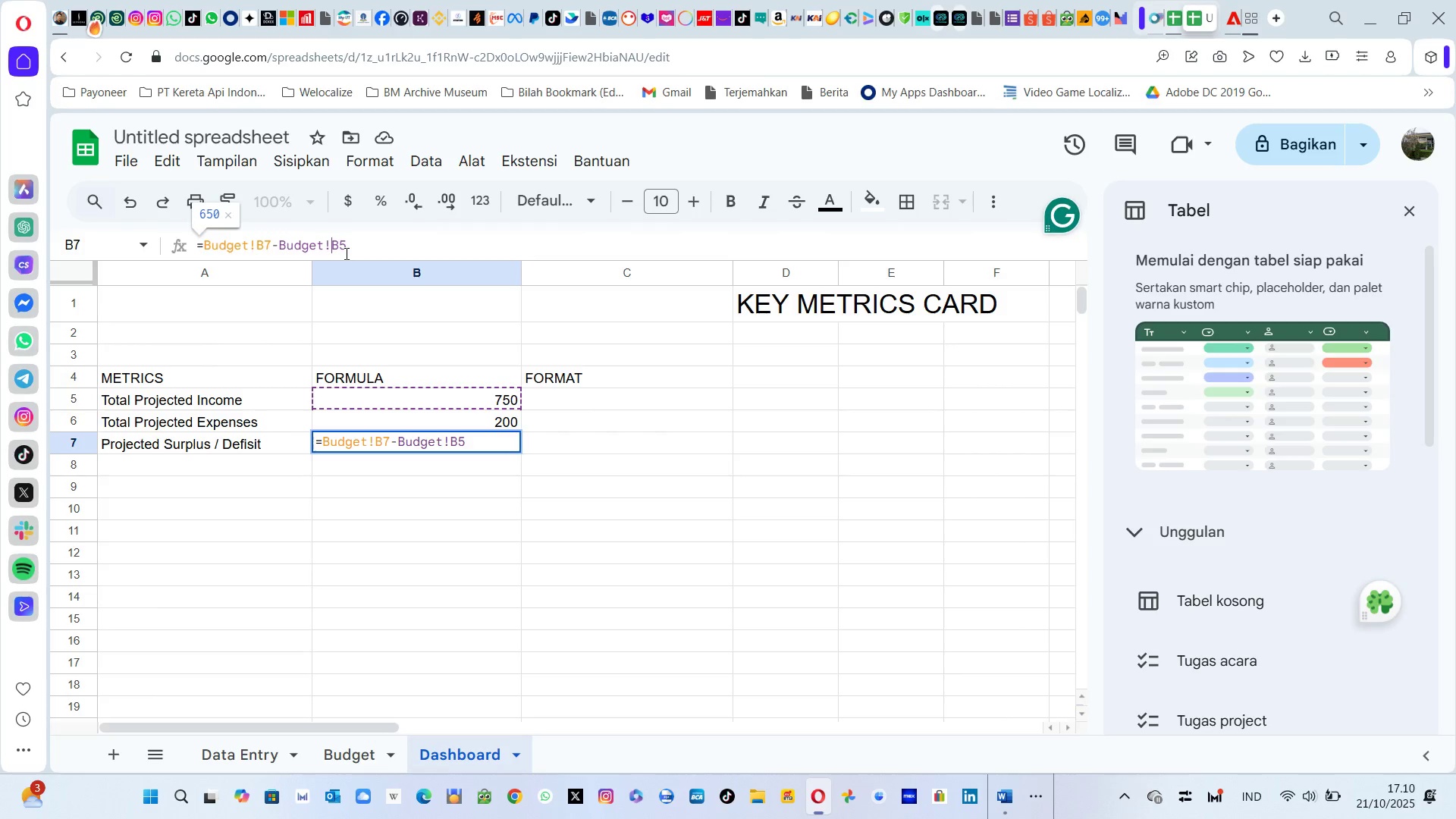 
key(Enter)
 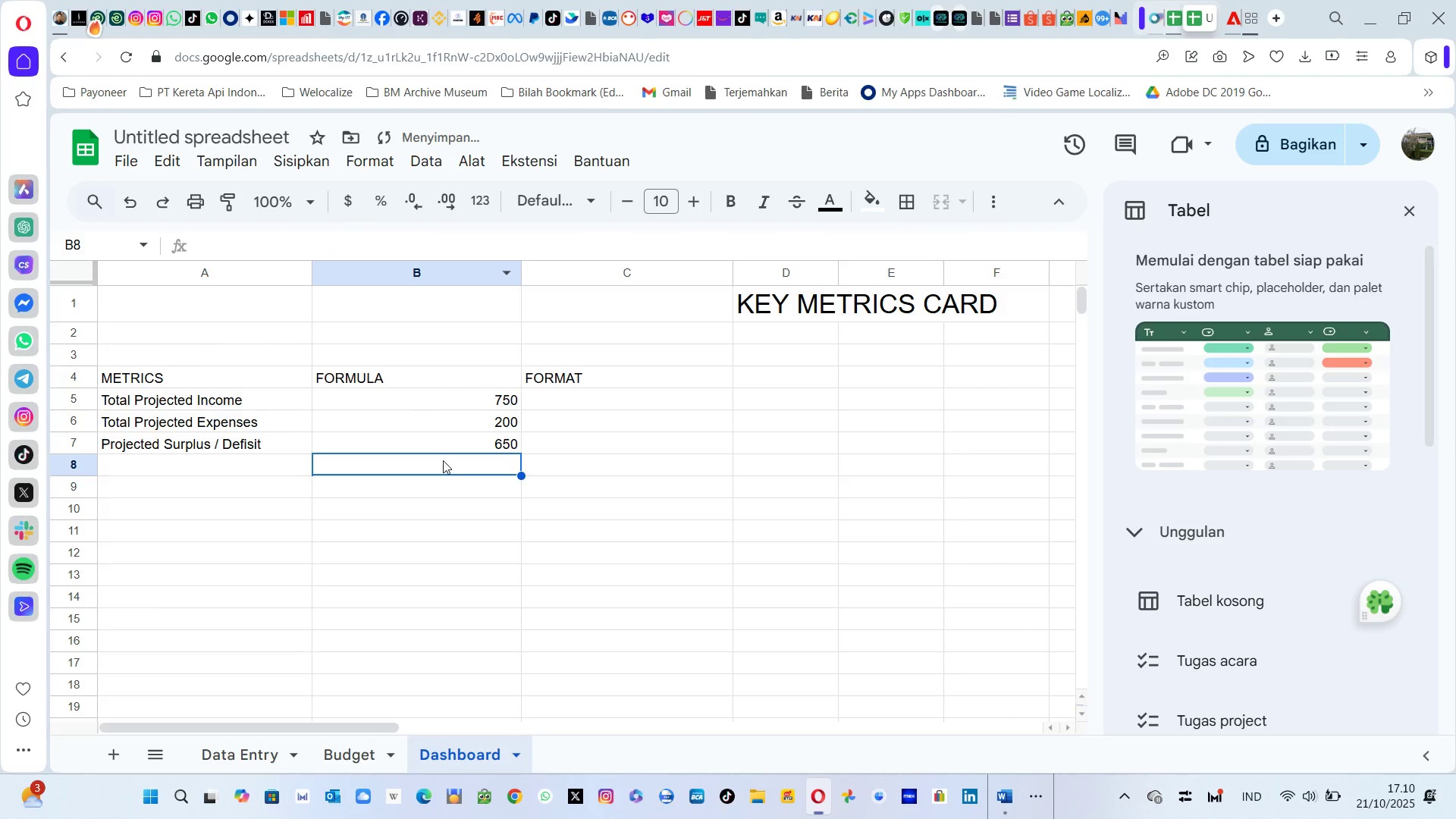 
key(Alt+AltLeft)
 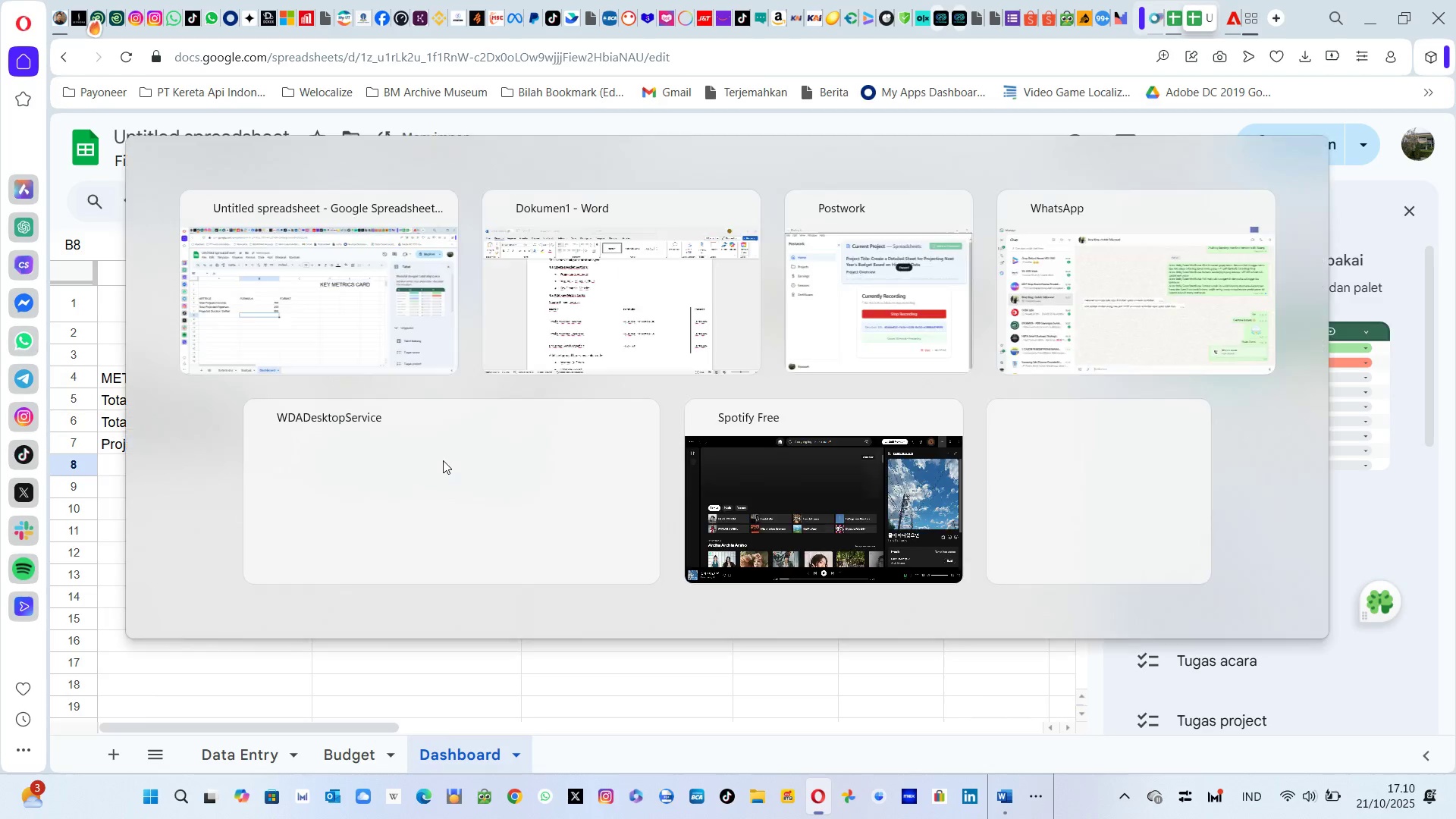 
key(Alt+Tab)
 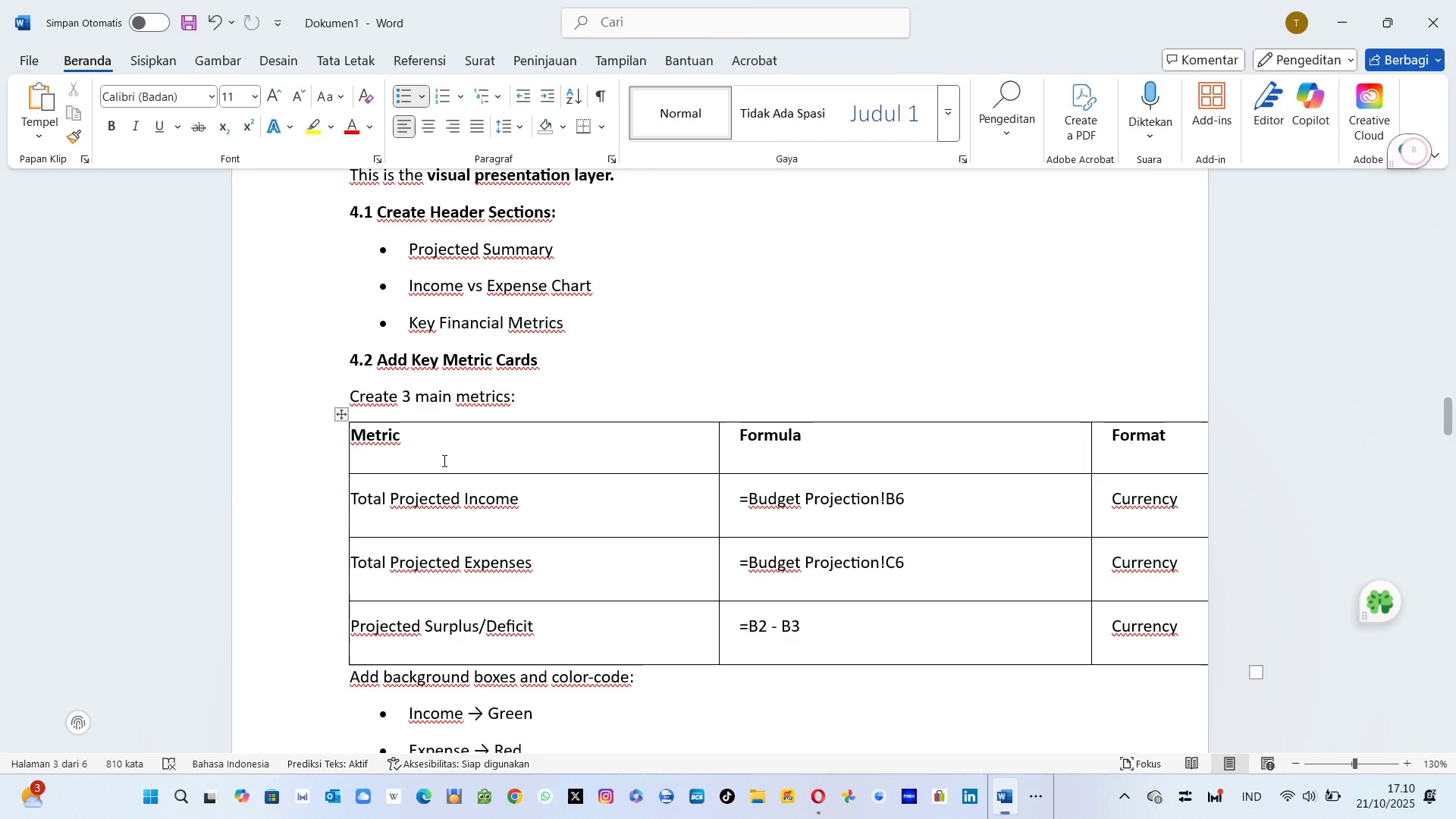 
key(Alt+Tab)
 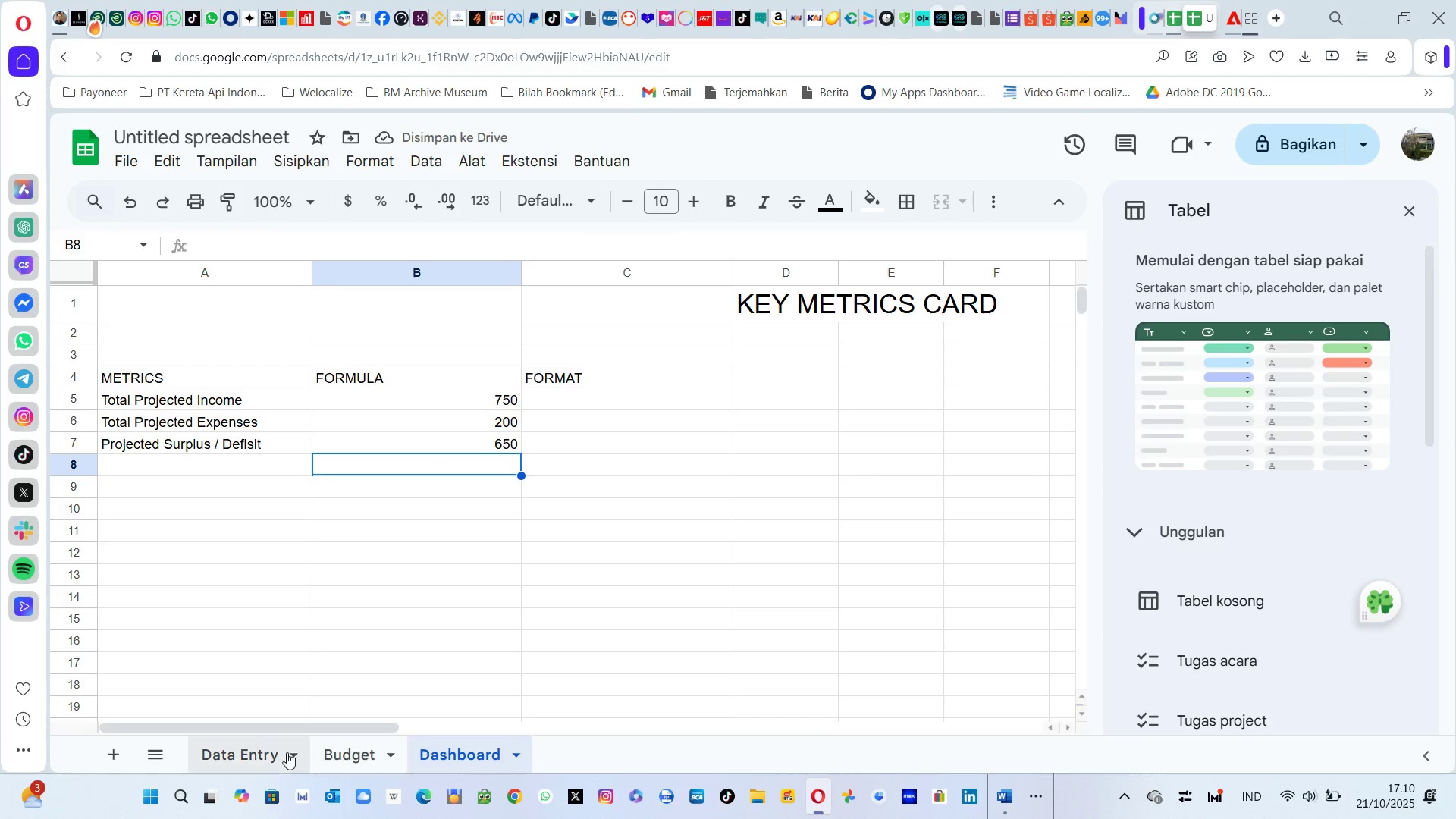 
left_click([325, 755])
 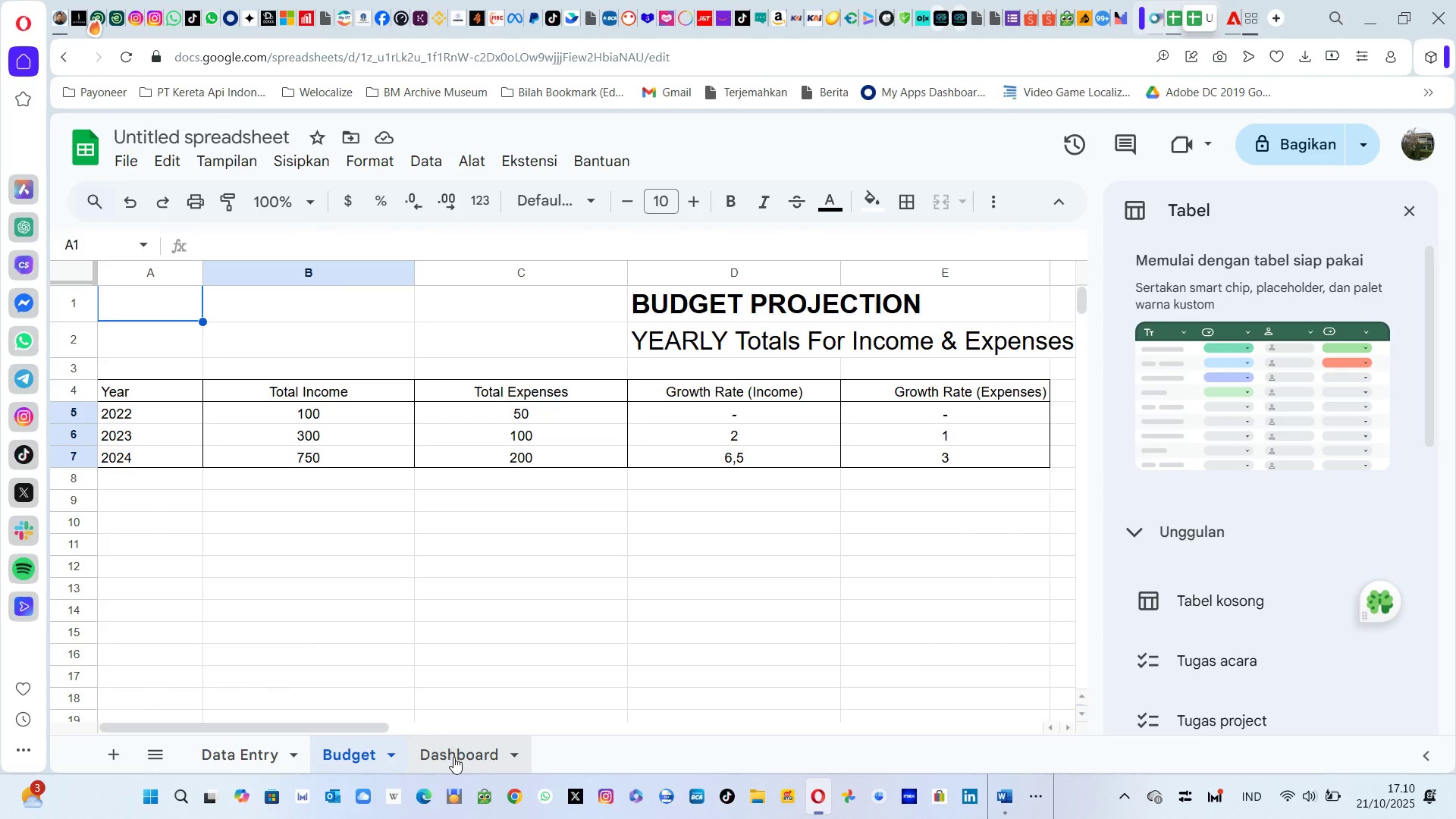 
left_click([453, 757])
 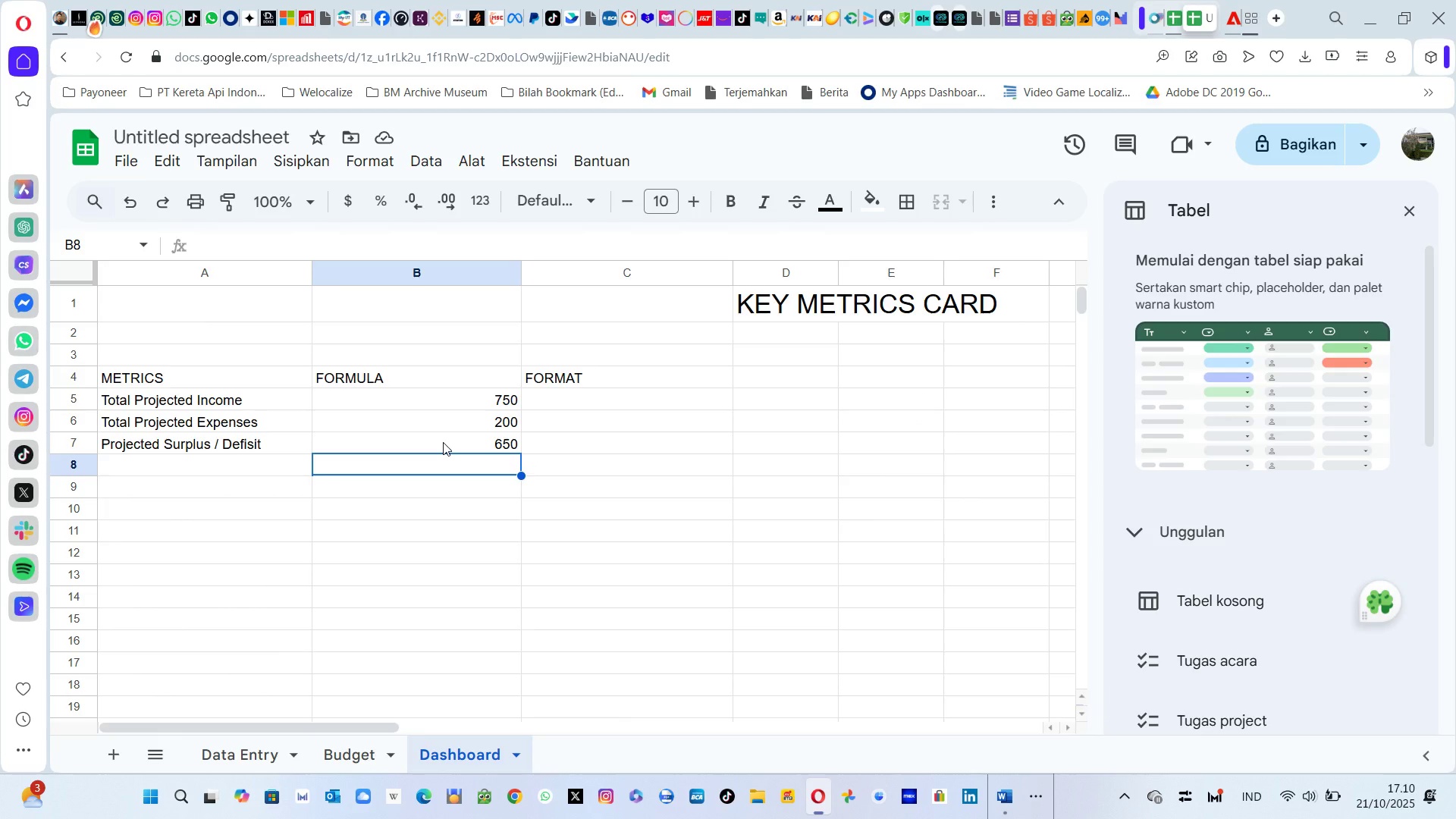 
left_click([443, 442])
 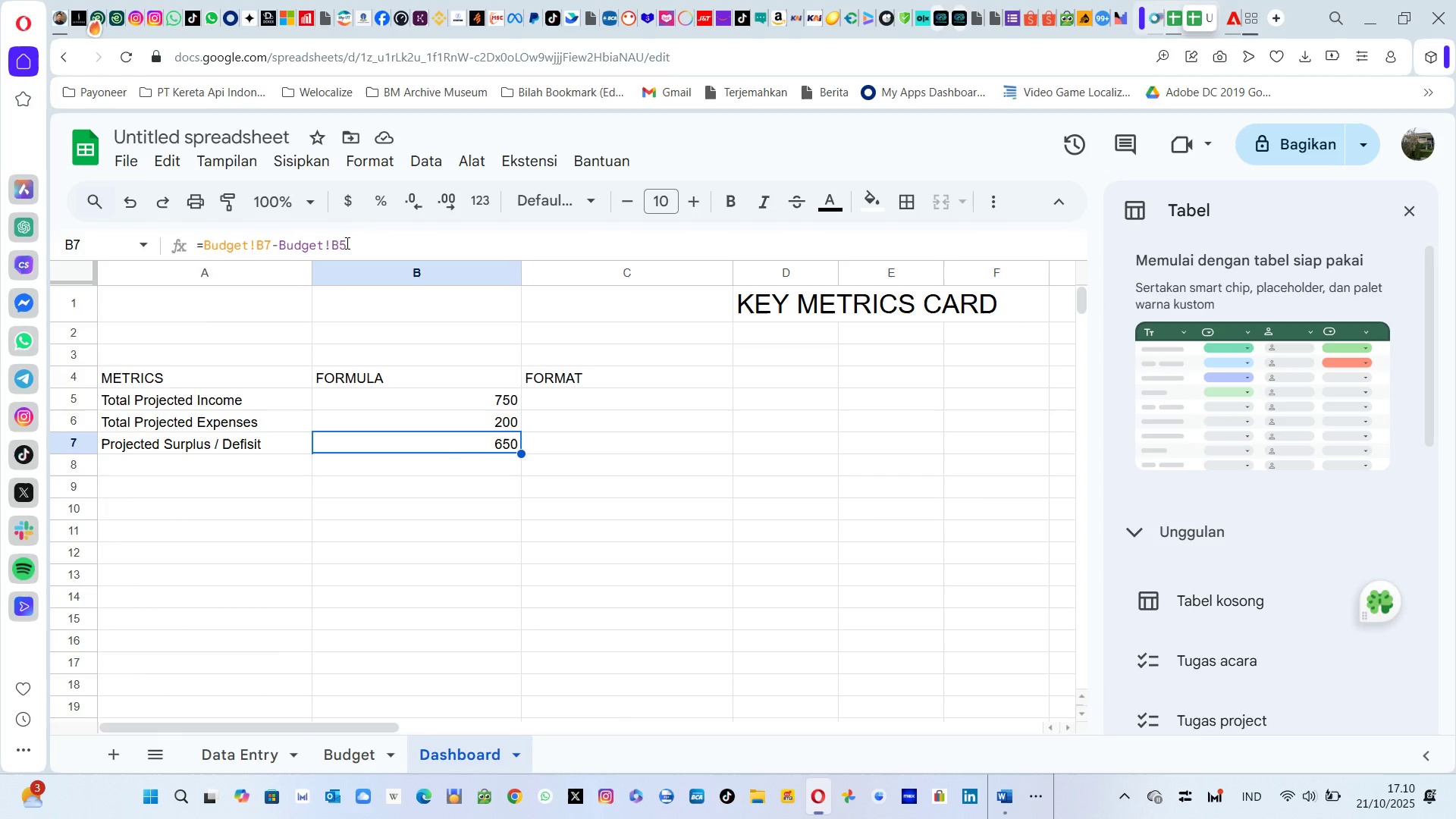 
left_click([346, 243])
 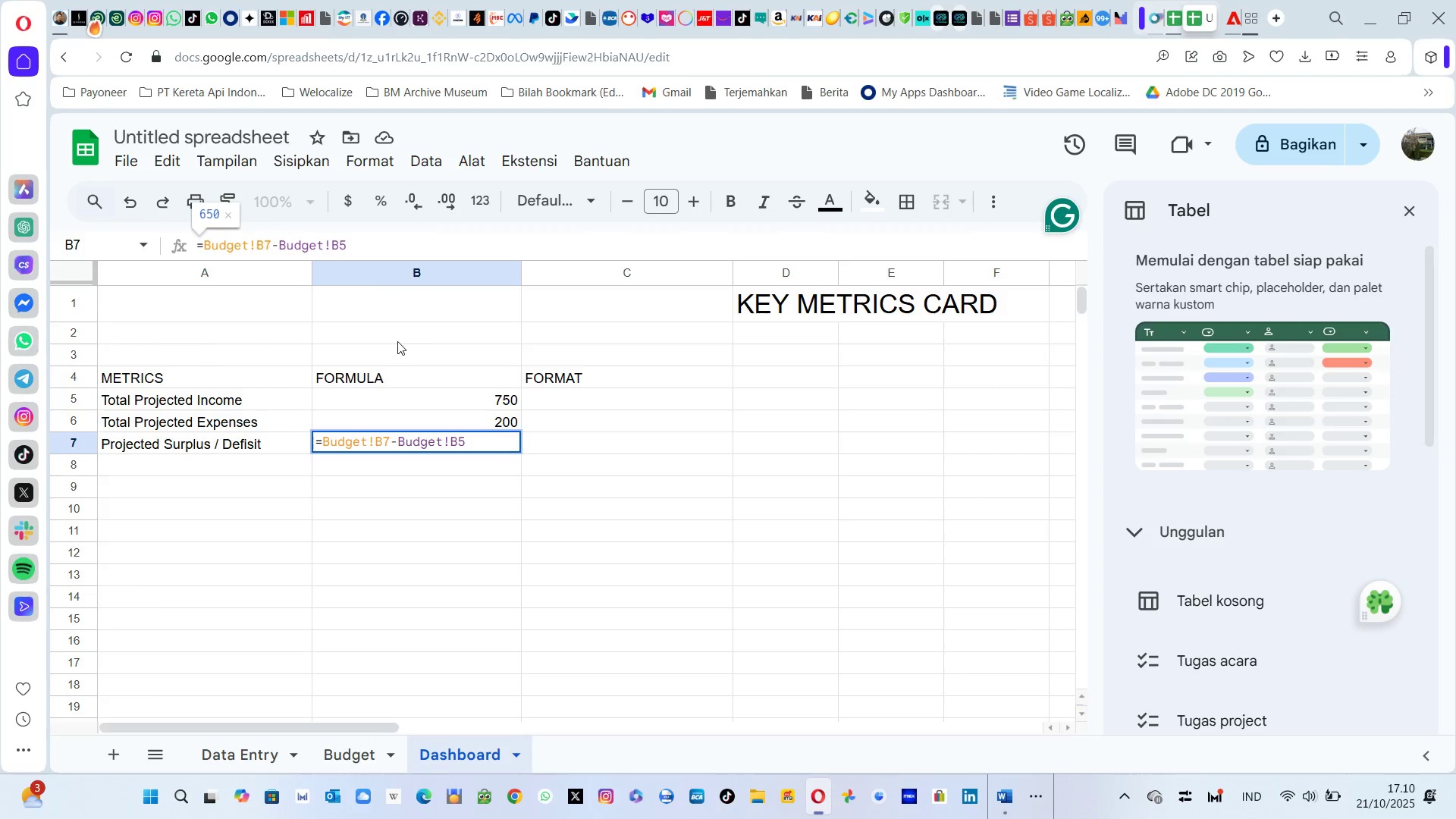 
hold_key(key=ArrowLeft, duration=0.68)
 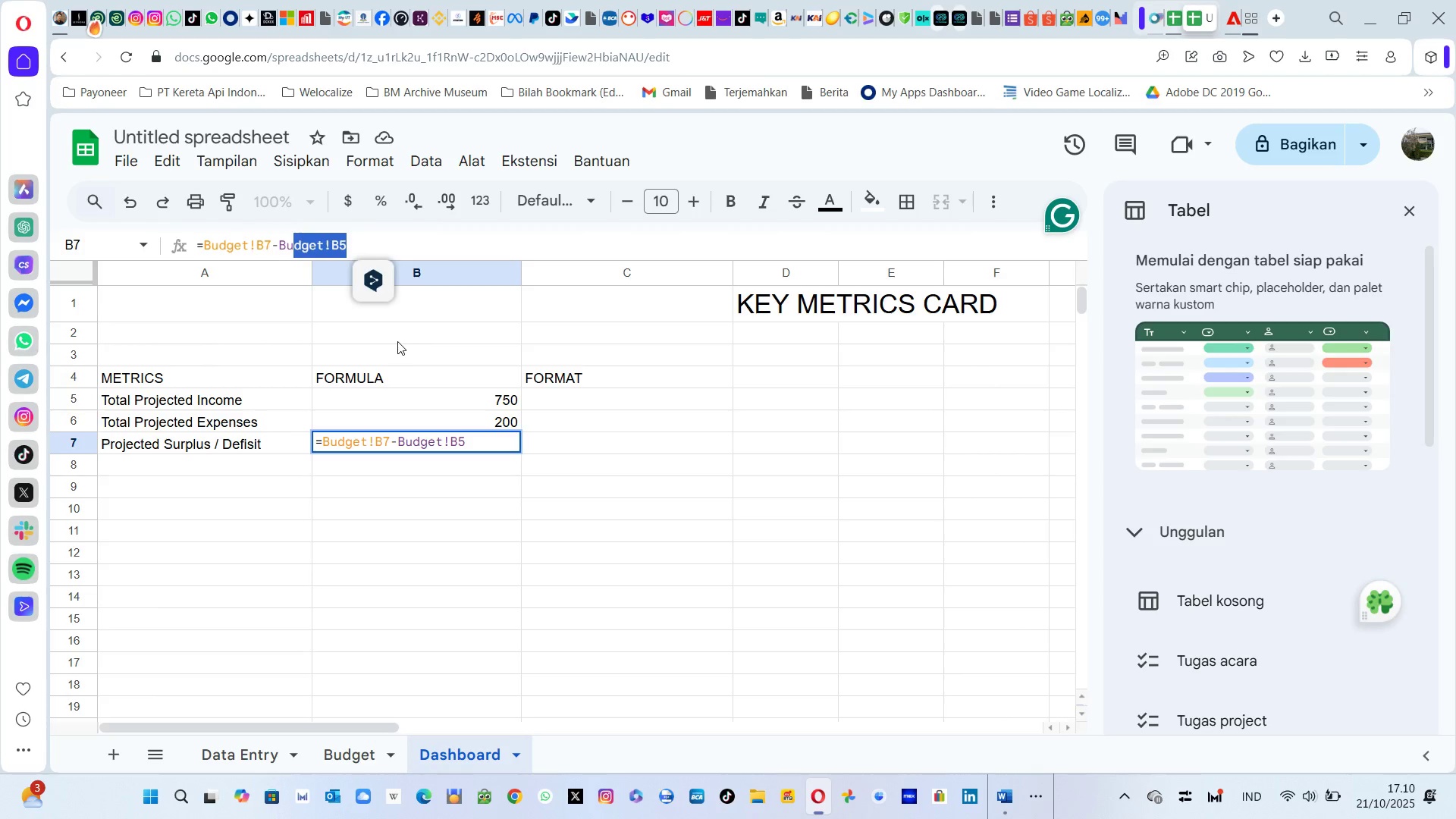 
key(Shift+ArrowLeft)
 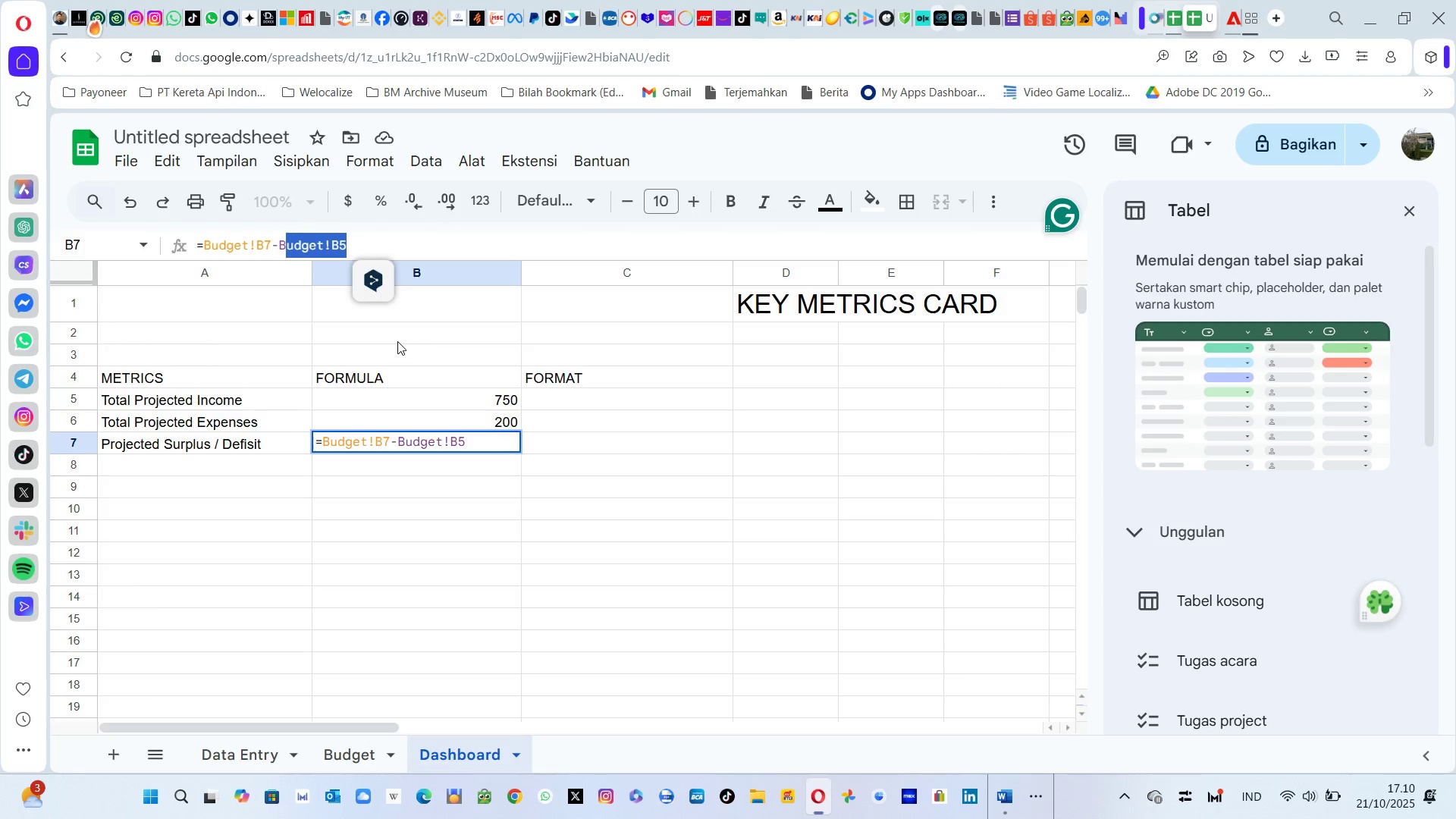 
key(Shift+ArrowLeft)
 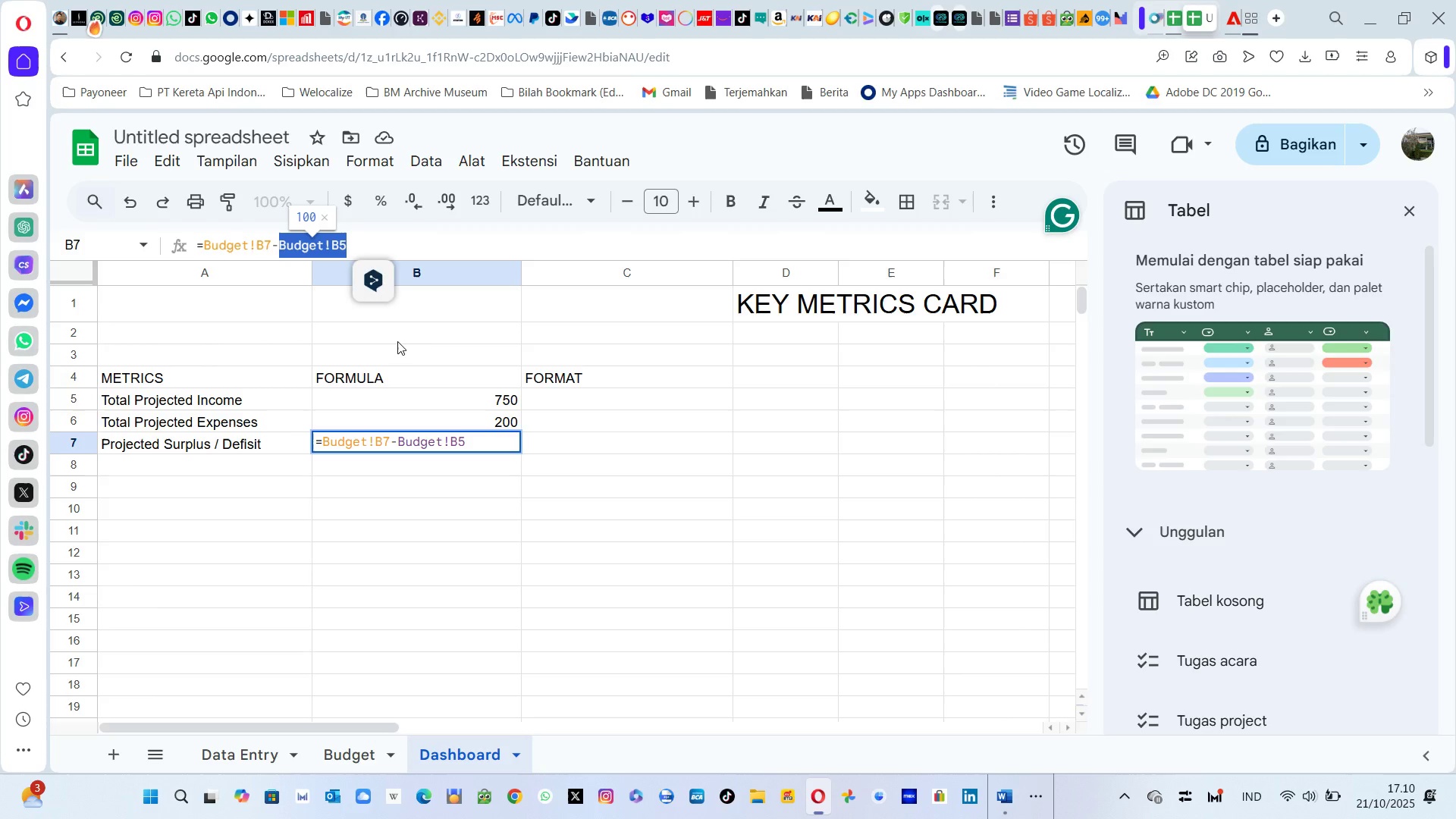 
key(Control+ControlLeft)
 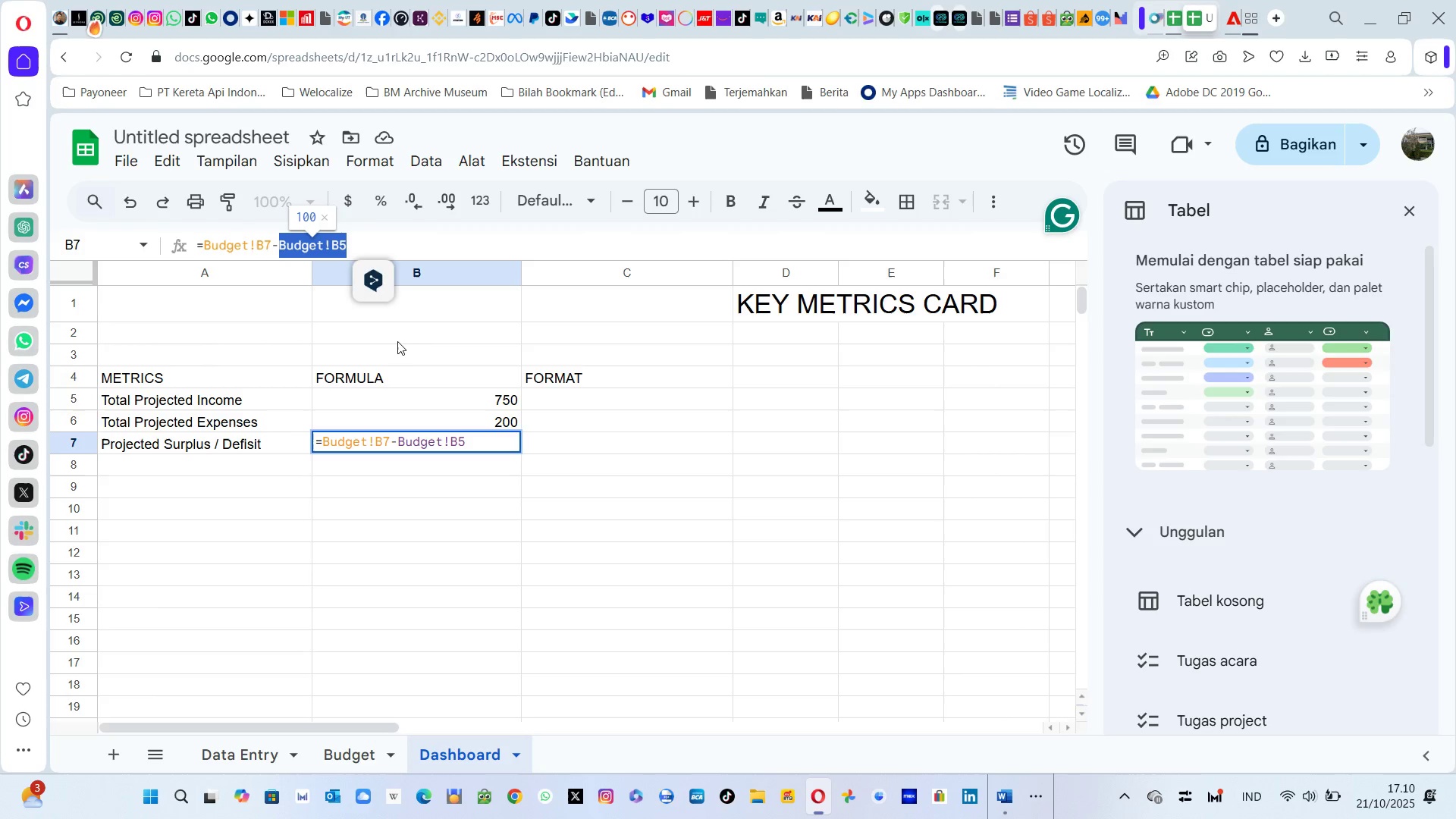 
key(Control+C)
 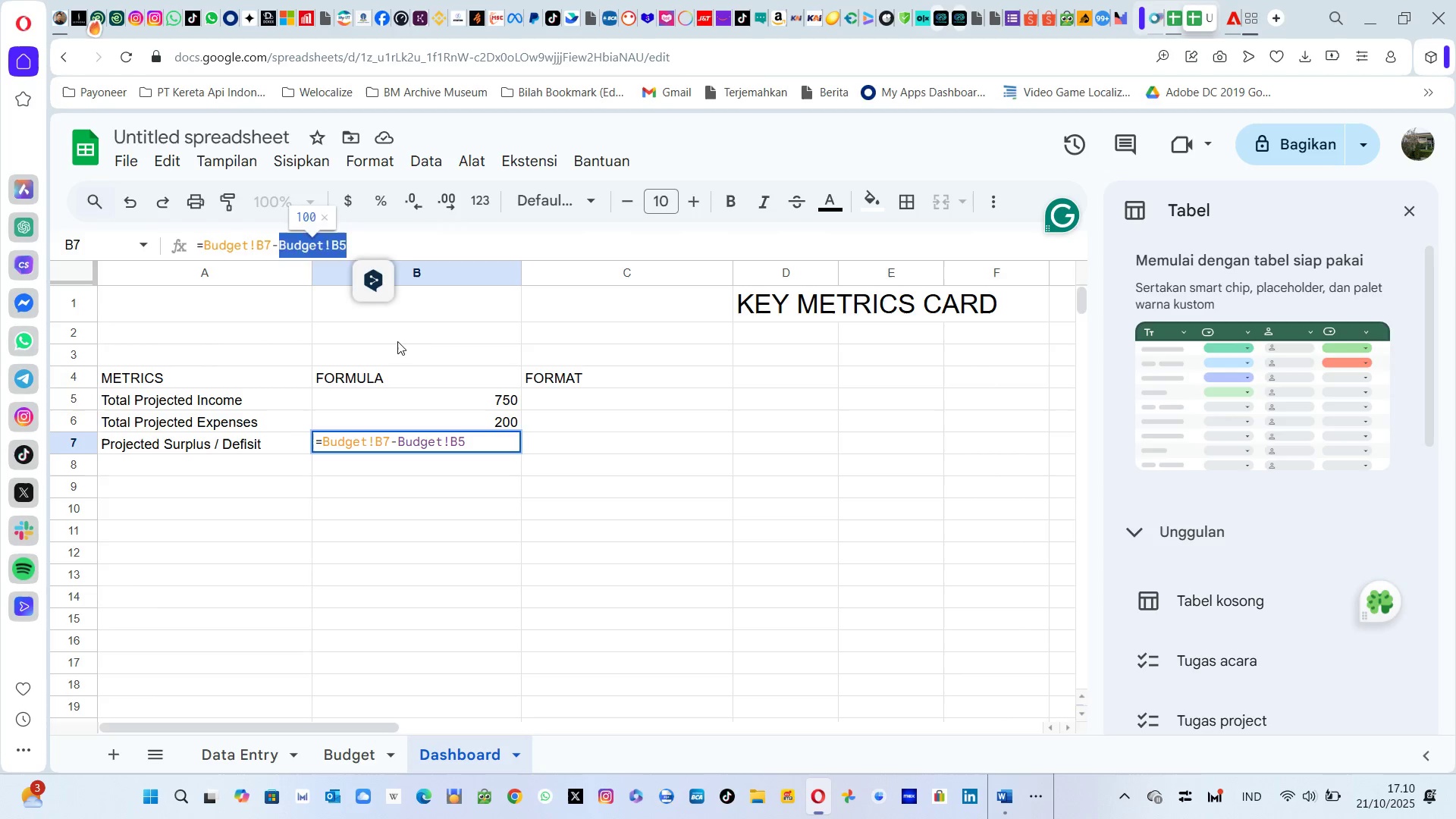 
key(ArrowRight)
 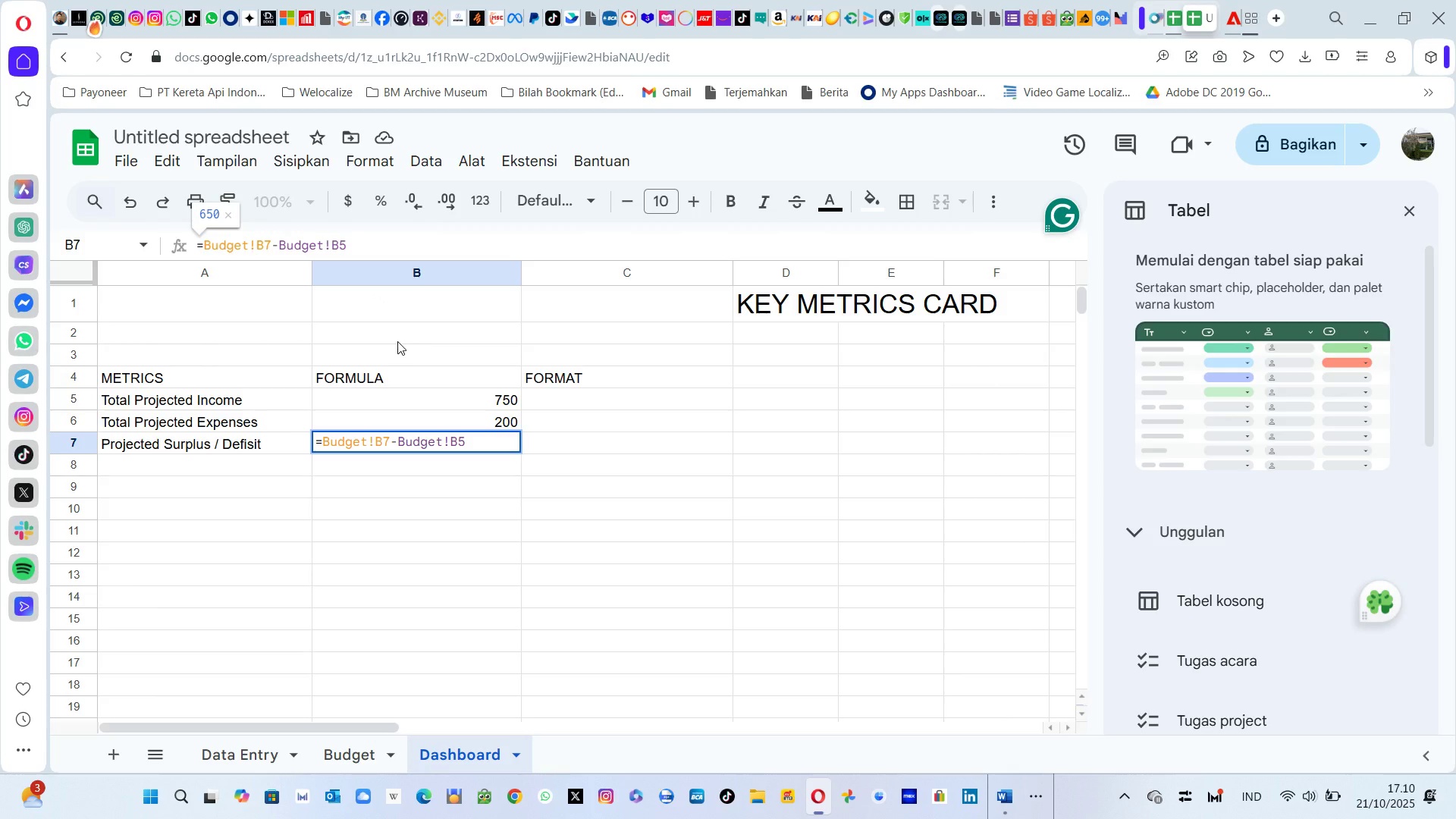 
key(Minus)
 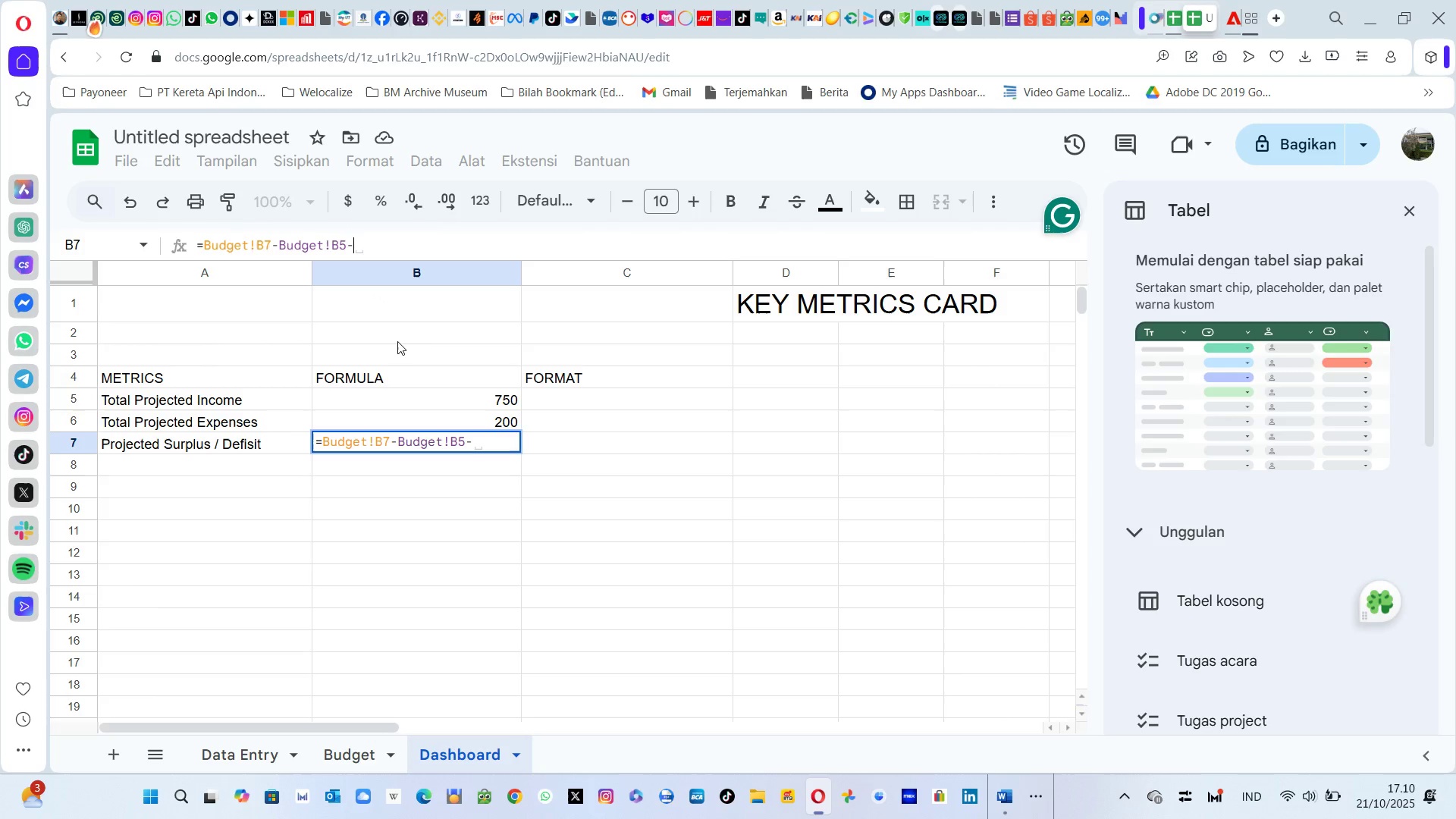 
key(Control+V)
 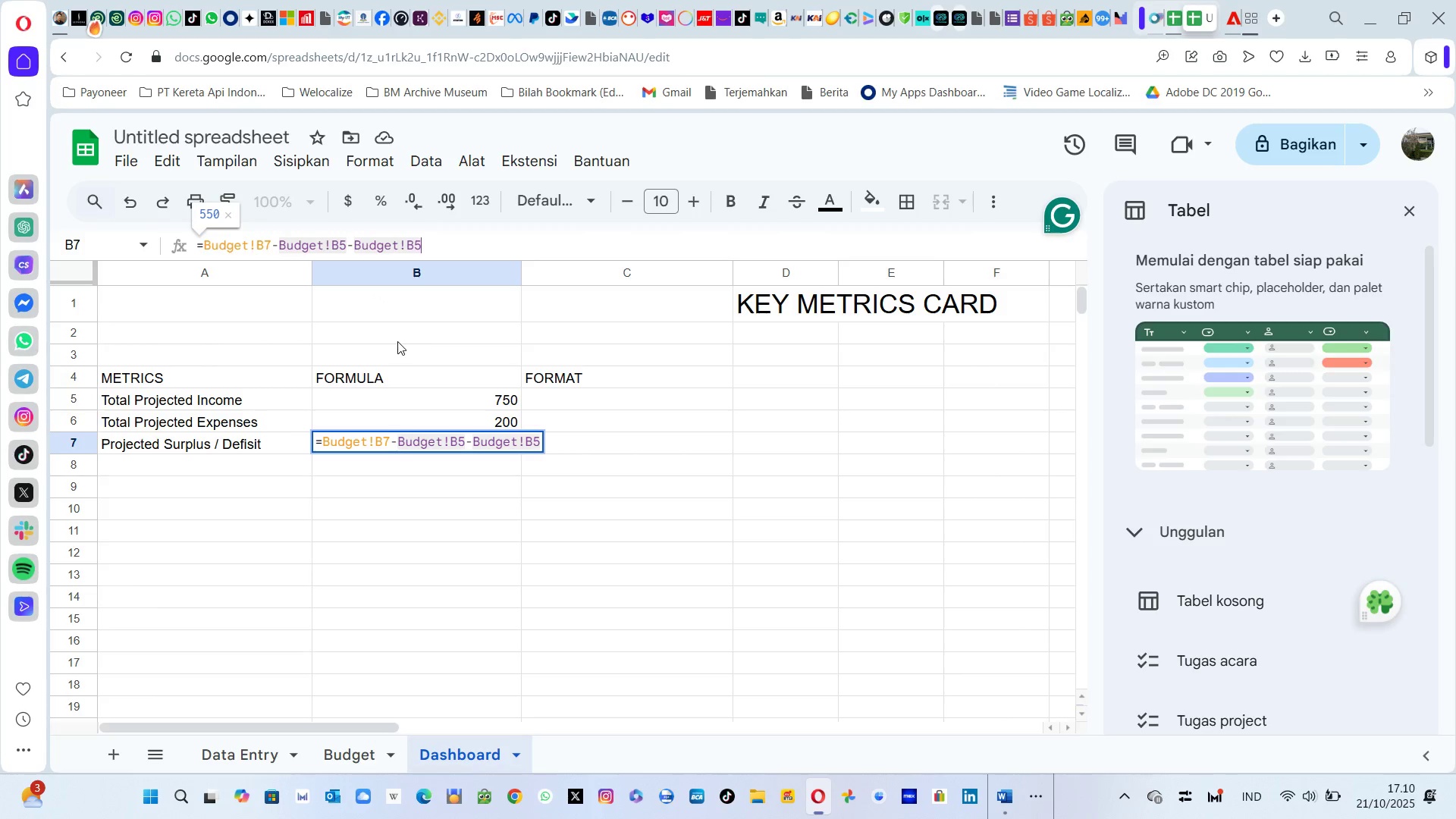 
key(Backspace)
 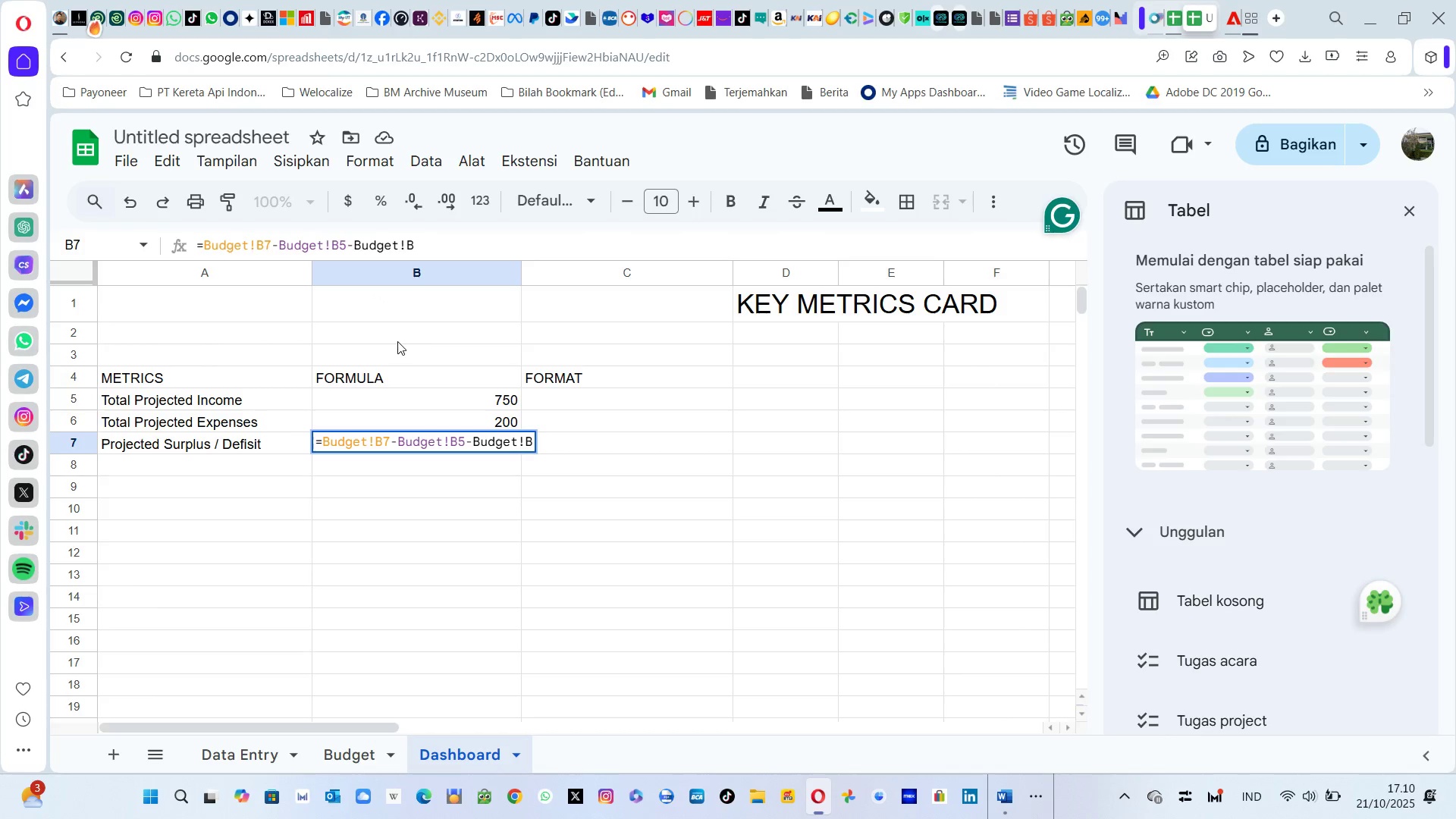 
key(6)
 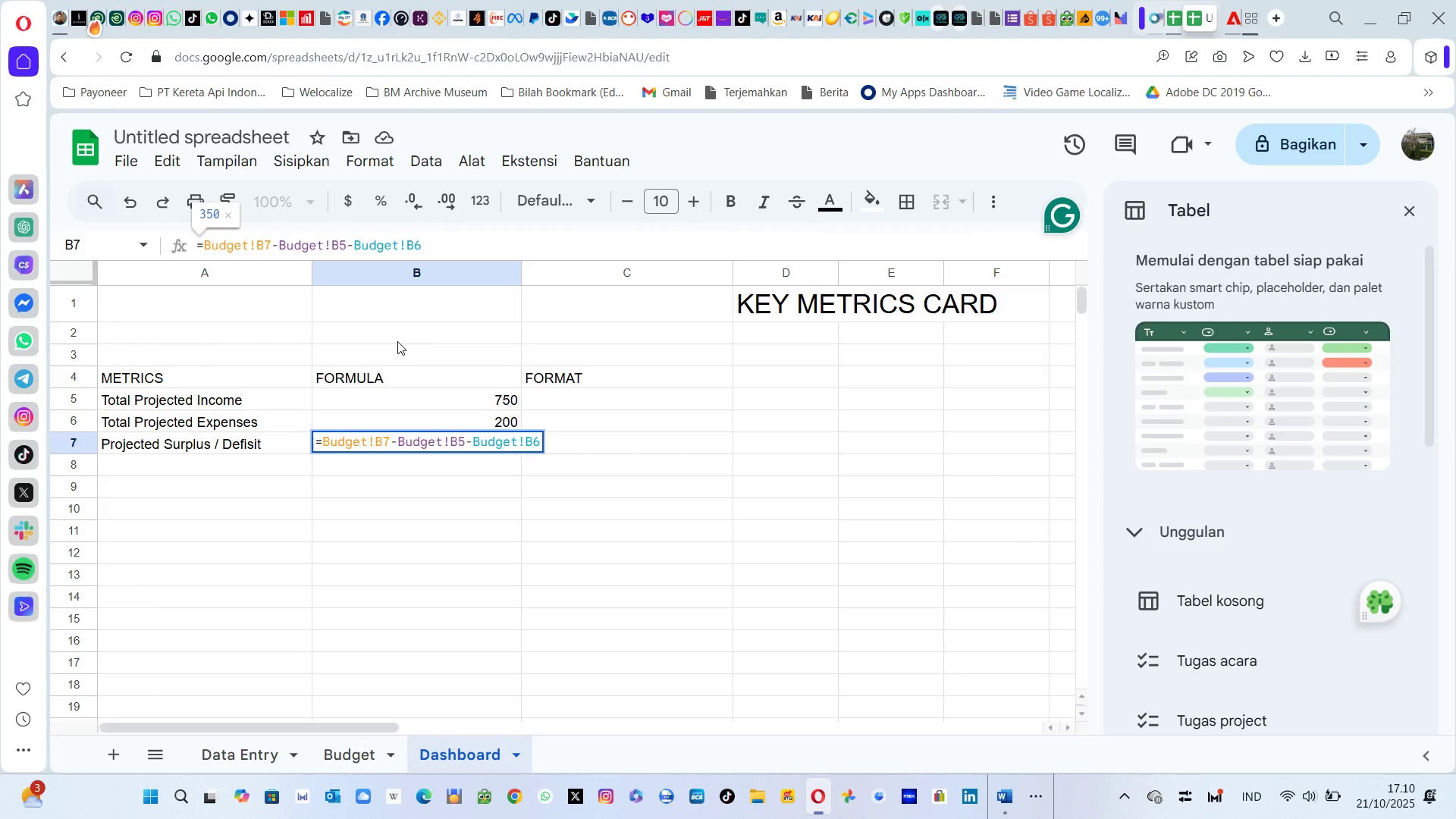 
key(Enter)
 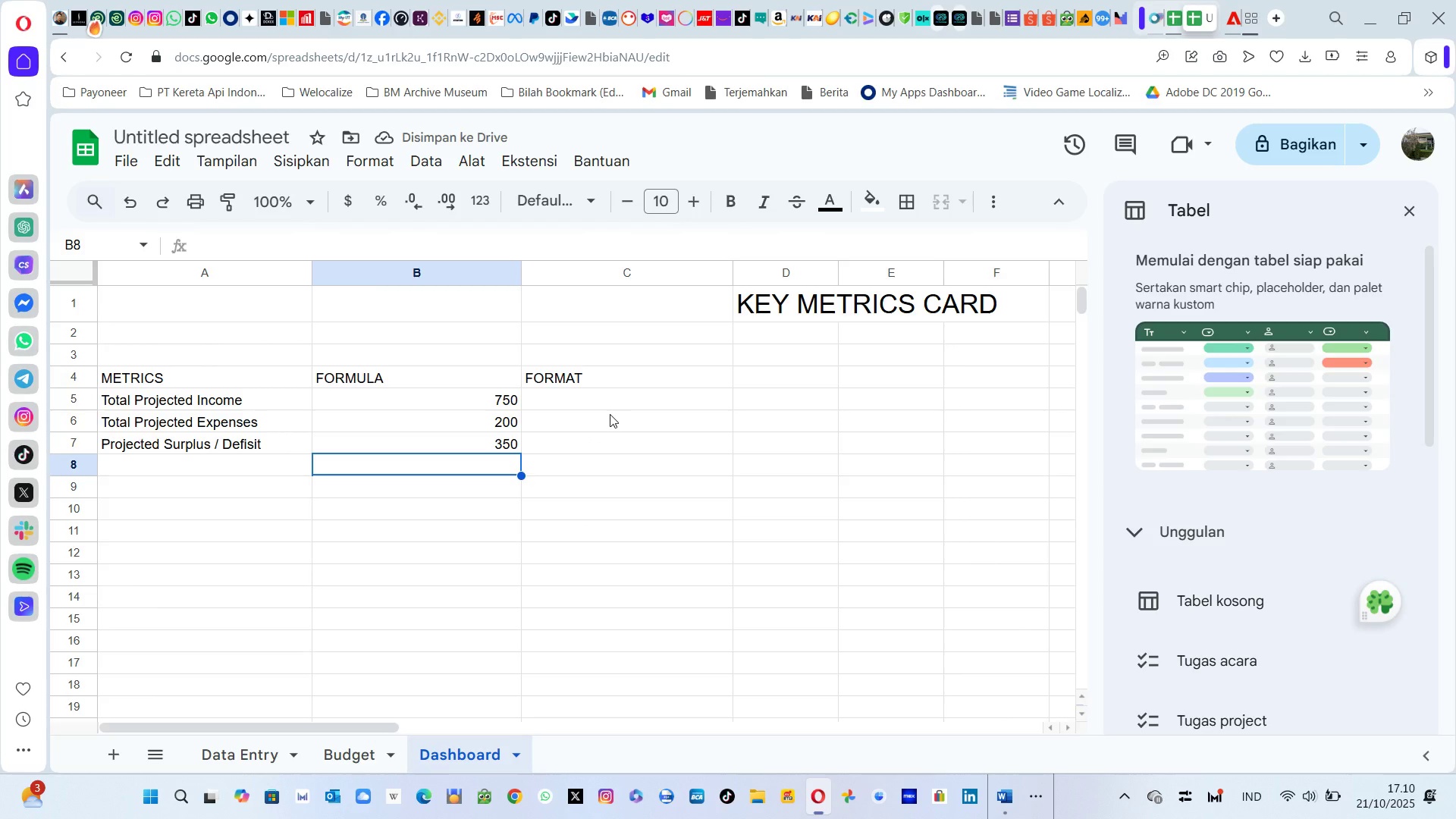 
wait(6.37)
 